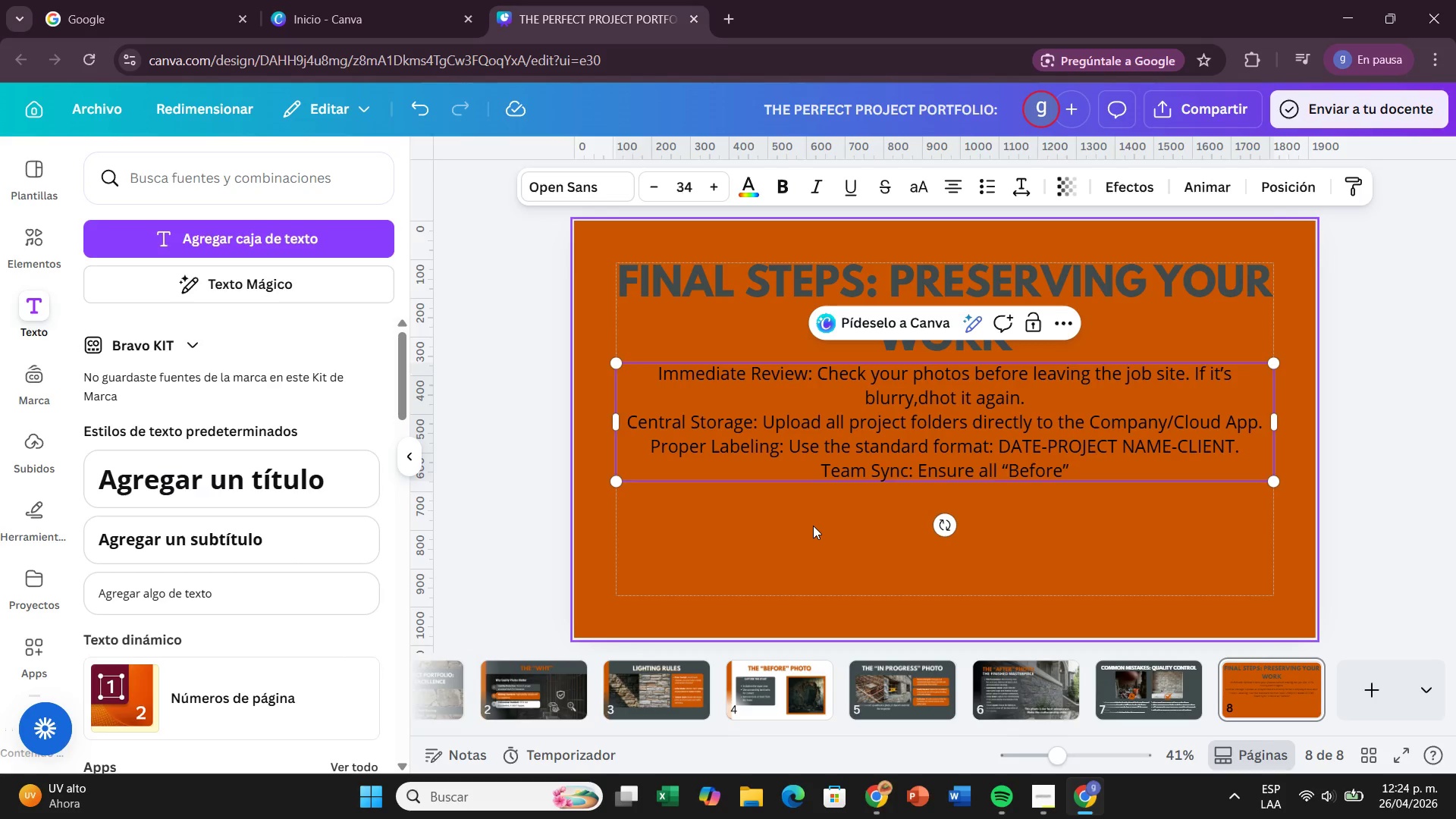 
wait(6.36)
 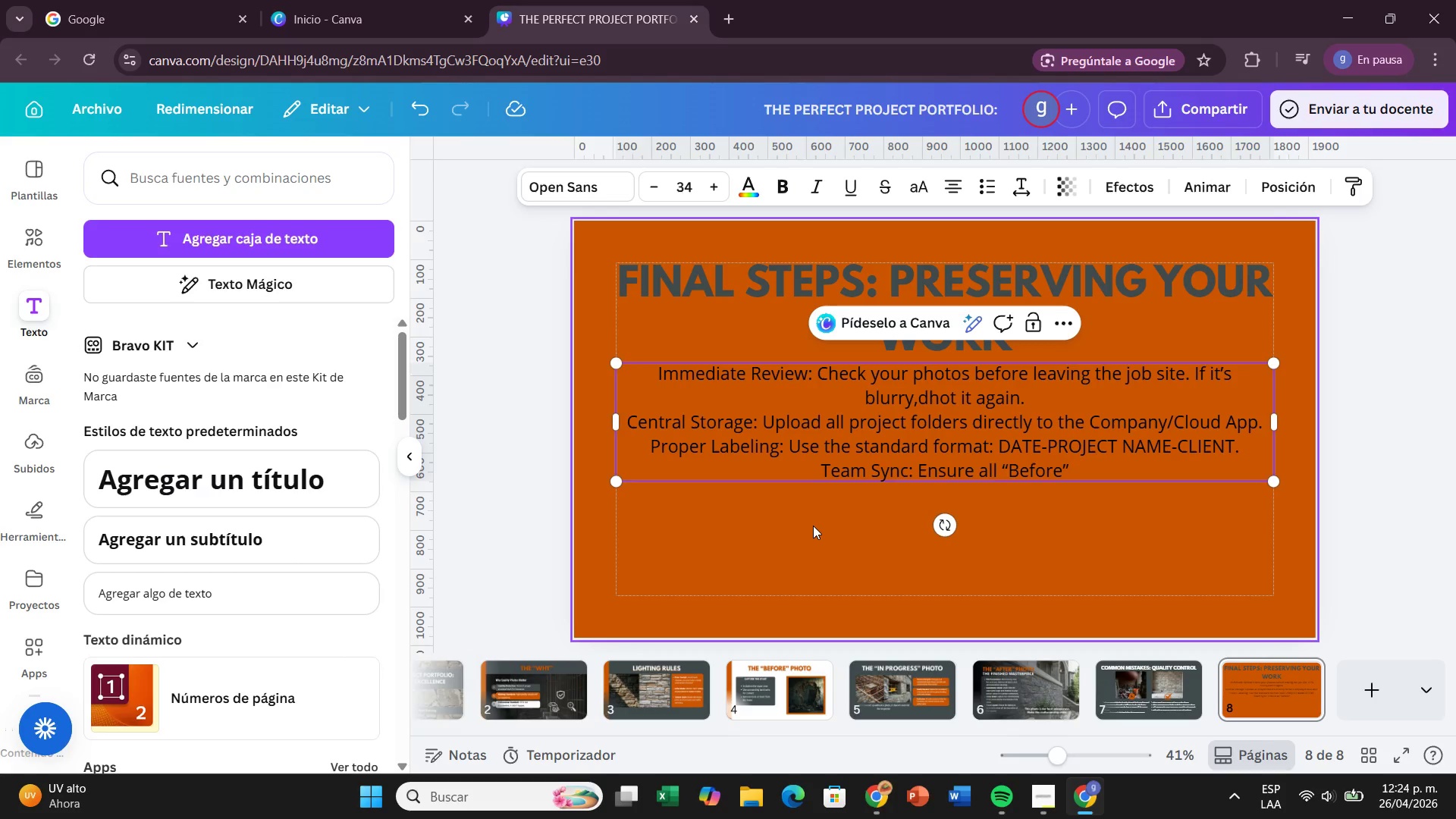 
key(Backspace)
 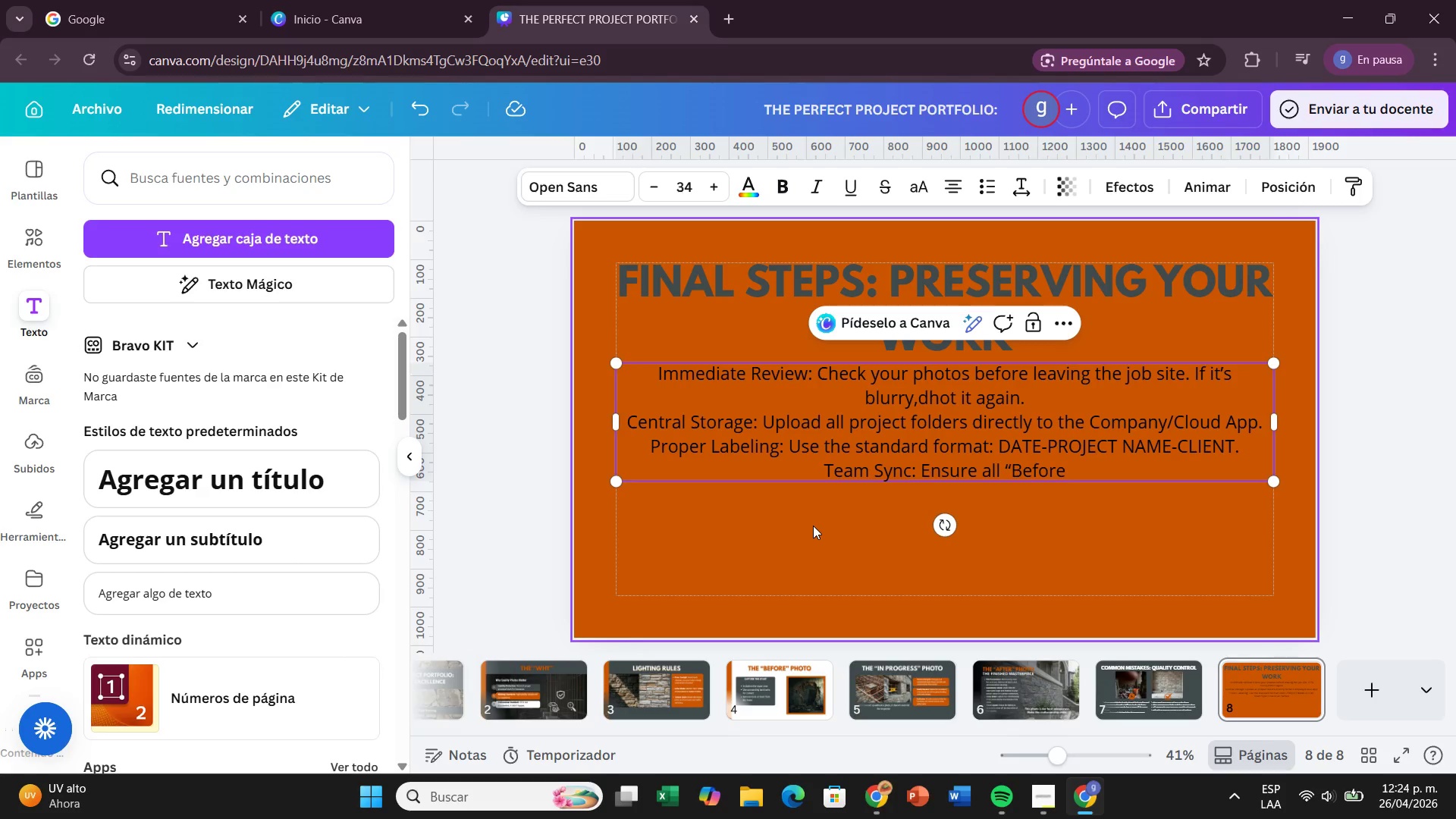 
wait(6.64)
 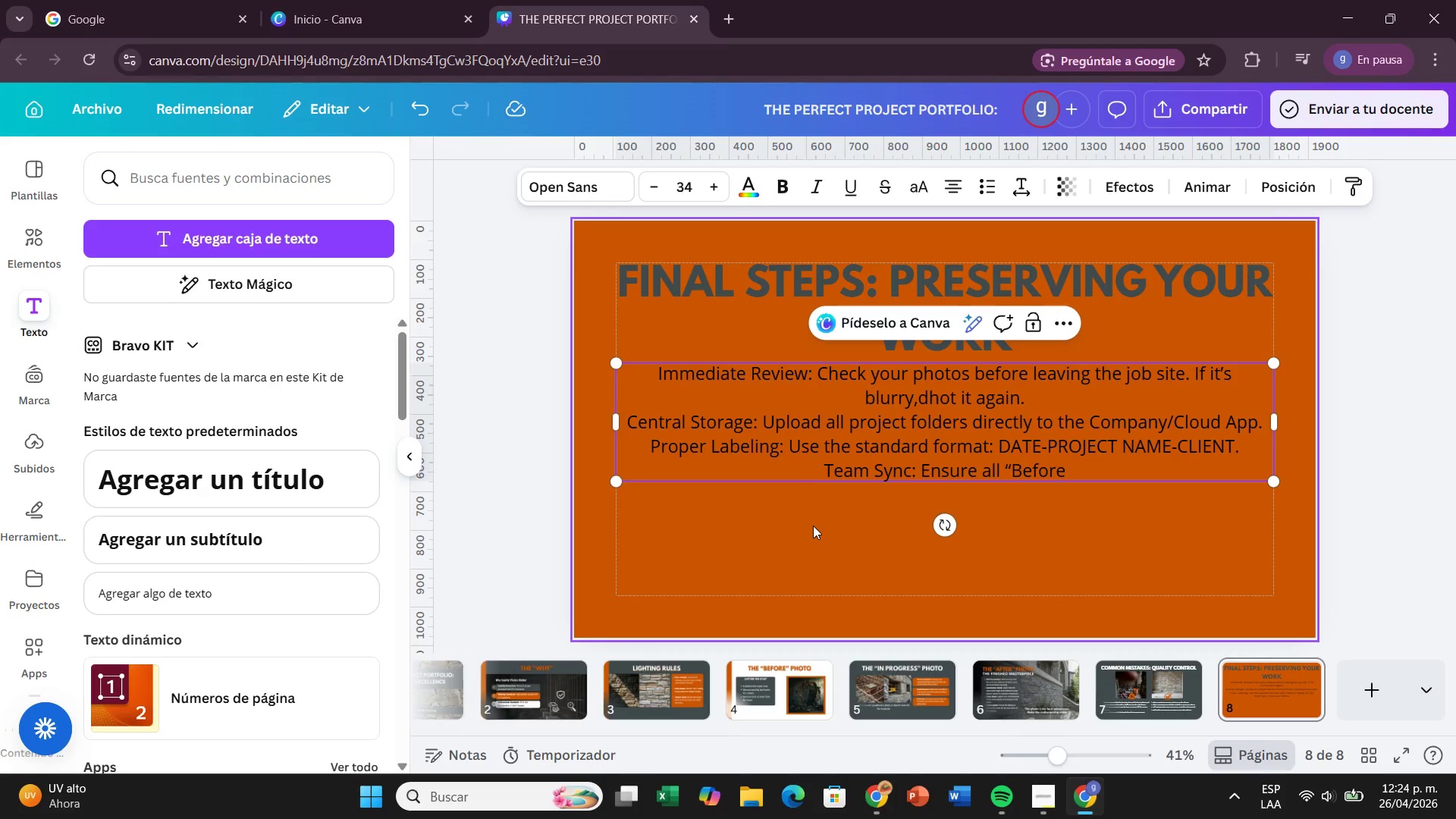 
key(Shift+ShiftRight)
 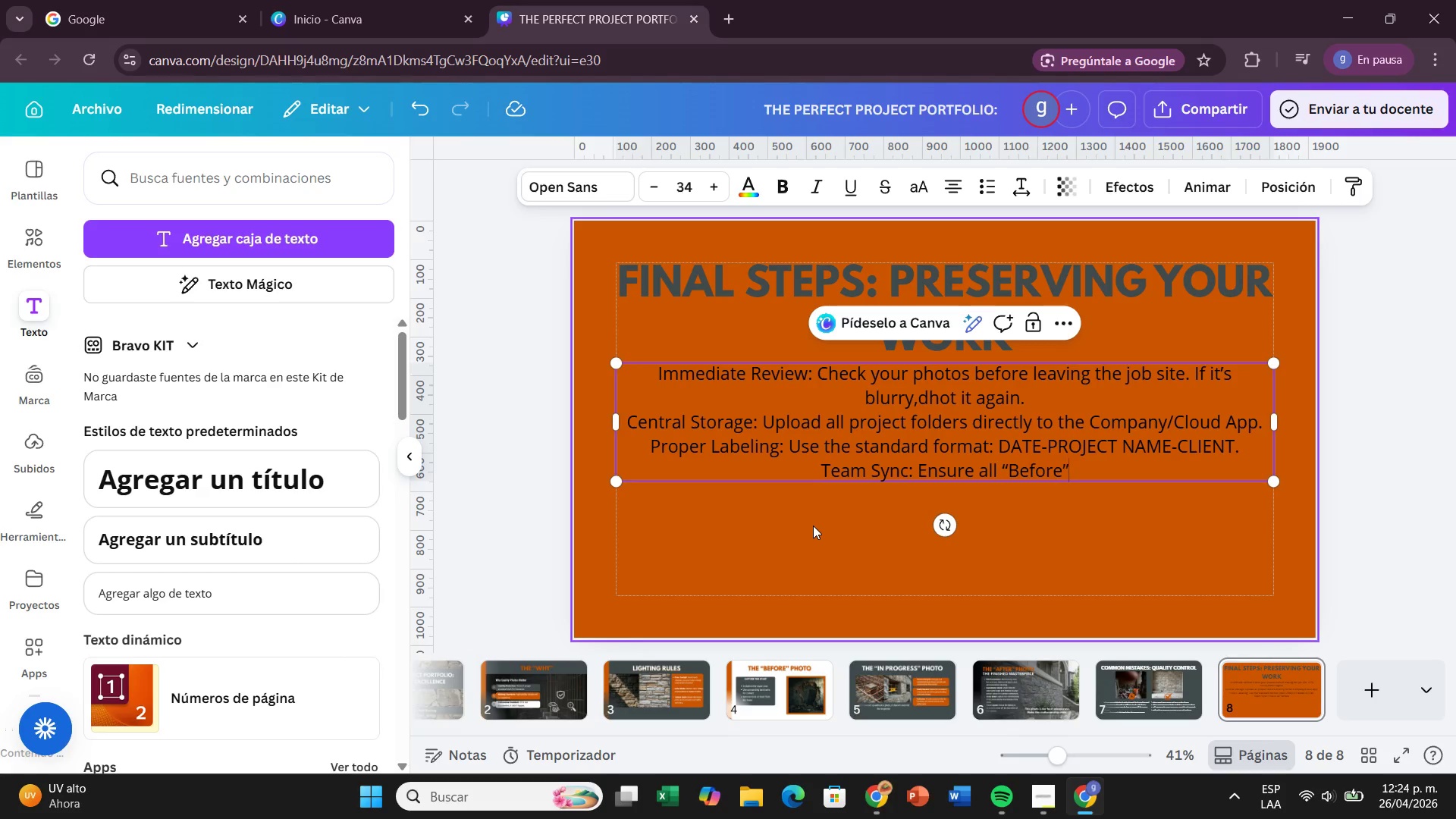 
key(Shift+2)
 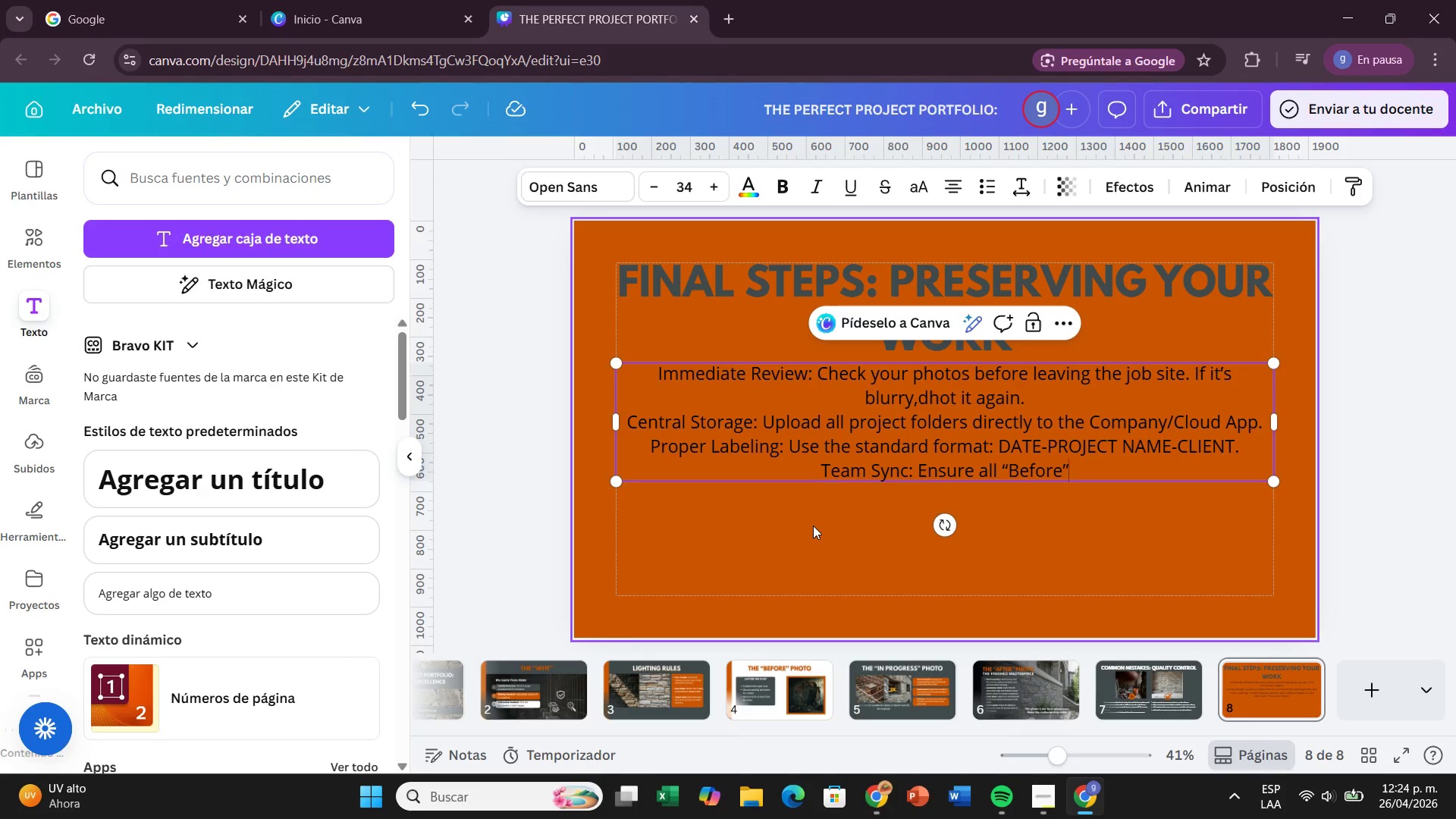 
key(Comma)
 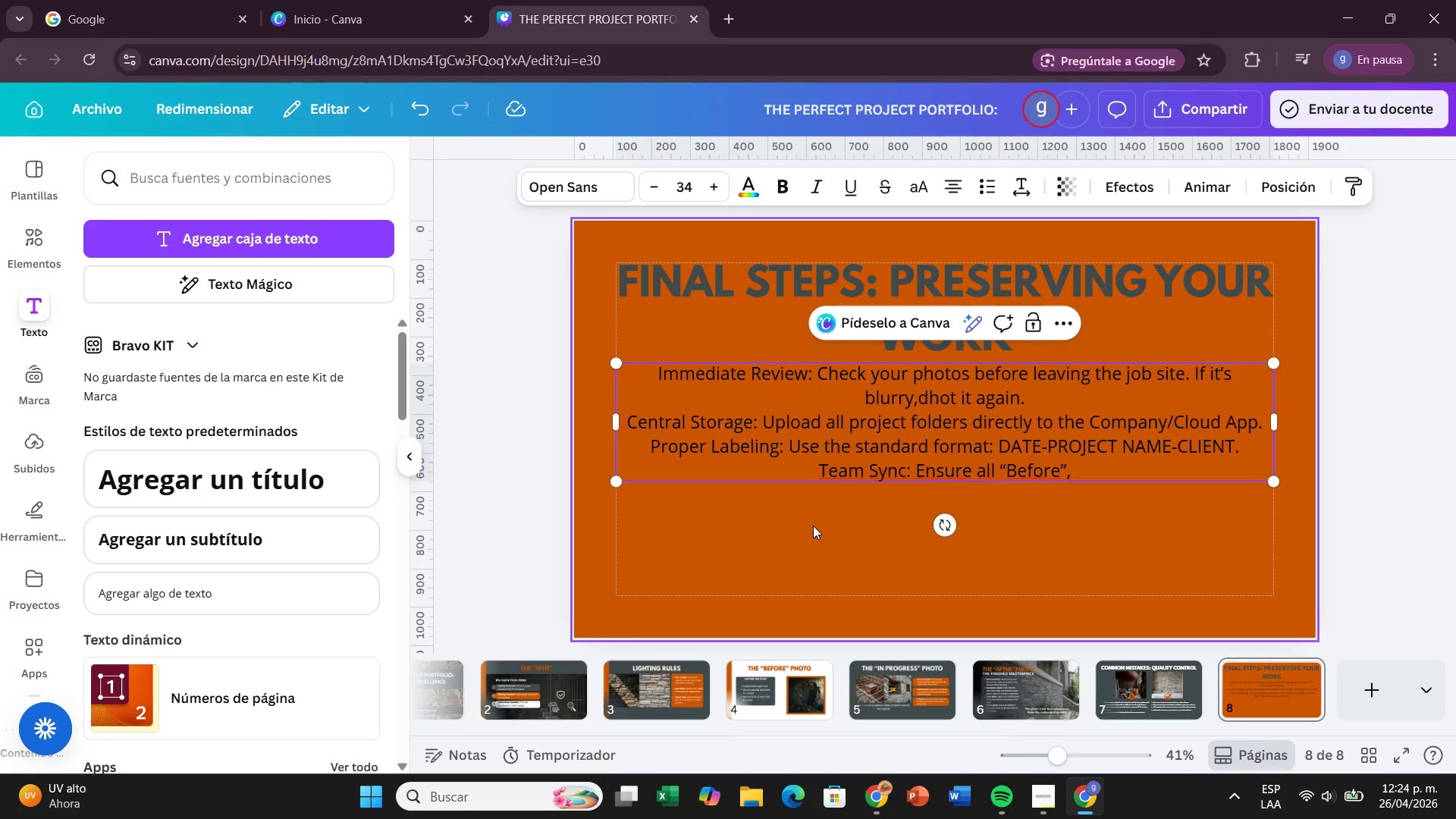 
key(Backspace)
key(Backspace)
type(,@ @In prgre)
key(Backspace)
key(Backspace)
key(Backspace)
type(ogress@, and @)
 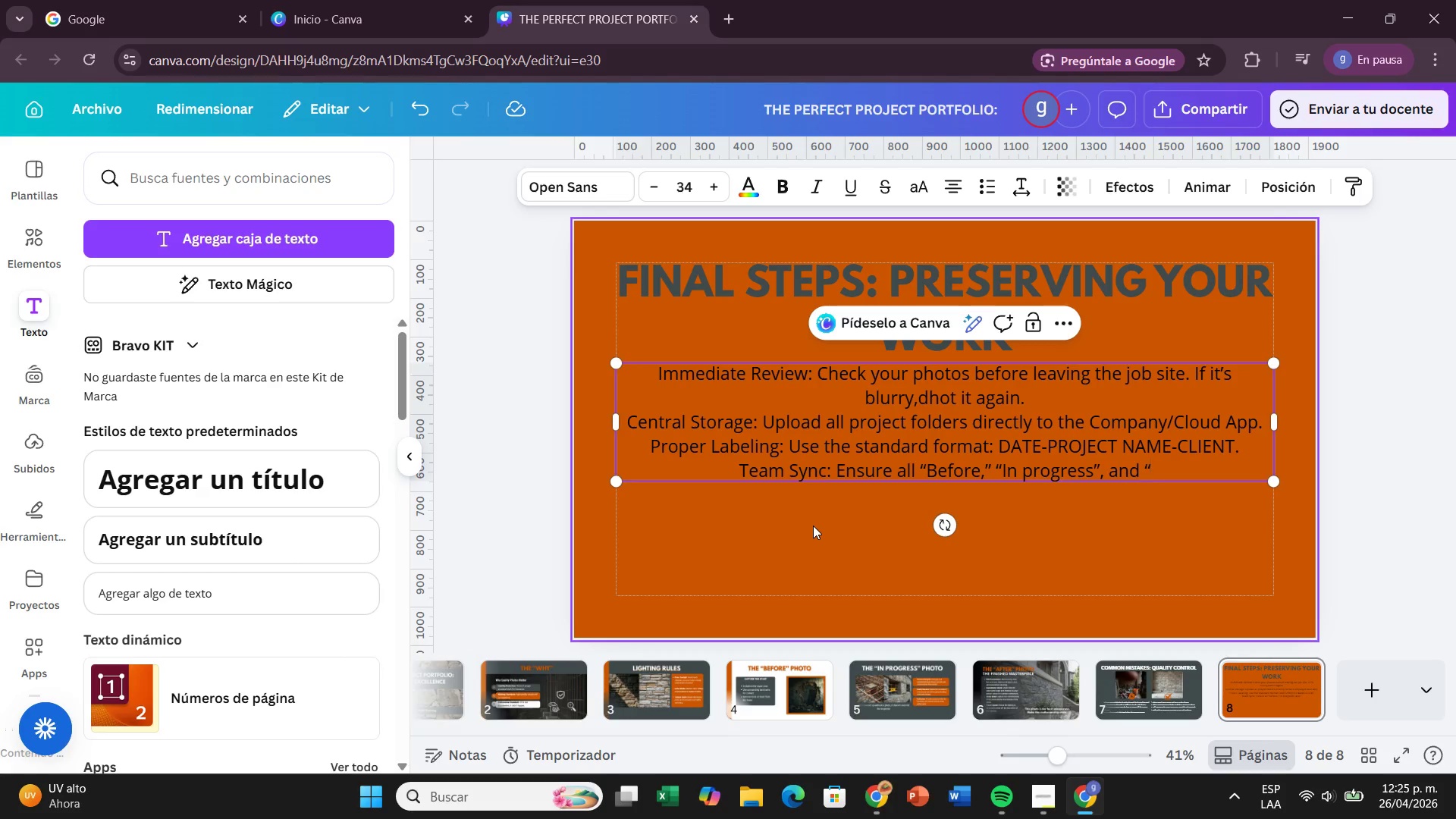 
type(After@)
 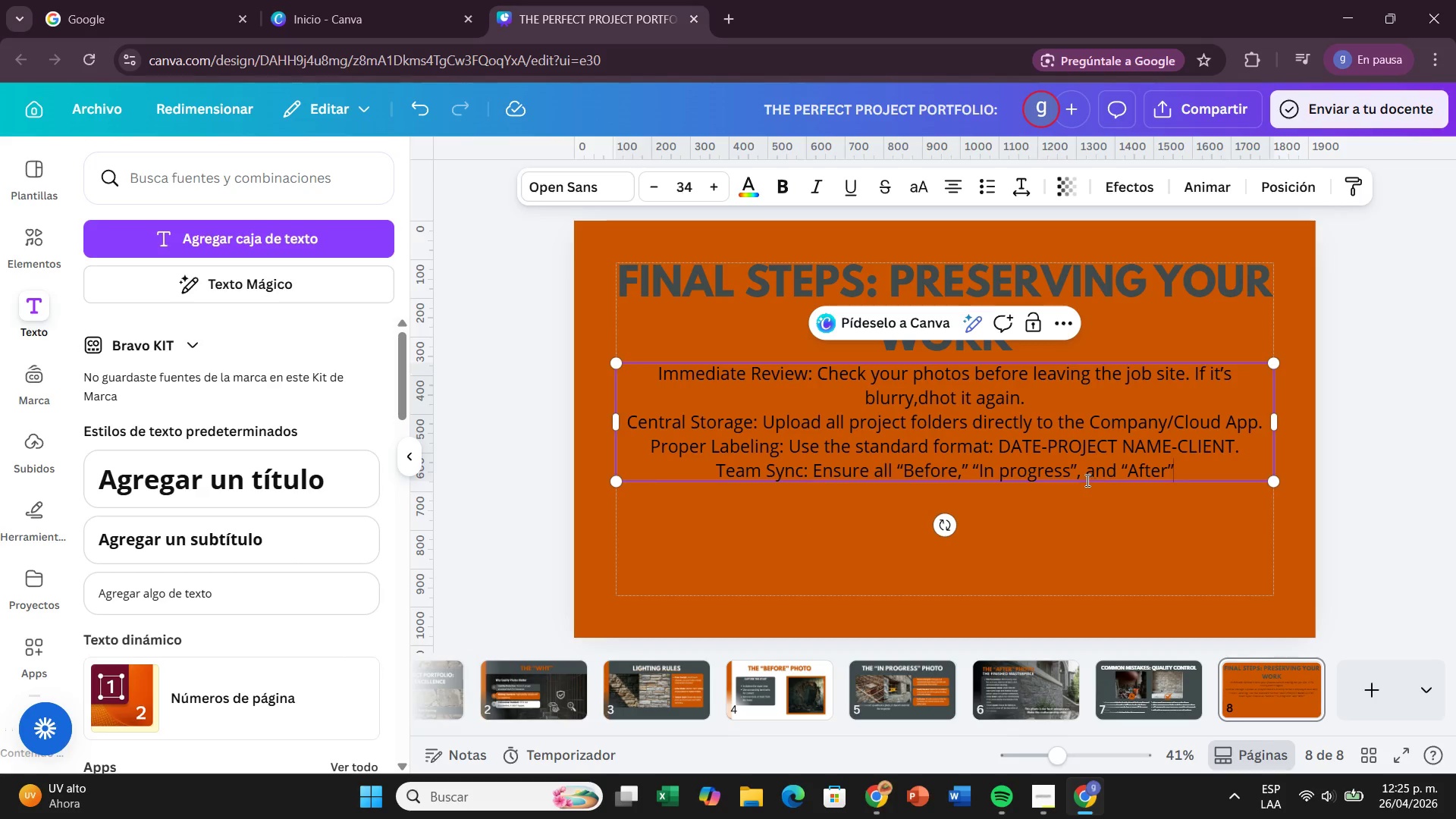 
left_click([1083, 479])
 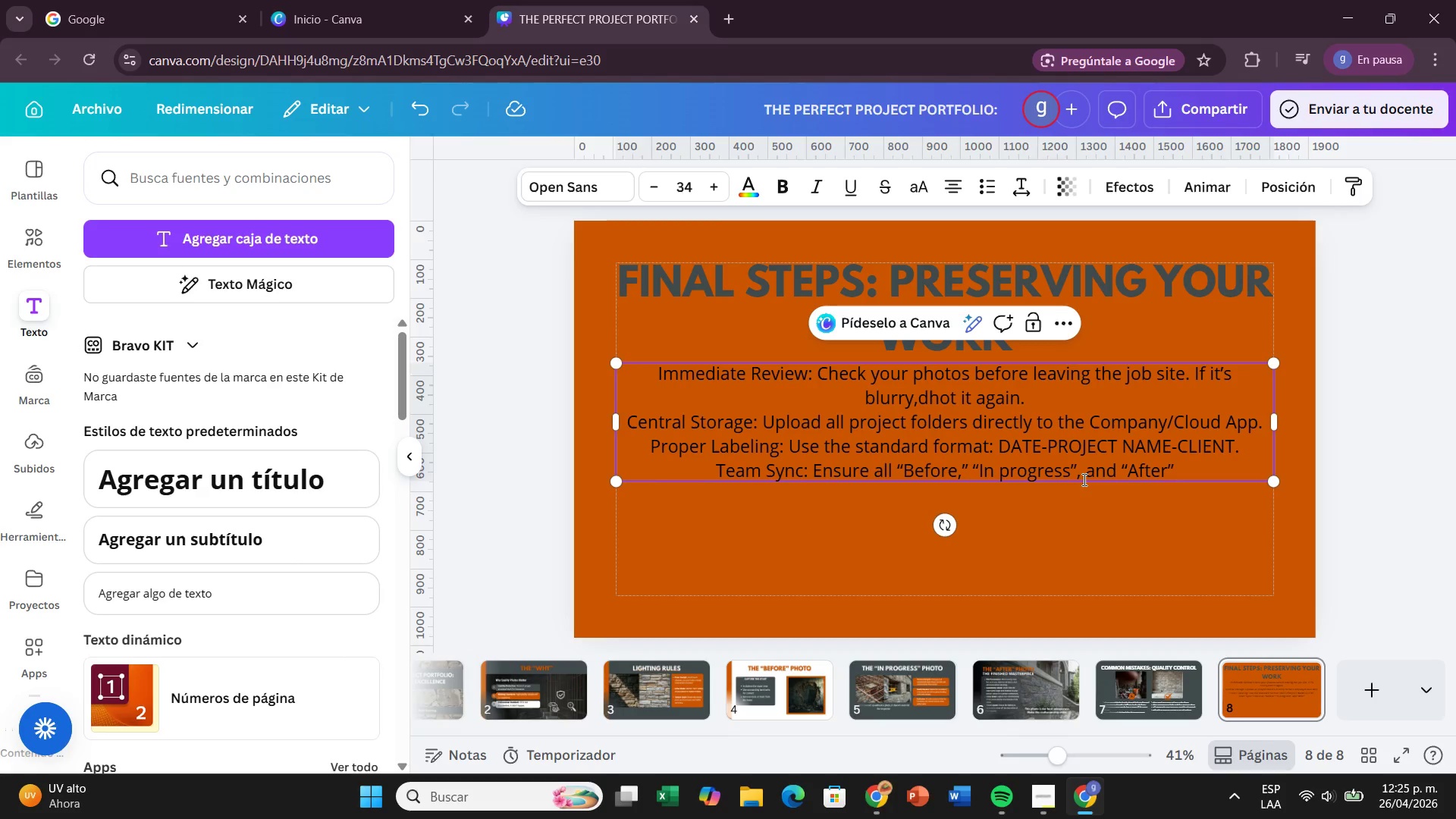 
key(Backspace)
 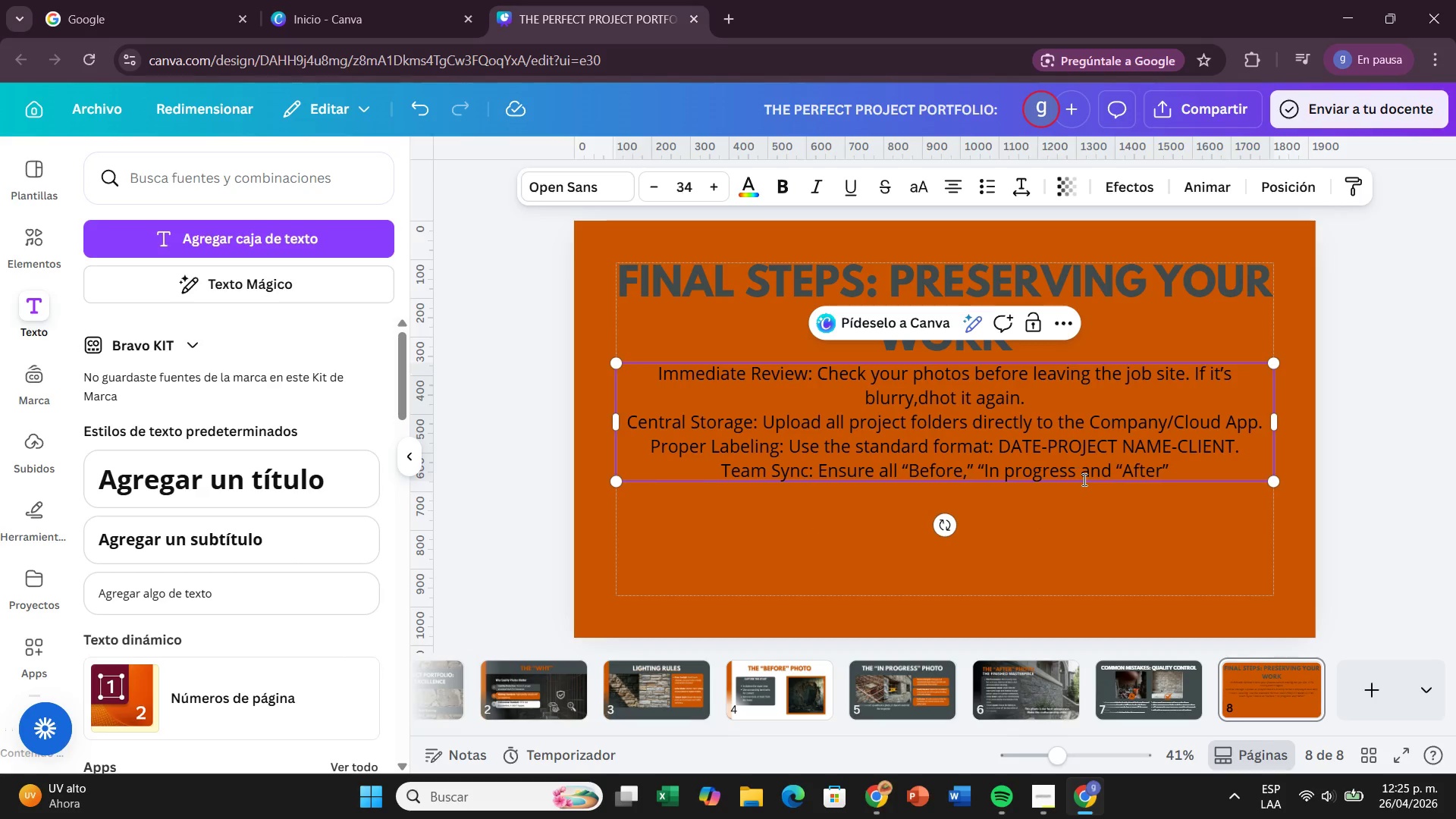 
key(Backspace)
 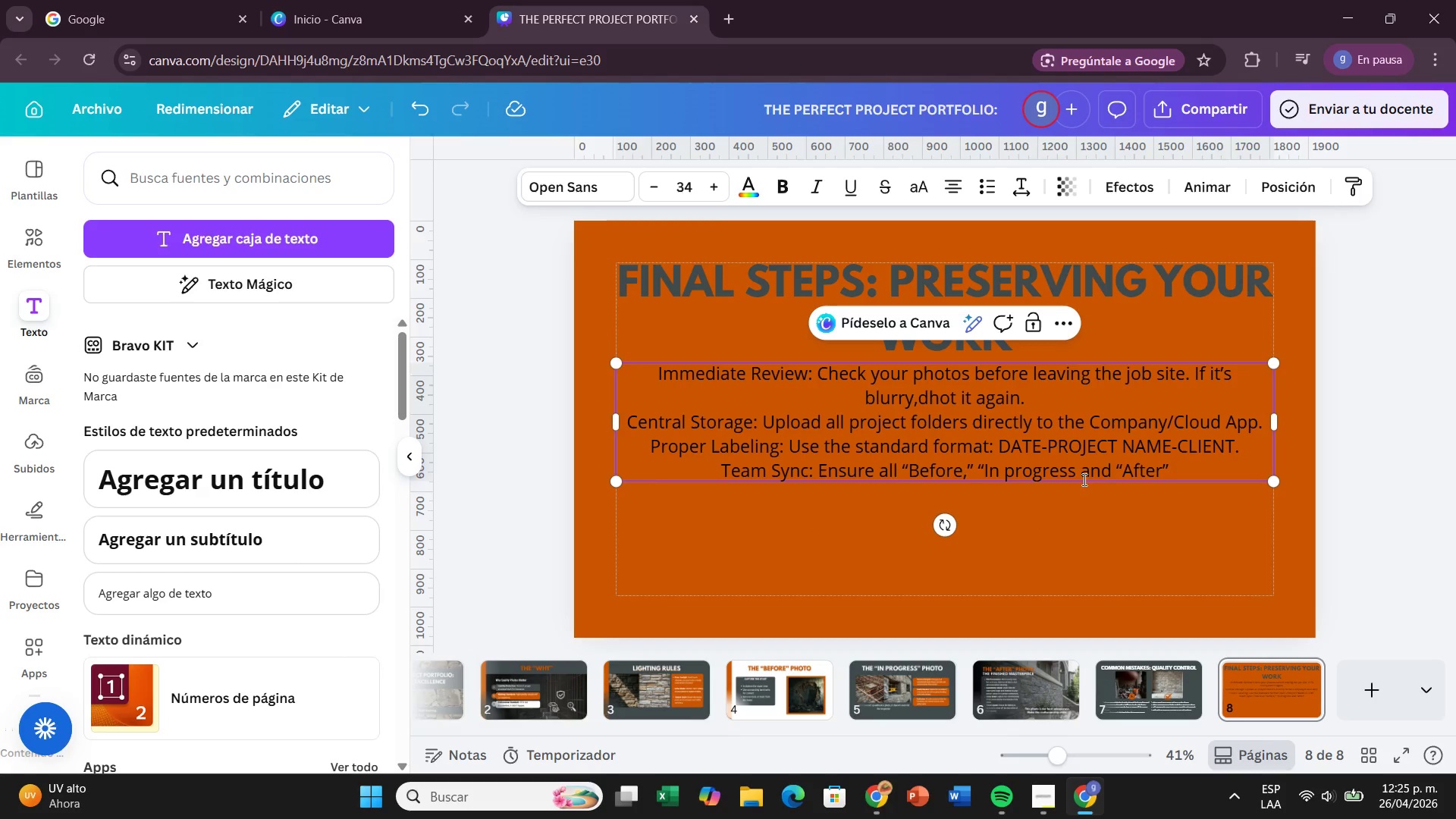 
key(Comma)
 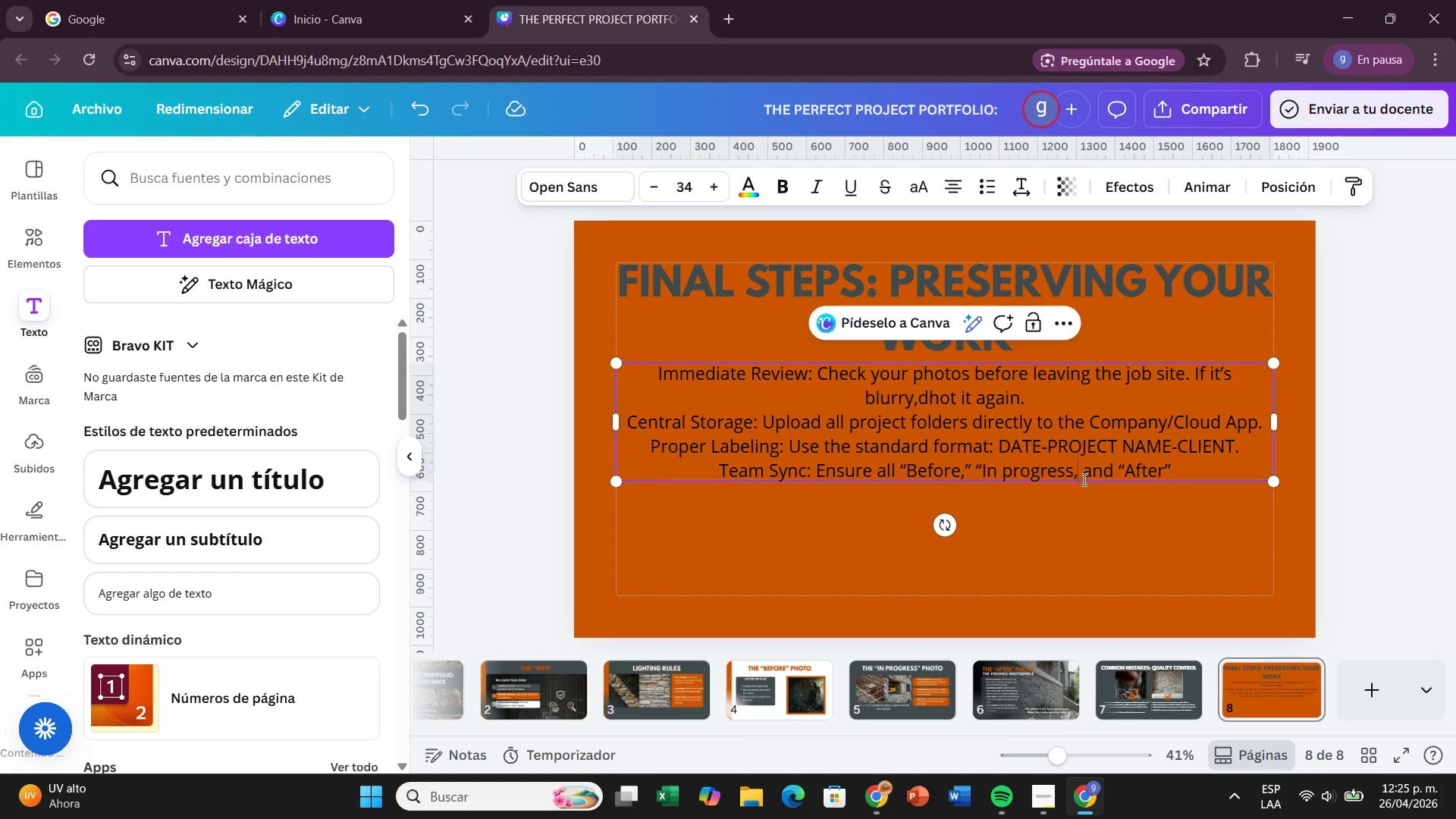 
key(Shift+2)
 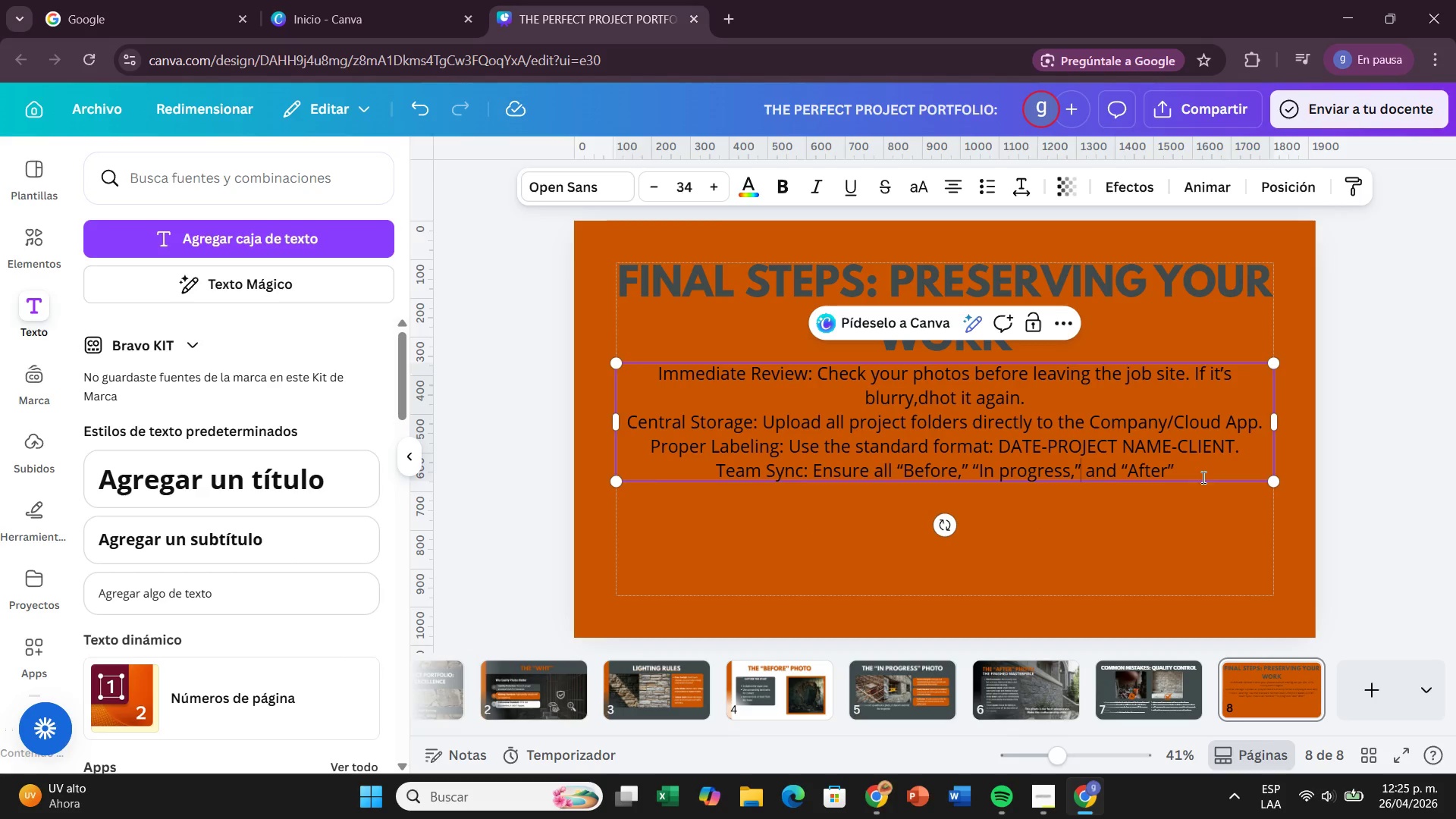 
left_click([1199, 477])
 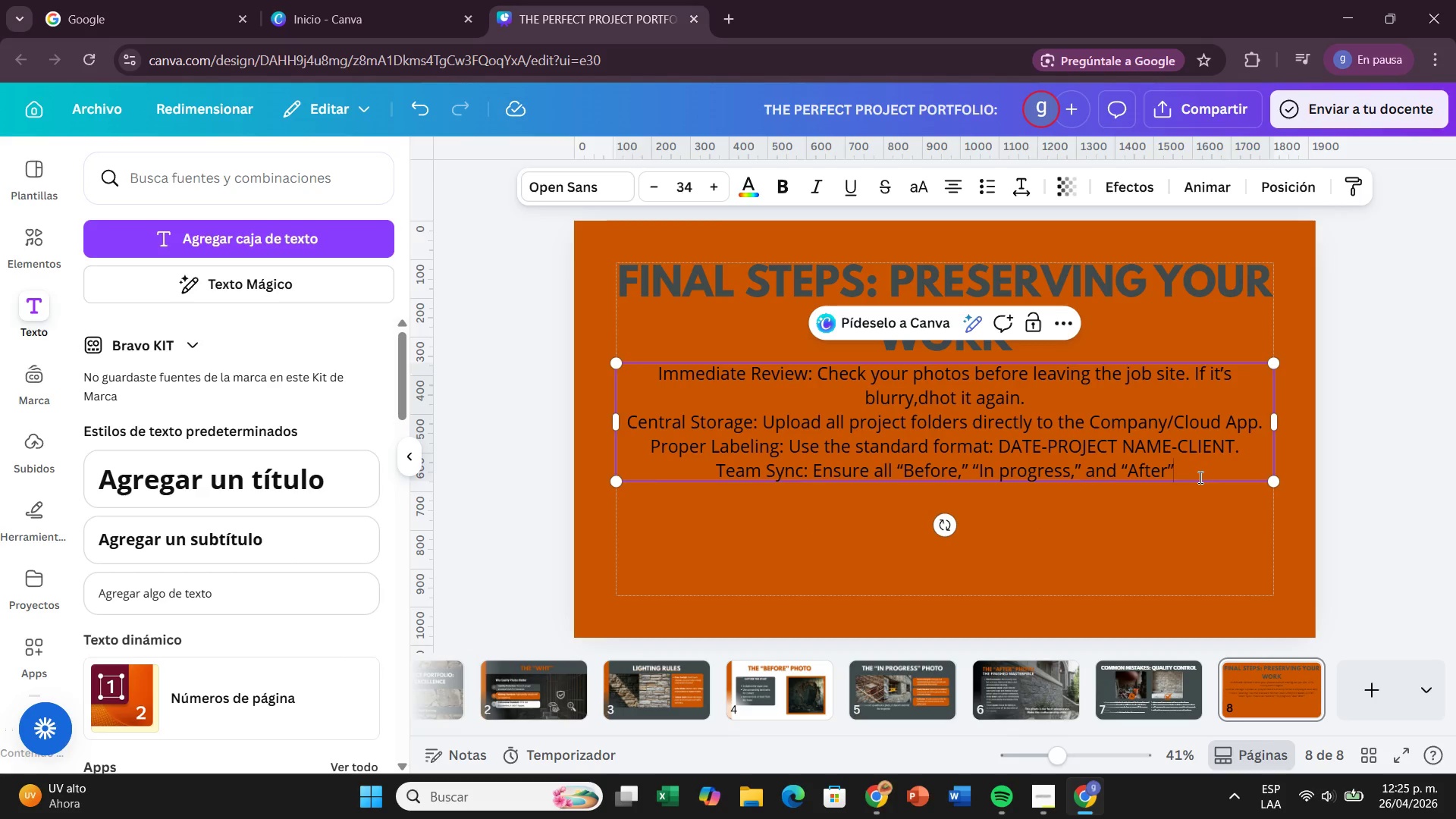 
type( shots are grouped toh)
key(Backspace)
type(gether for the marketing team.)
 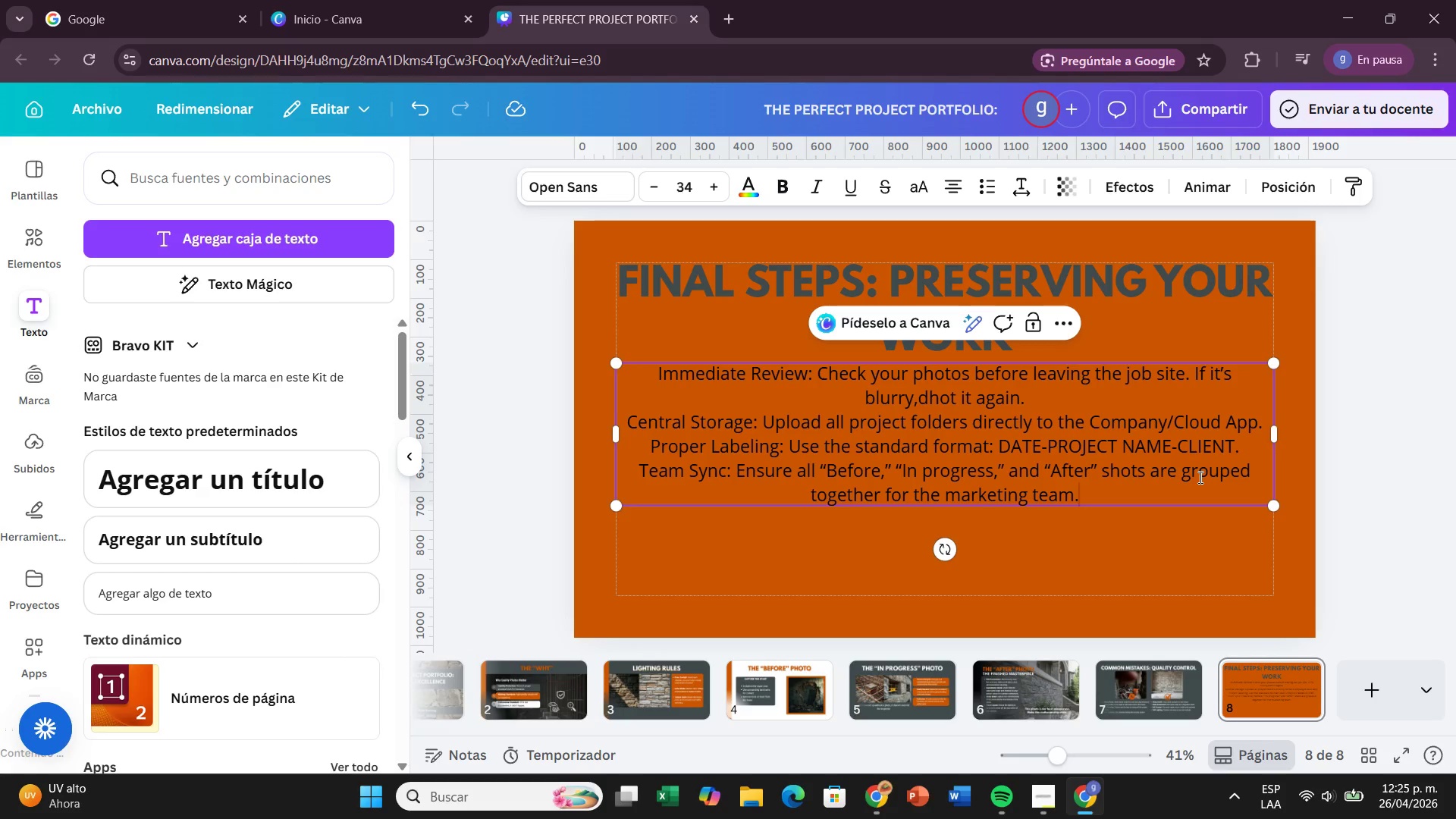 
wait(6.89)
 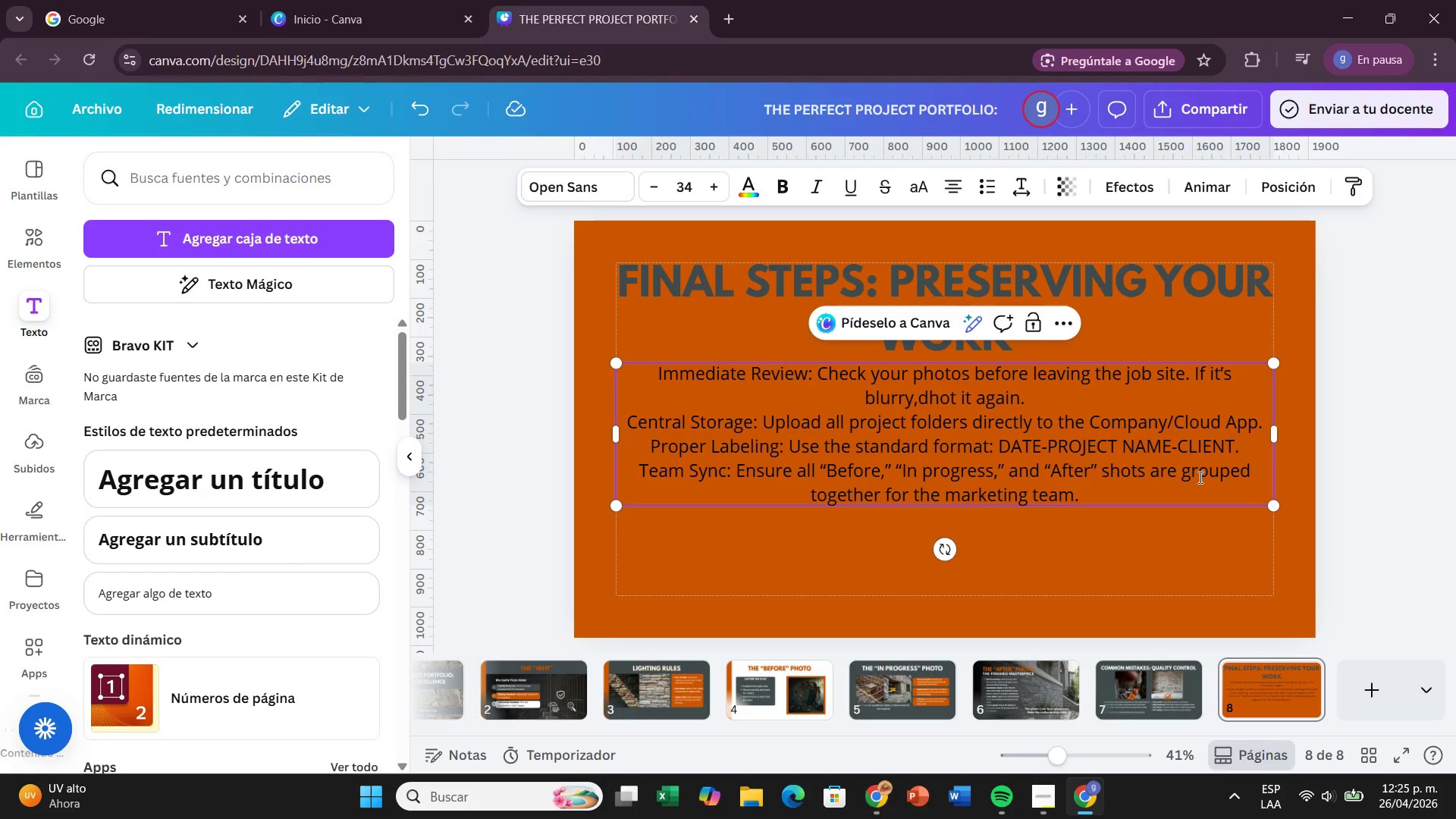 
left_click([996, 187])
 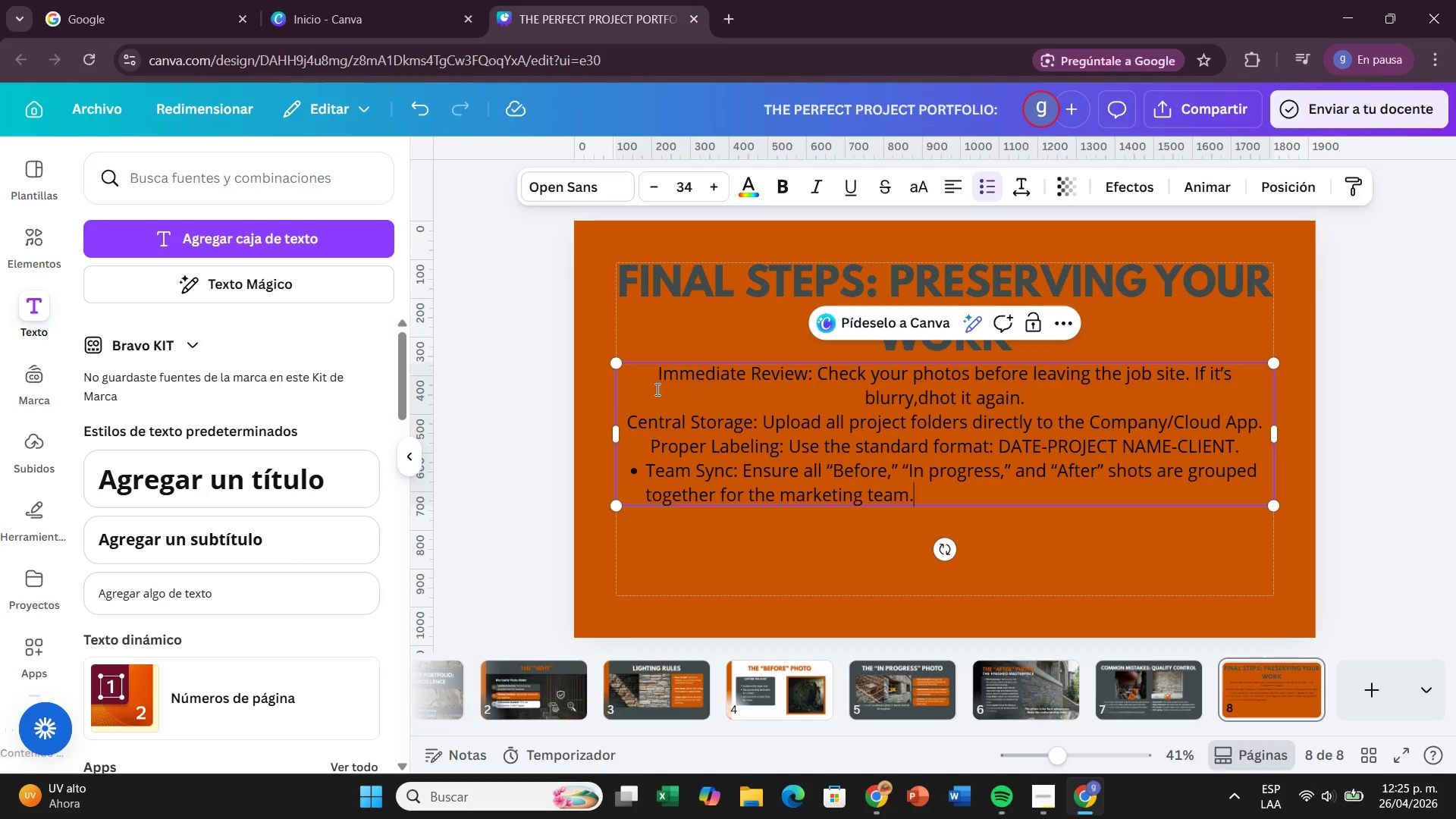 
left_click_drag(start_coordinate=[651, 389], to_coordinate=[934, 488])
 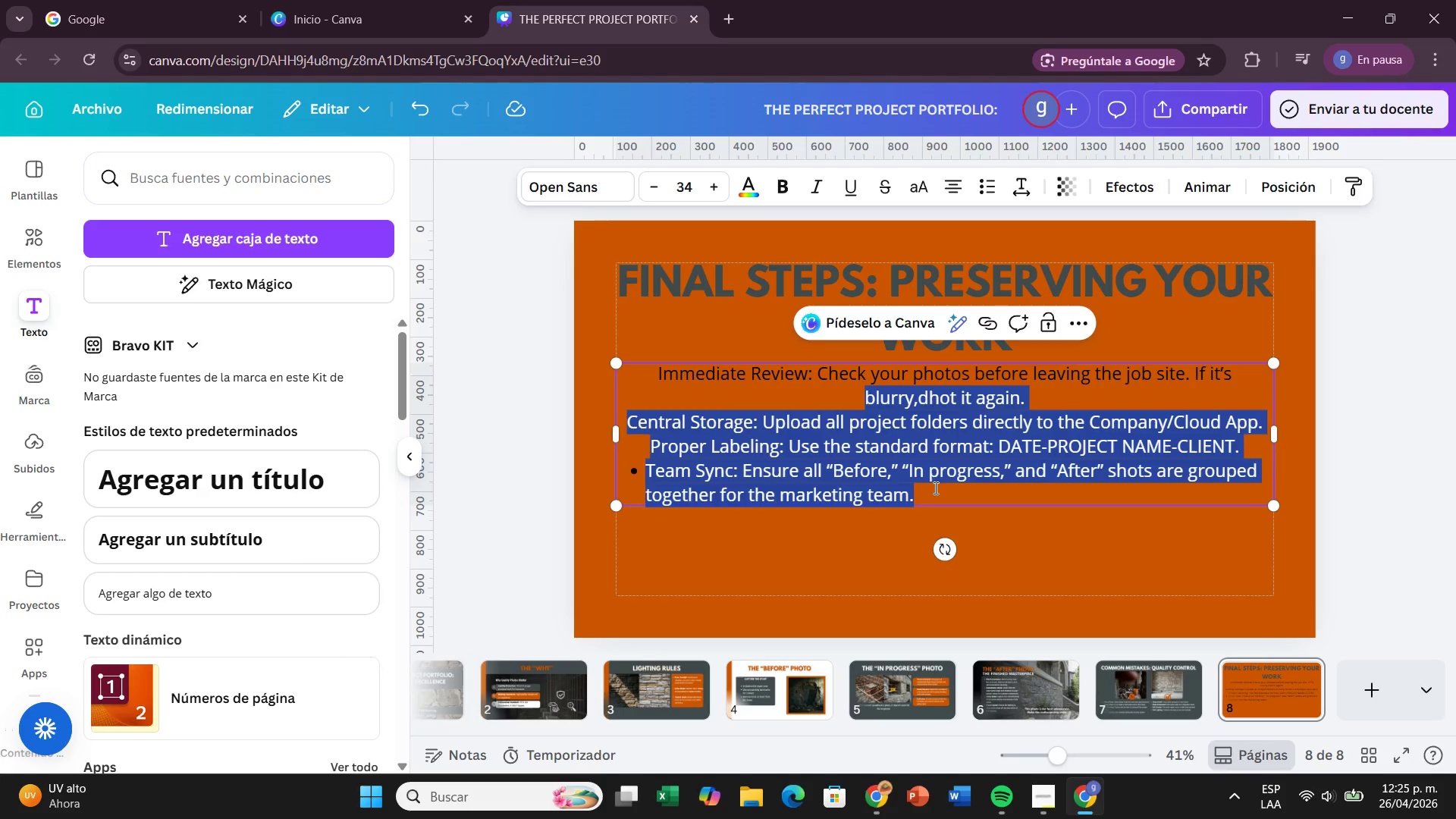 
left_click_drag(start_coordinate=[934, 488], to_coordinate=[774, 410])
 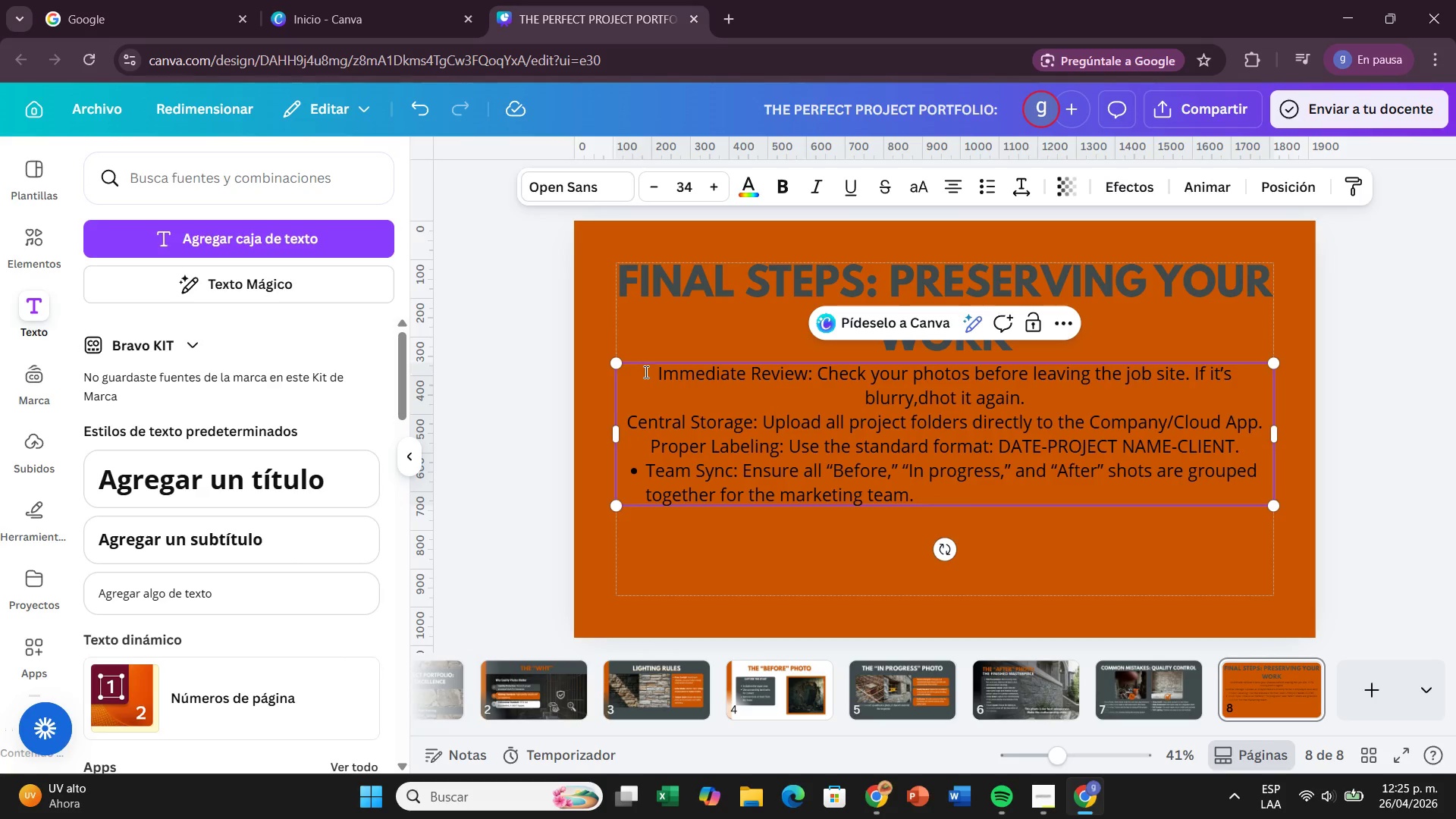 
left_click_drag(start_coordinate=[645, 372], to_coordinate=[926, 493])
 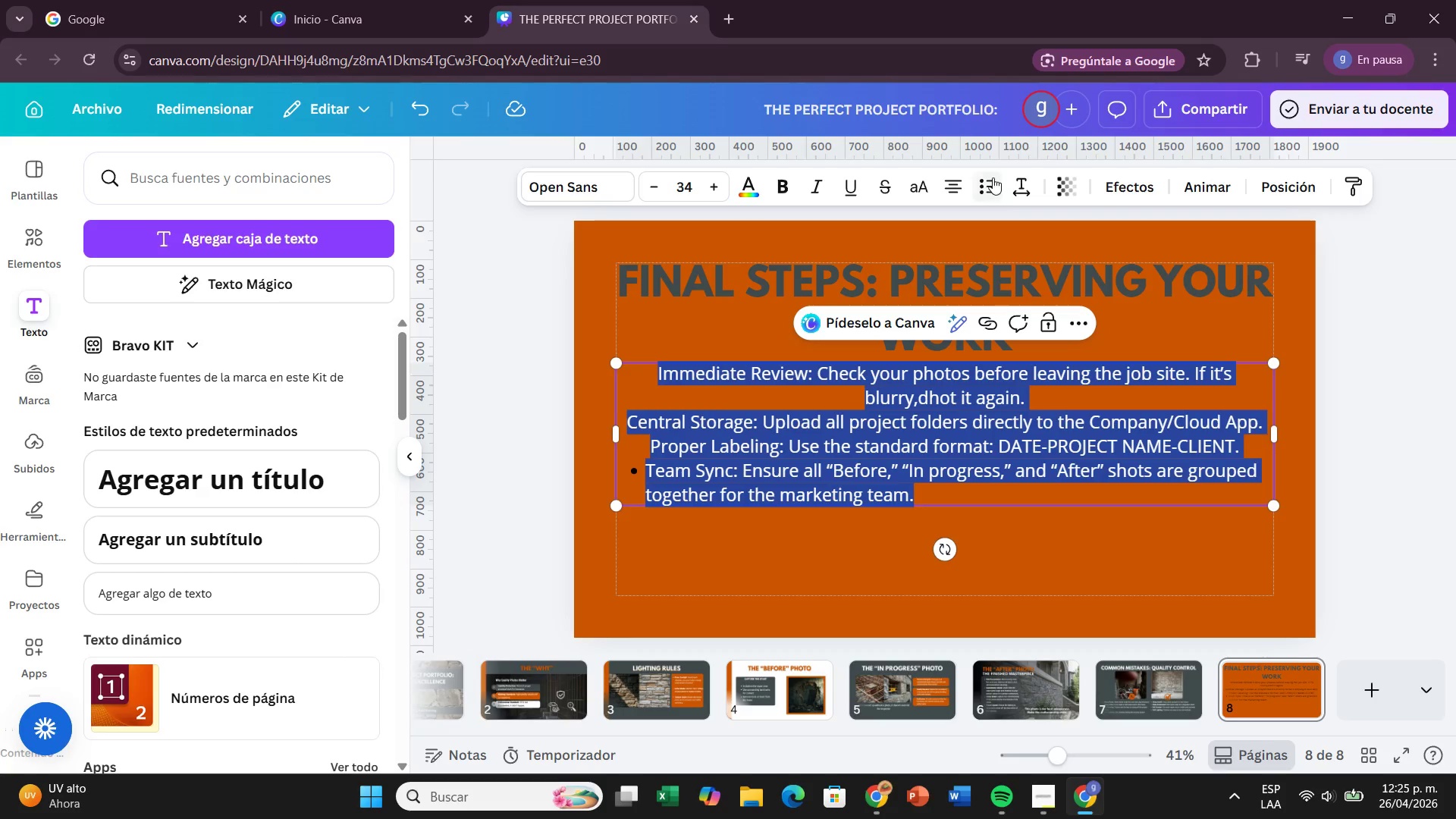 
left_click([993, 177])
 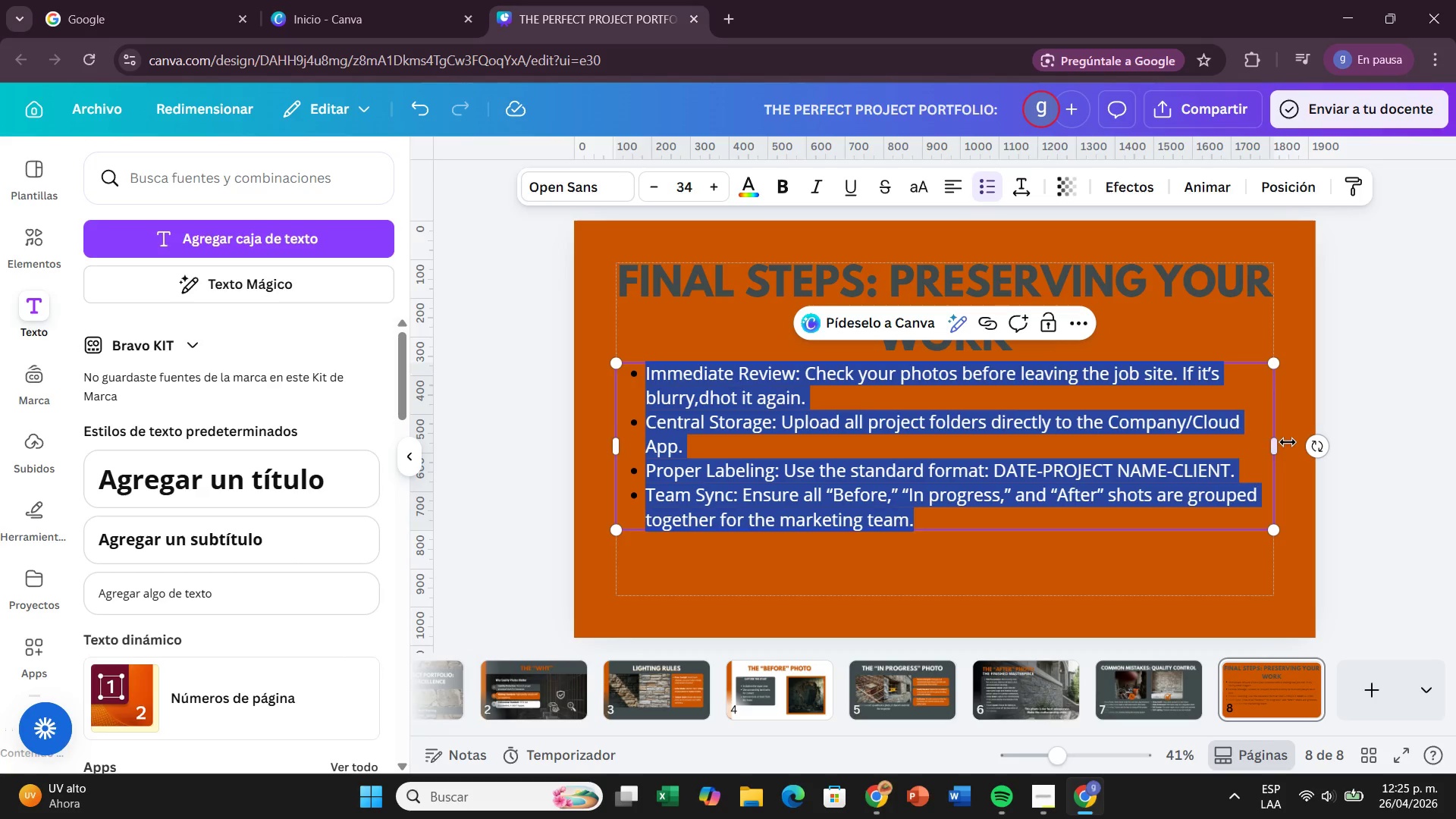 
left_click_drag(start_coordinate=[1278, 445], to_coordinate=[979, 453])
 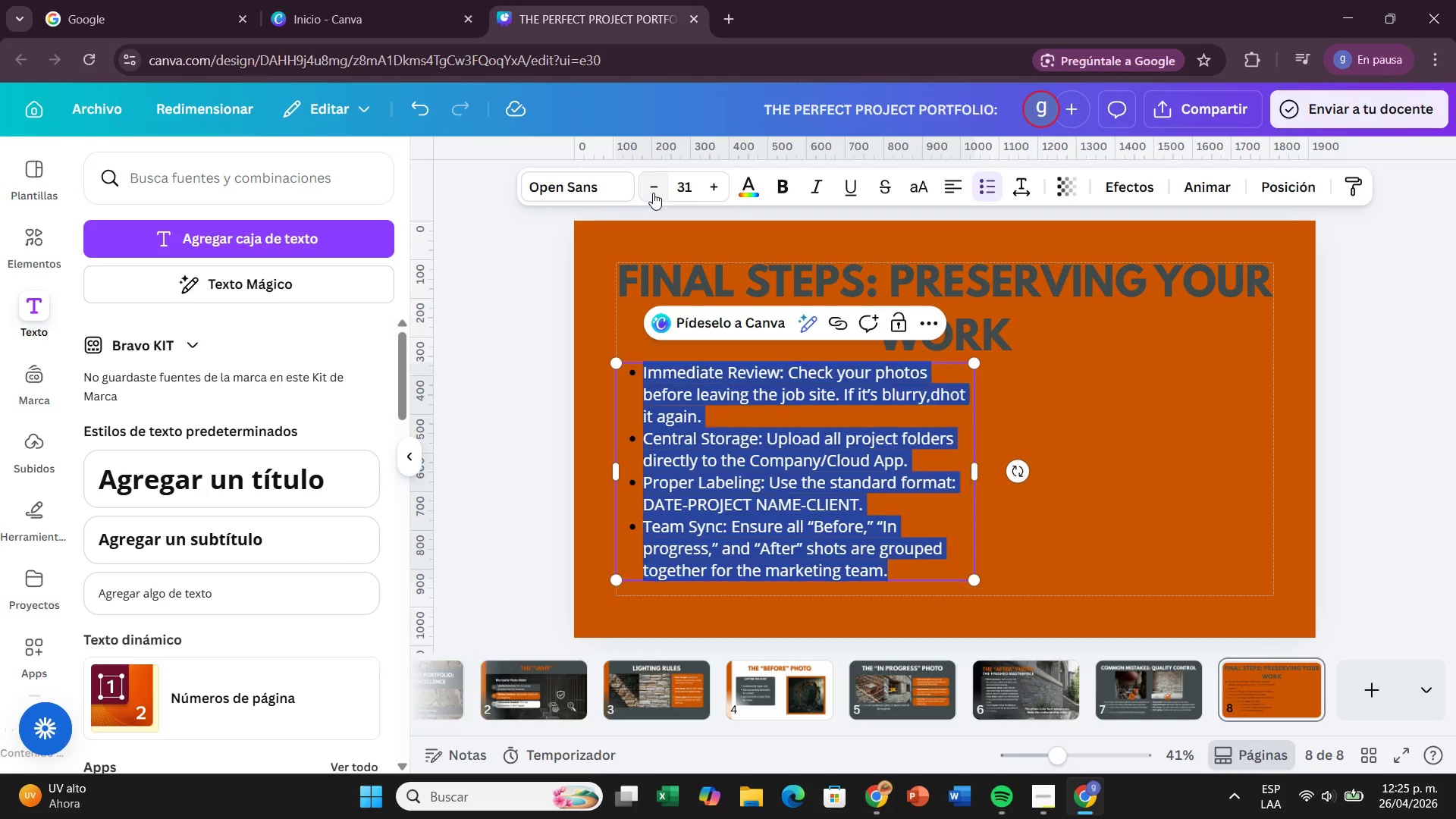 
left_click([653, 193])
 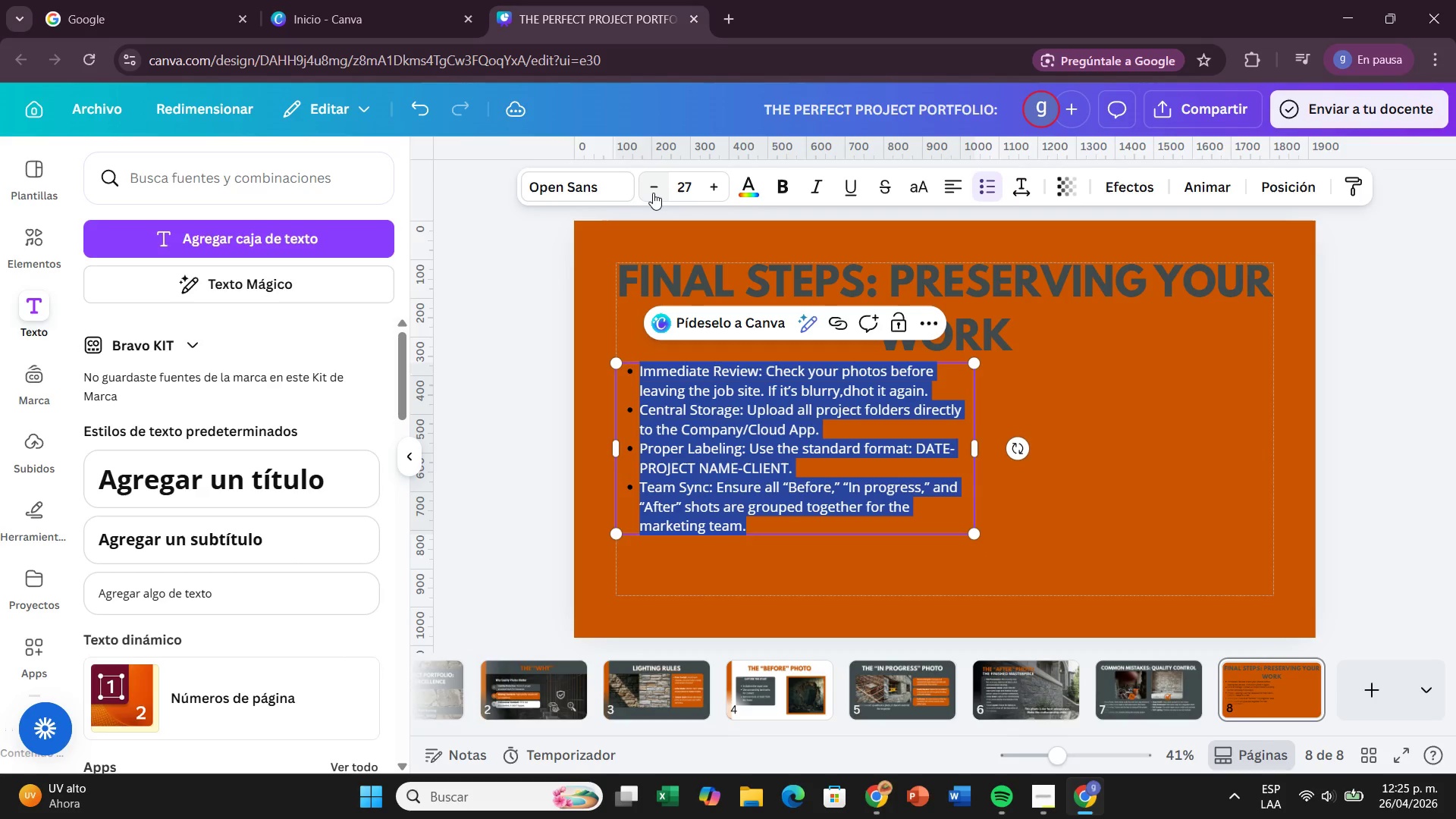 
left_click([653, 193])
 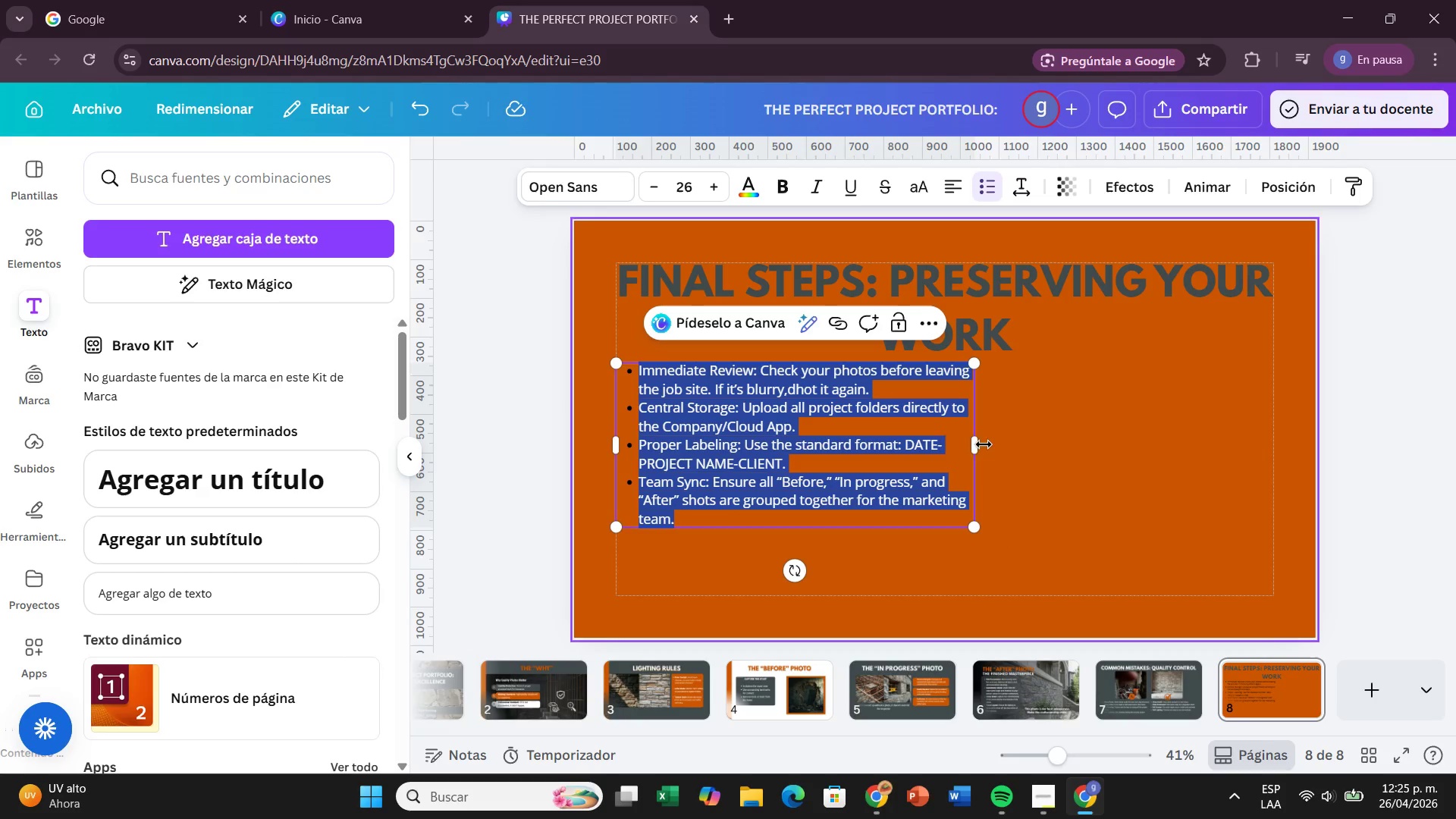 
left_click_drag(start_coordinate=[978, 444], to_coordinate=[918, 456])
 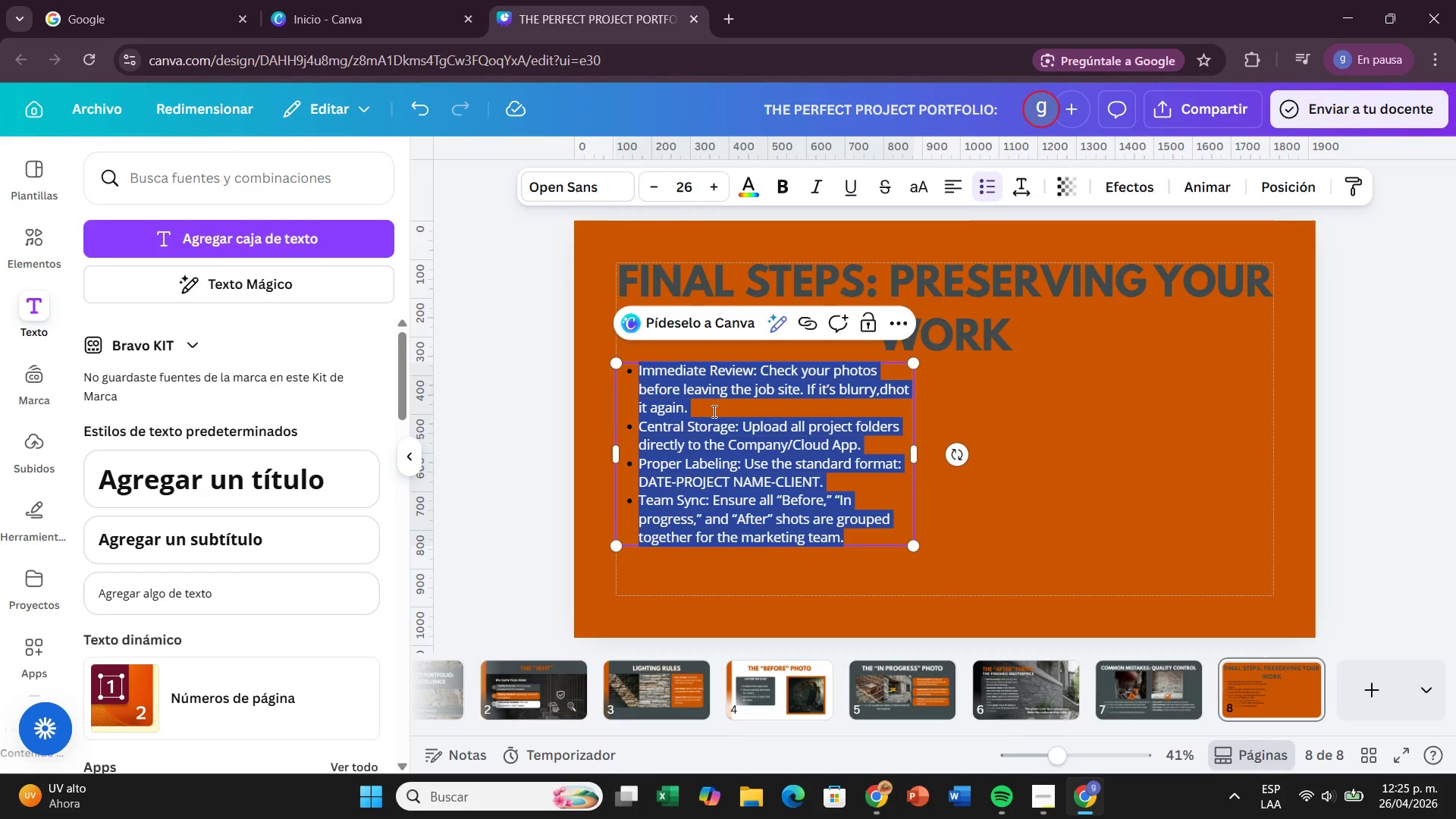 
left_click([713, 411])
 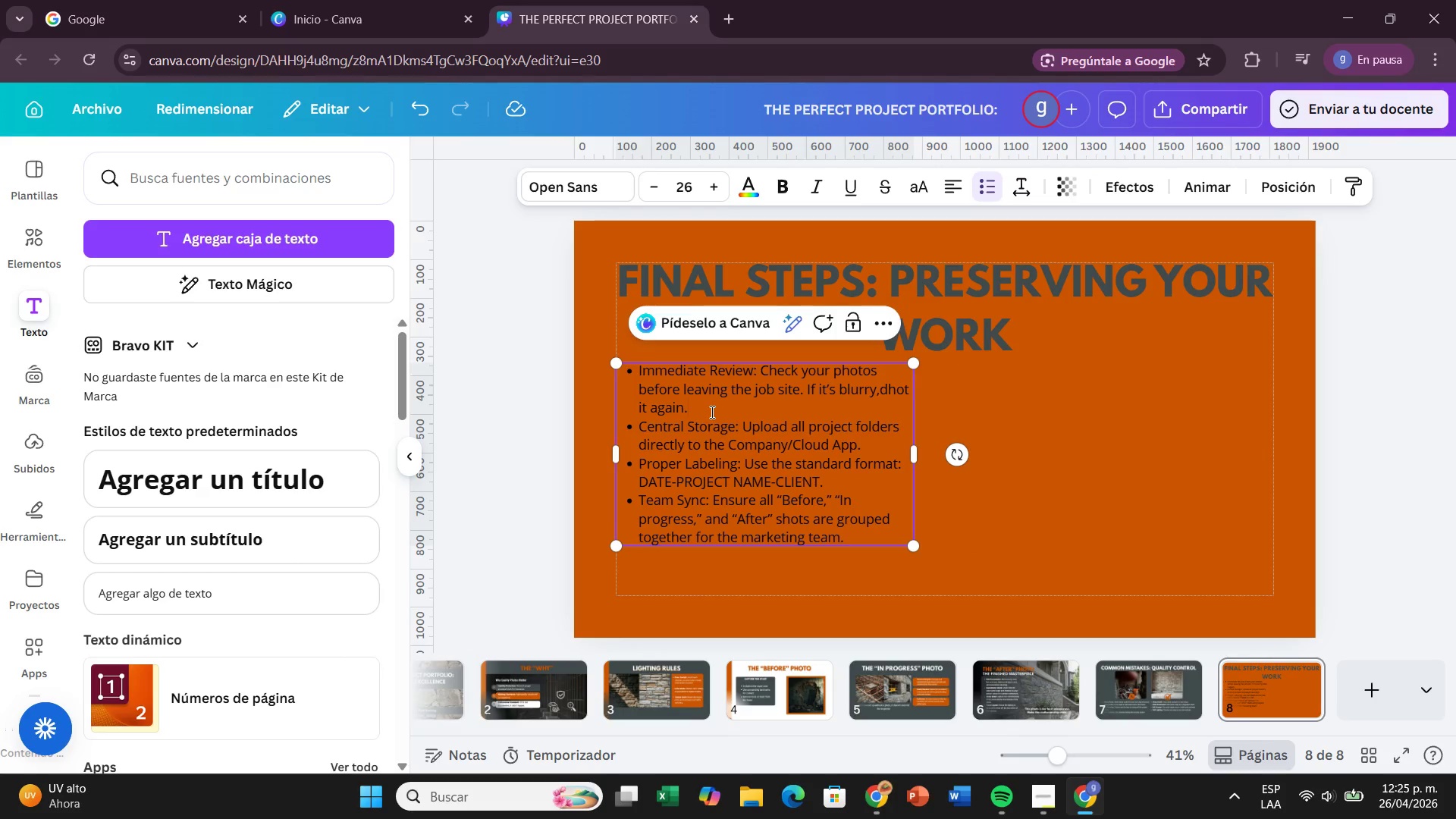 
key(Enter)
 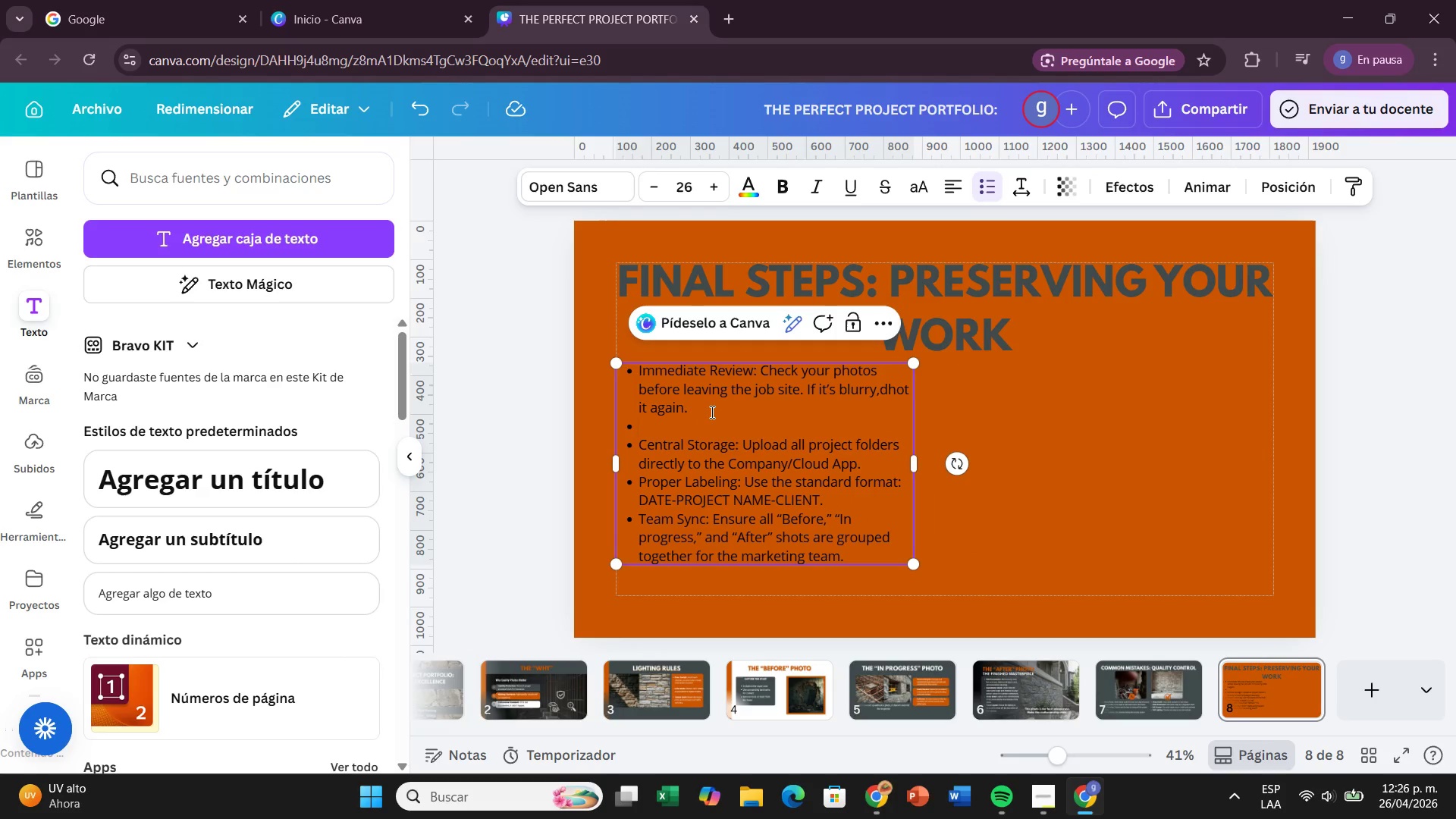 
key(Backspace)
 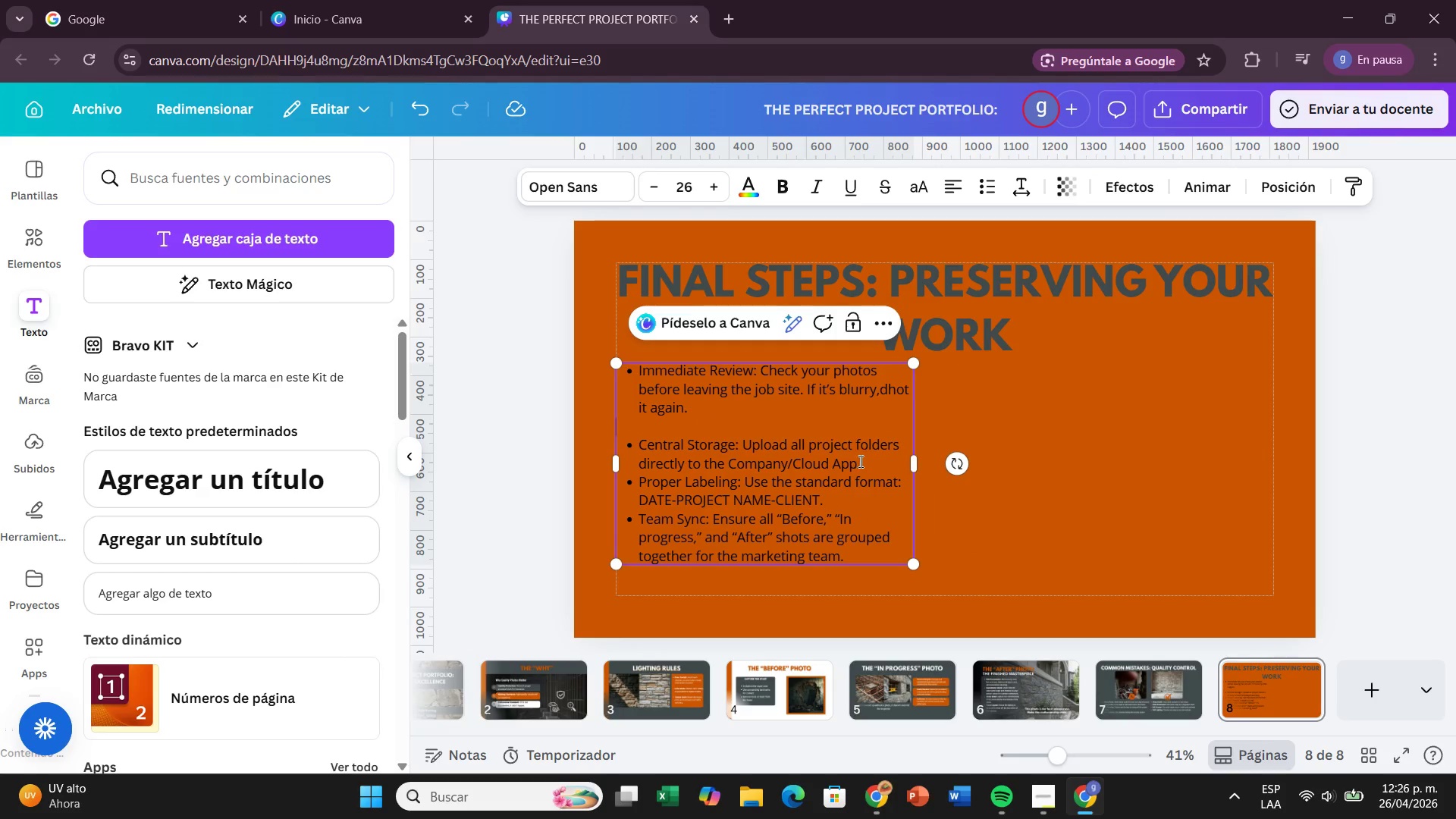 
left_click([864, 463])
 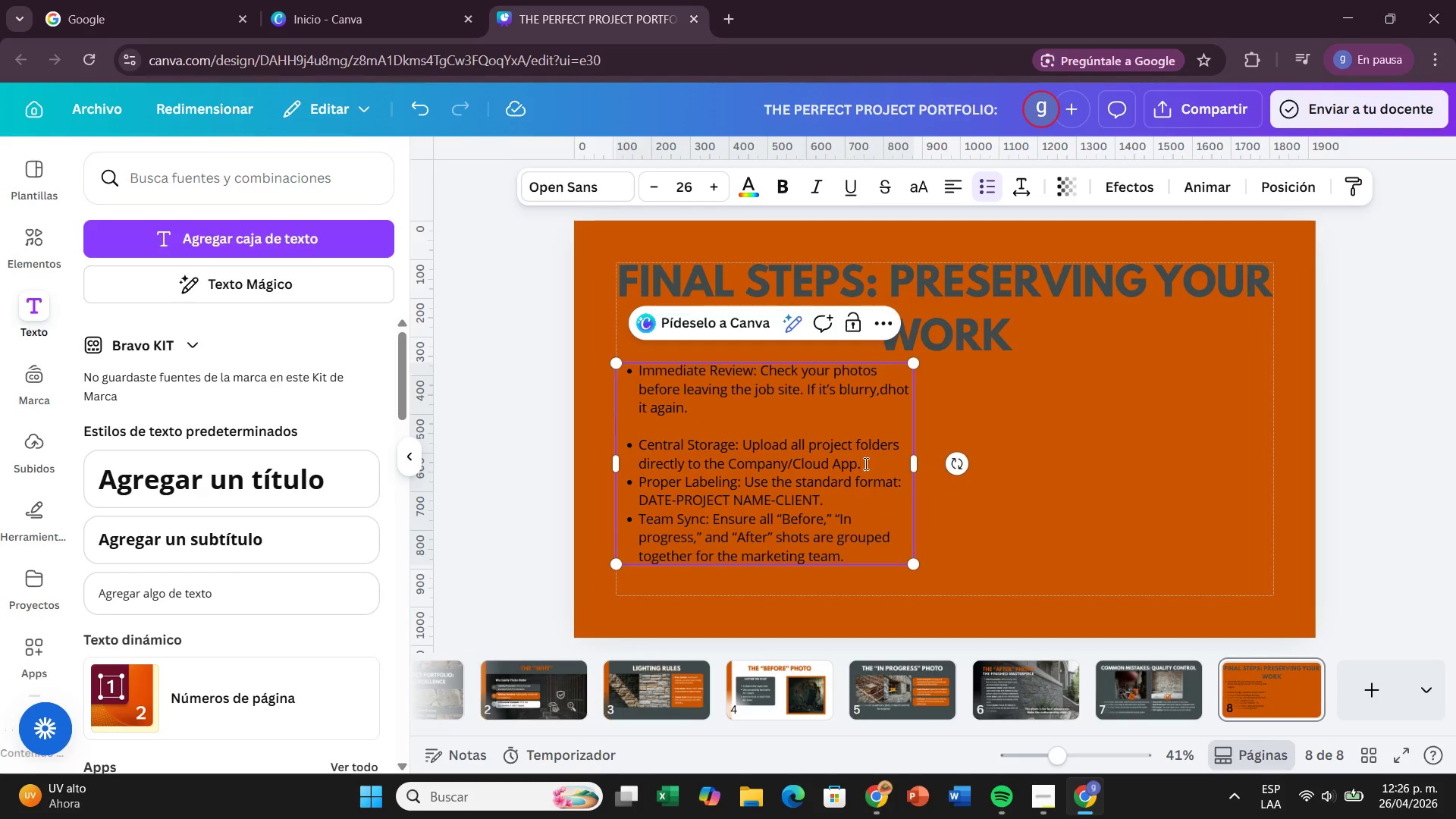 
key(Enter)
 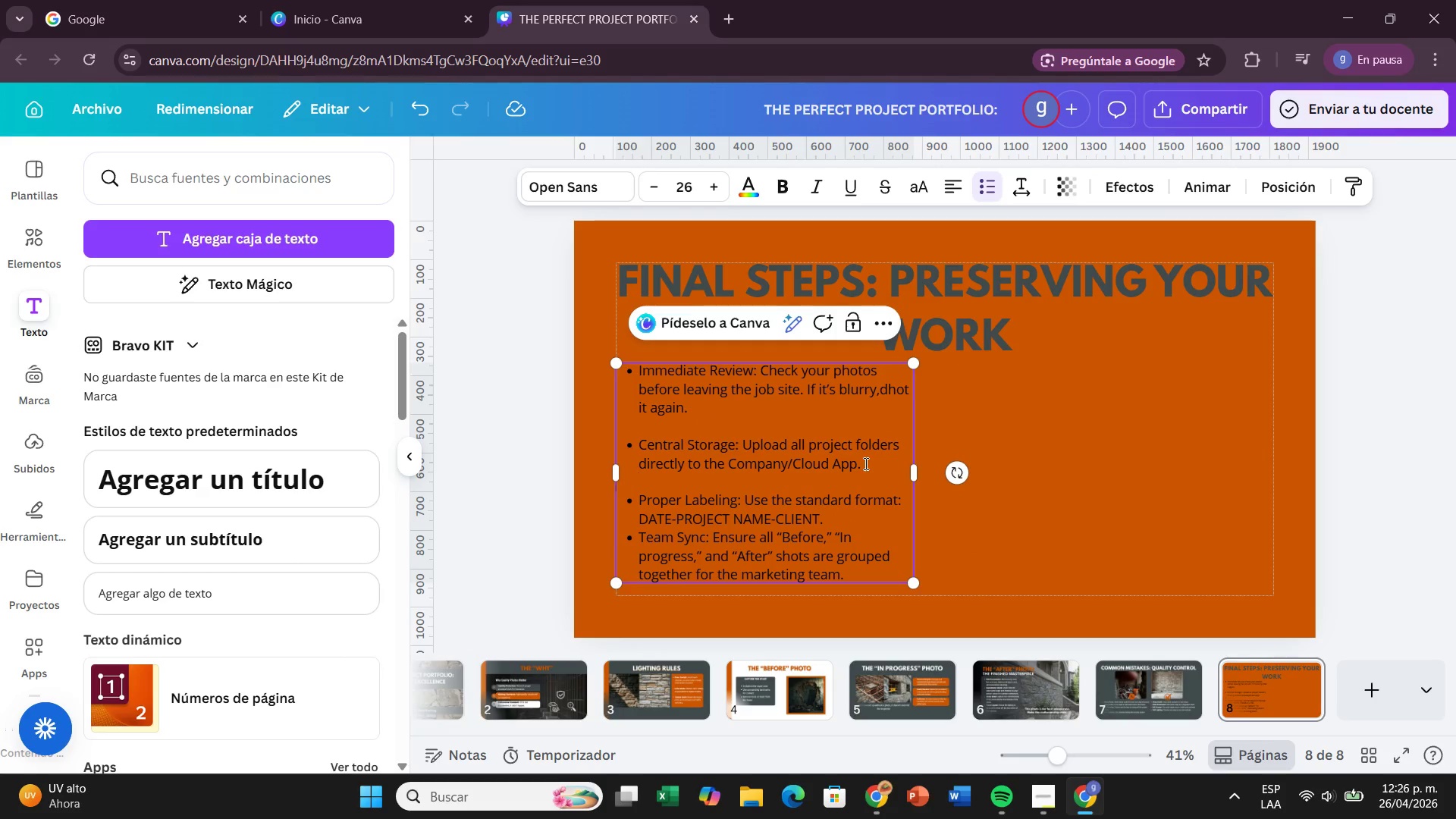 
key(Backspace)
 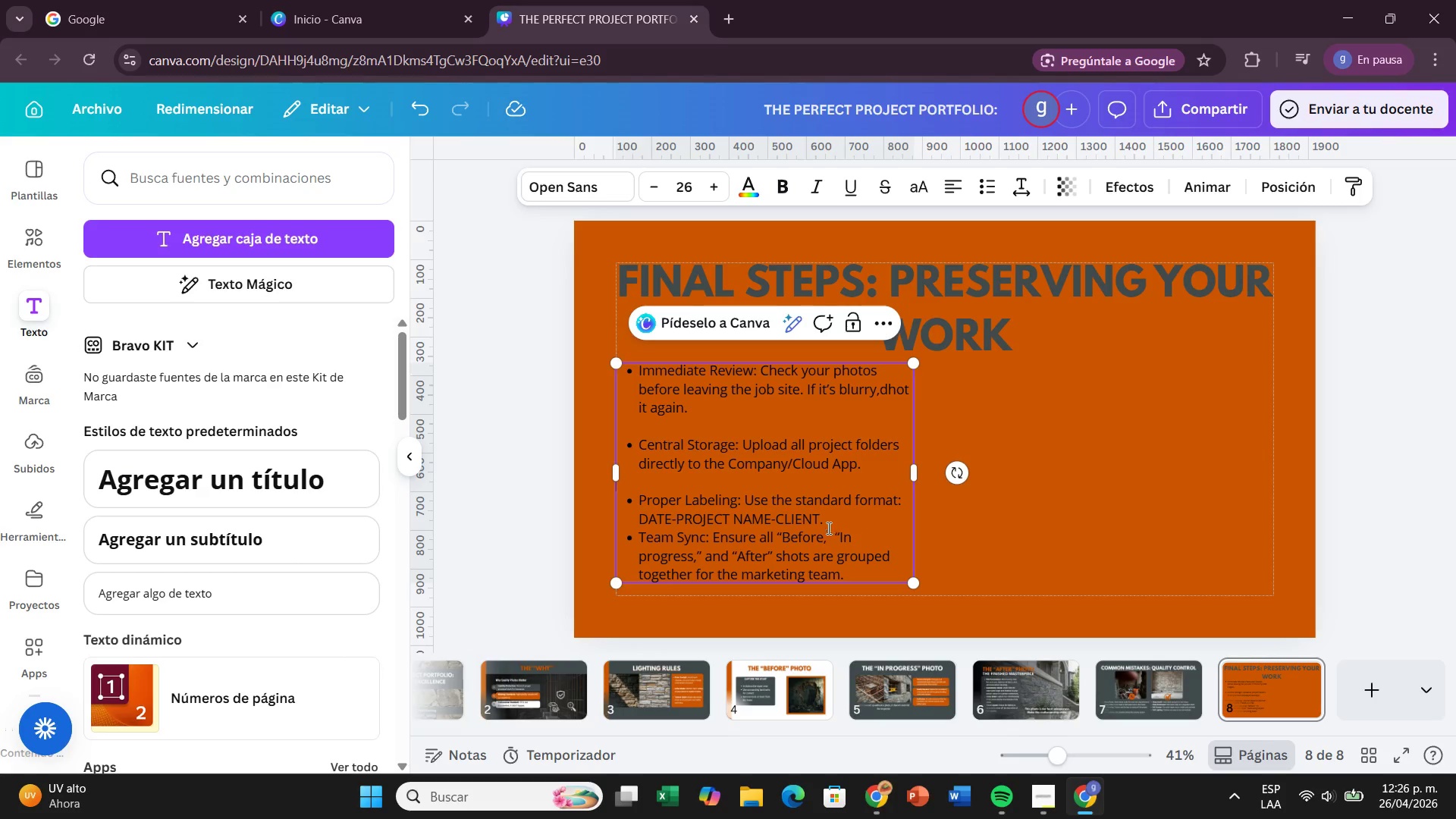 
left_click([827, 522])
 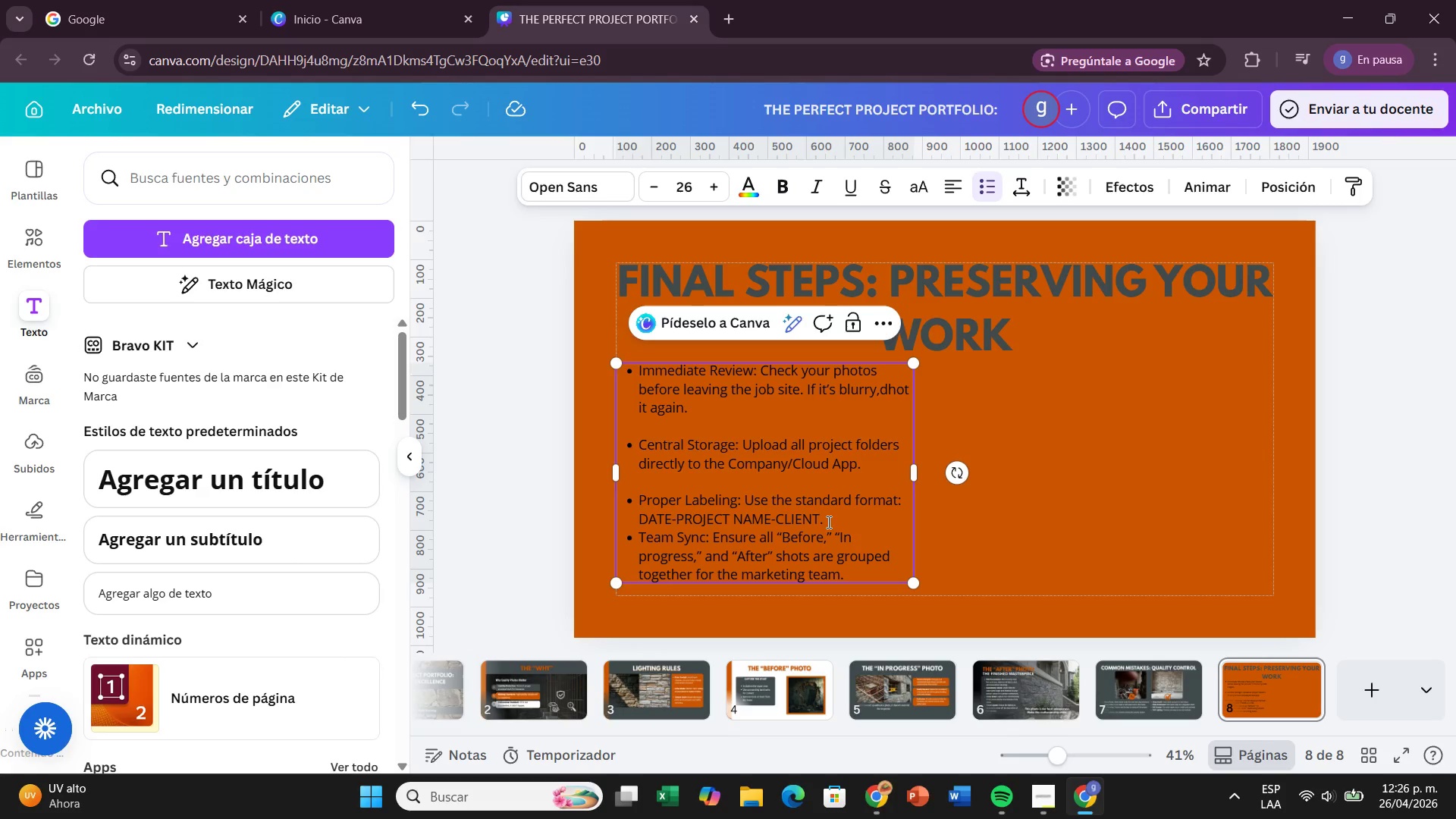 
key(Shift+ShiftRight)
 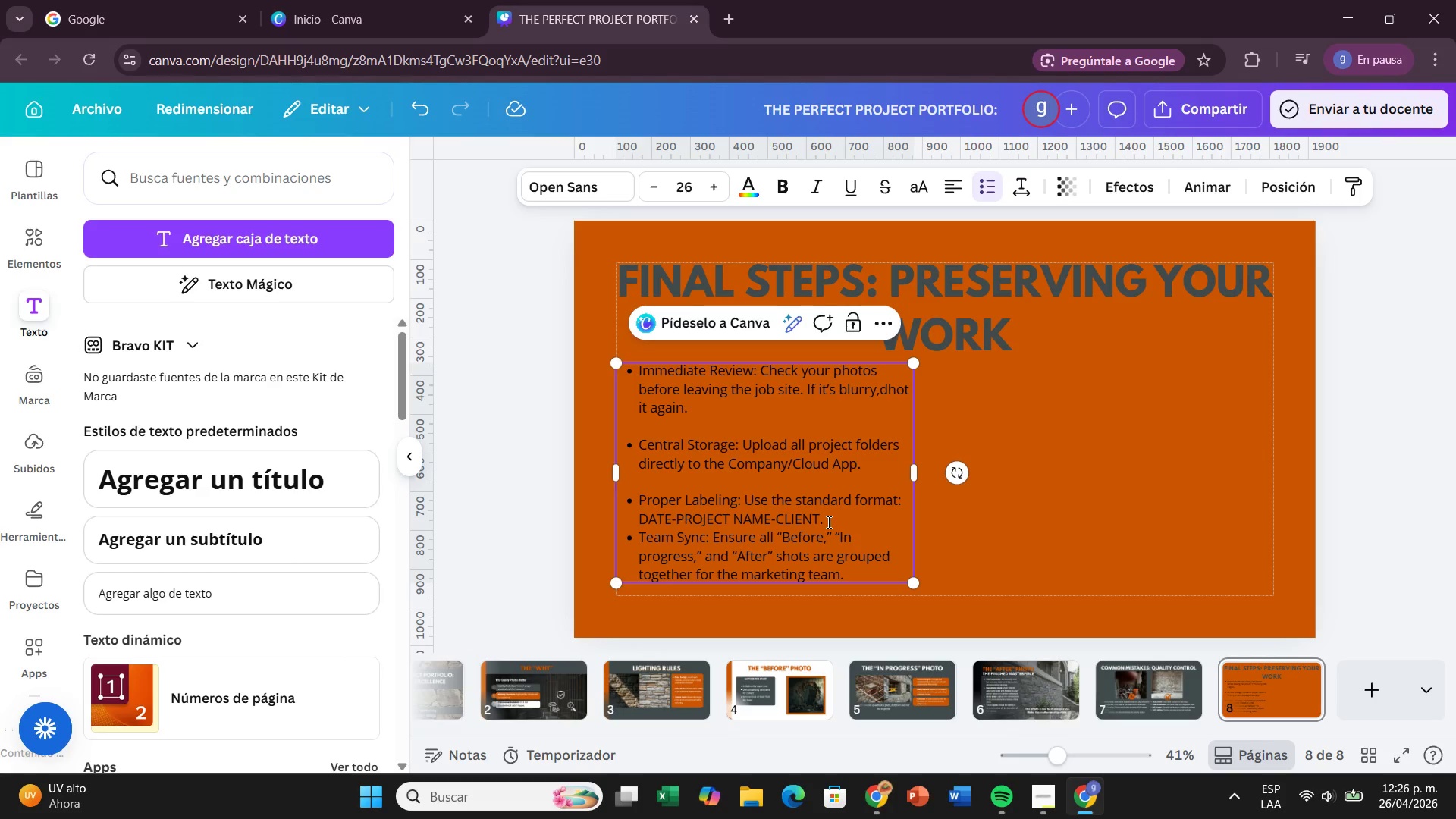 
key(Enter)
 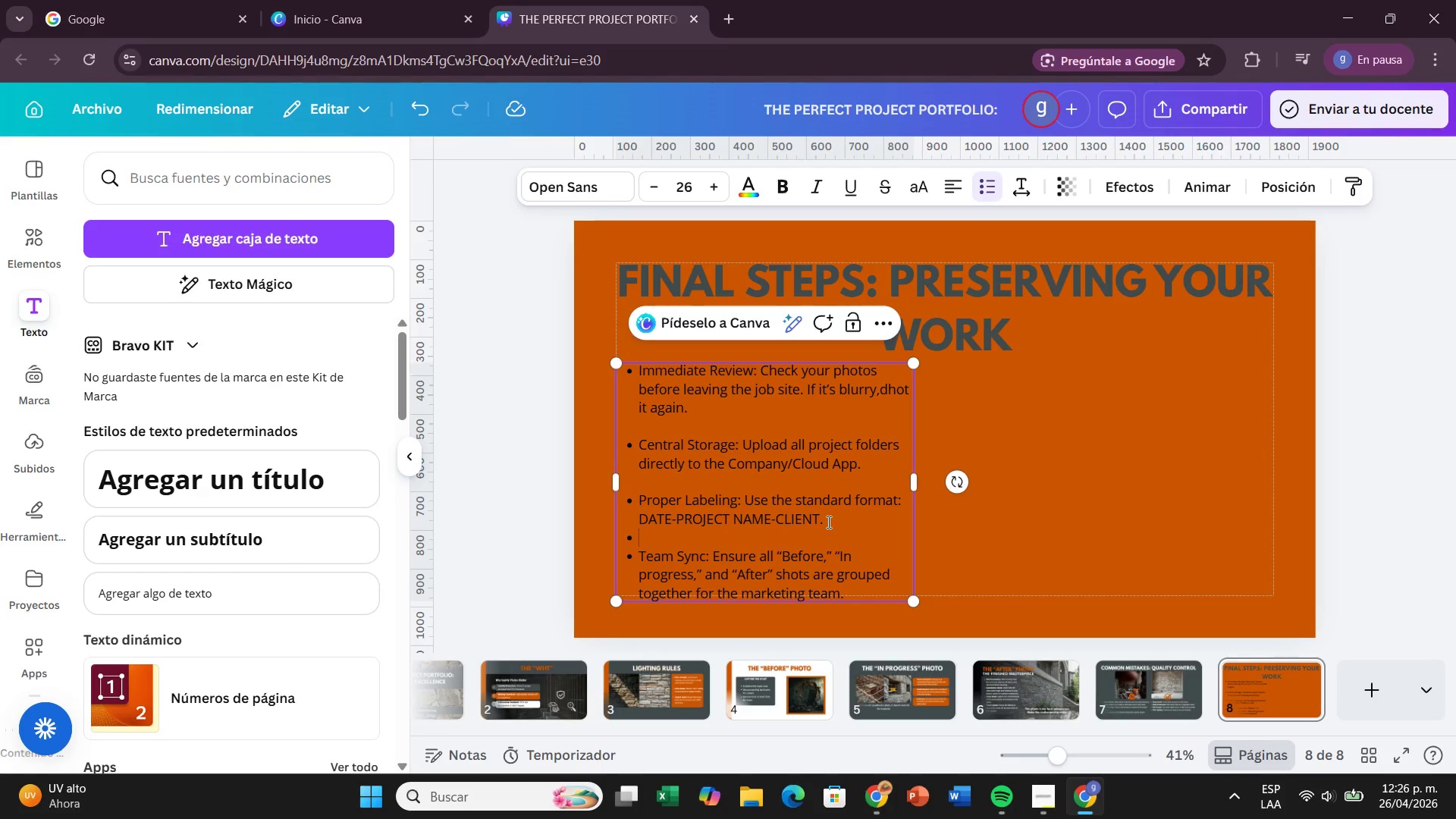 
key(Backspace)
 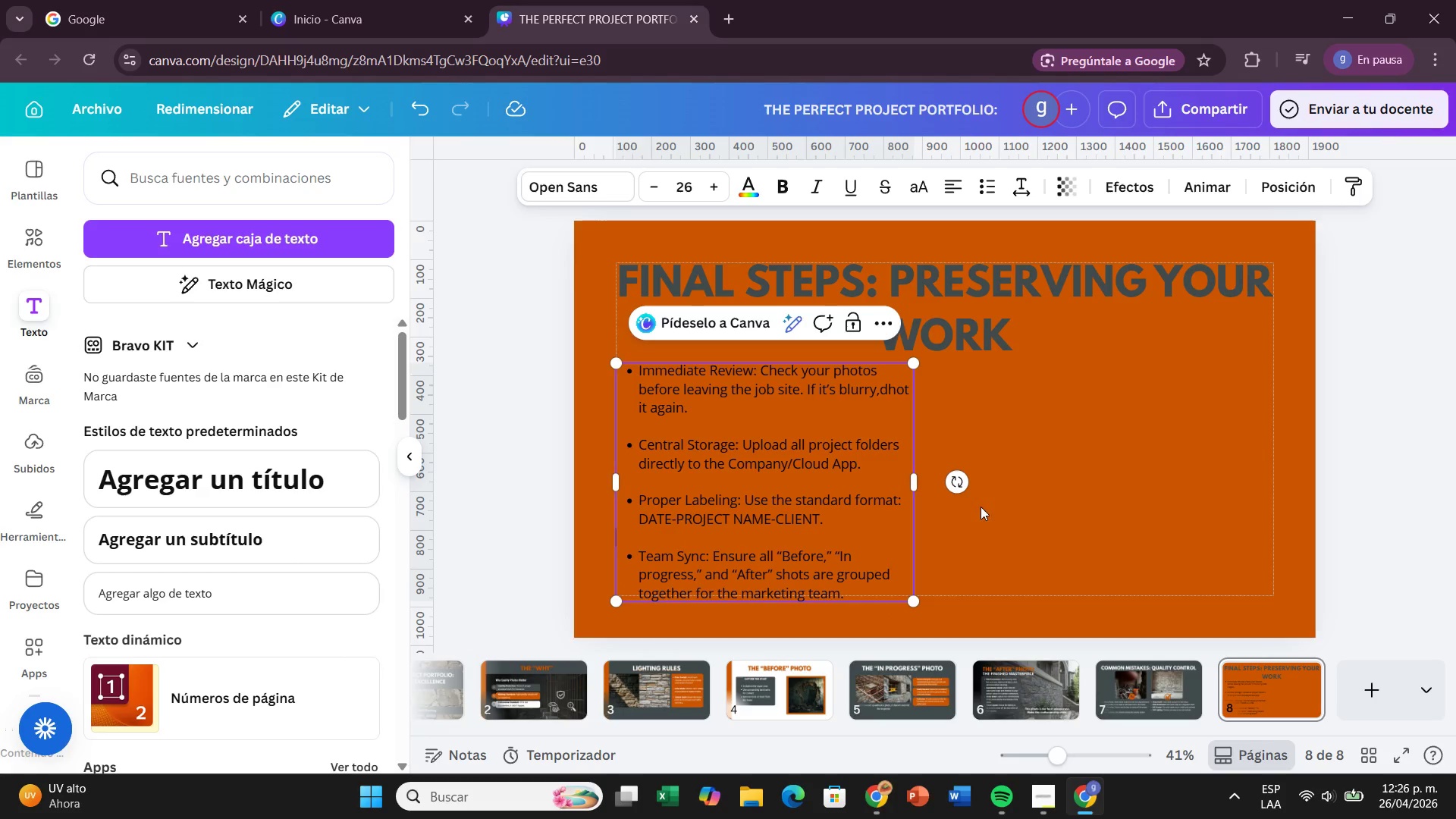 
left_click([1110, 507])
 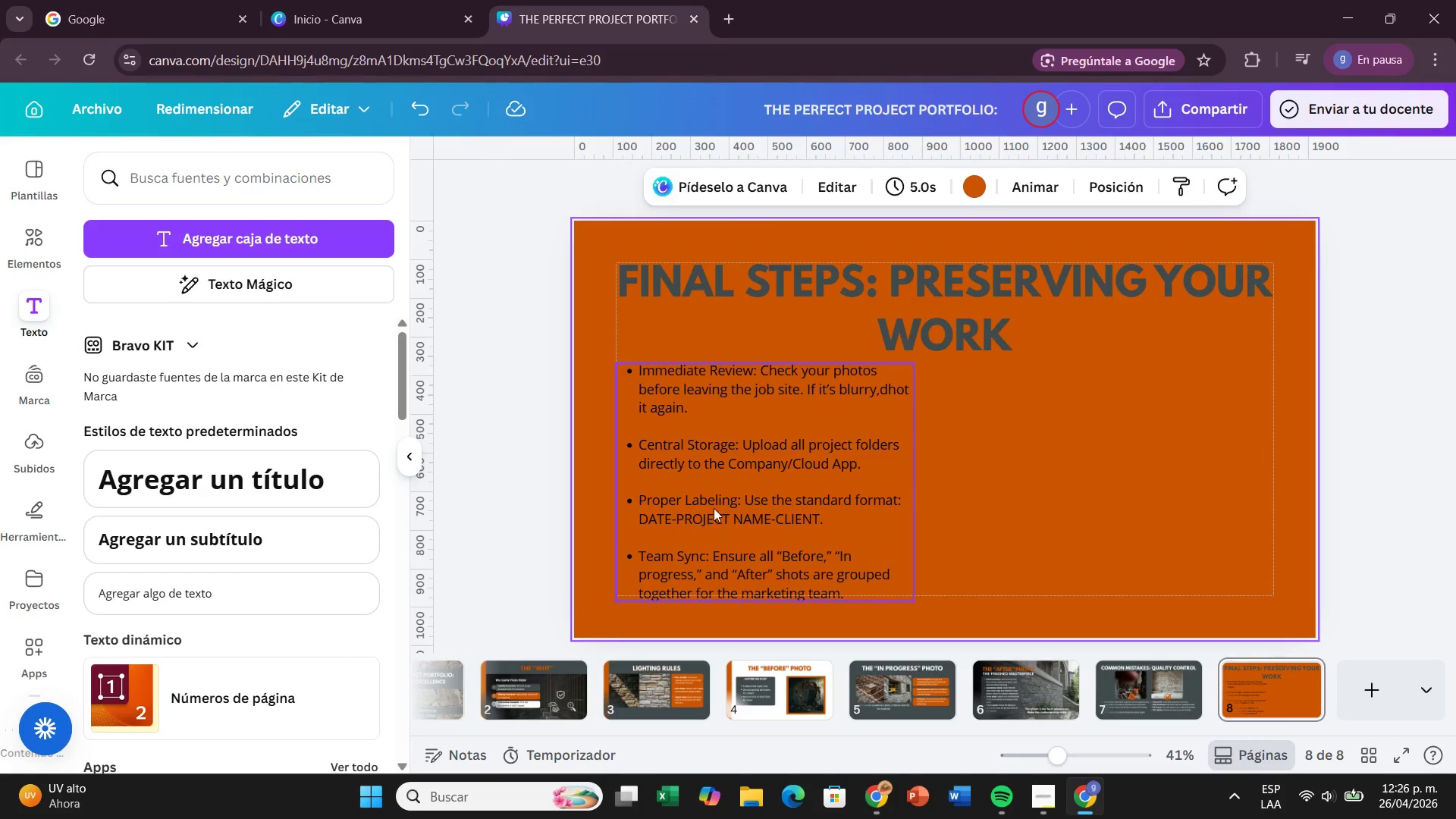 
left_click_drag(start_coordinate=[714, 507], to_coordinate=[715, 497])
 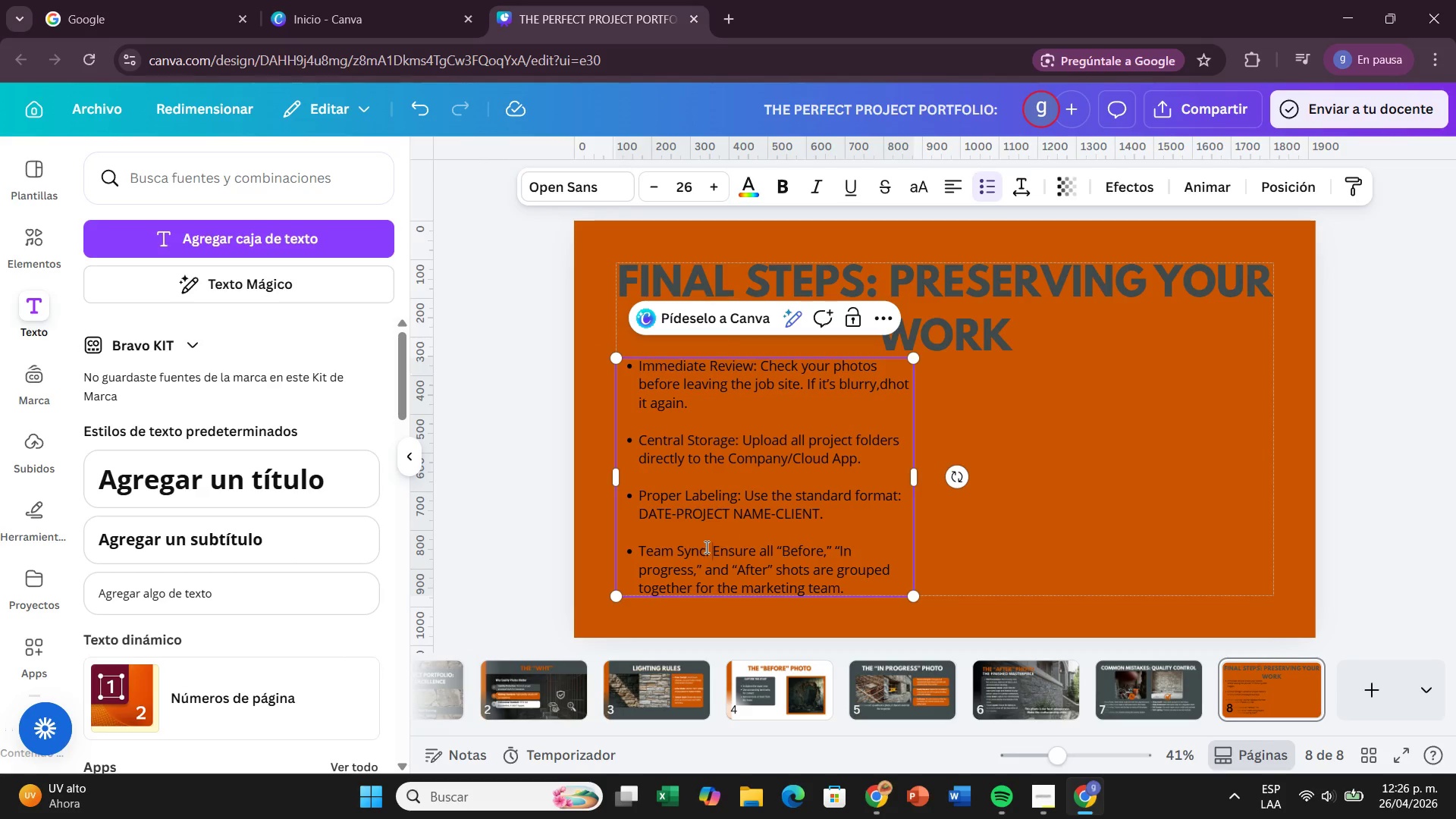 
left_click_drag(start_coordinate=[708, 548], to_coordinate=[642, 554])
 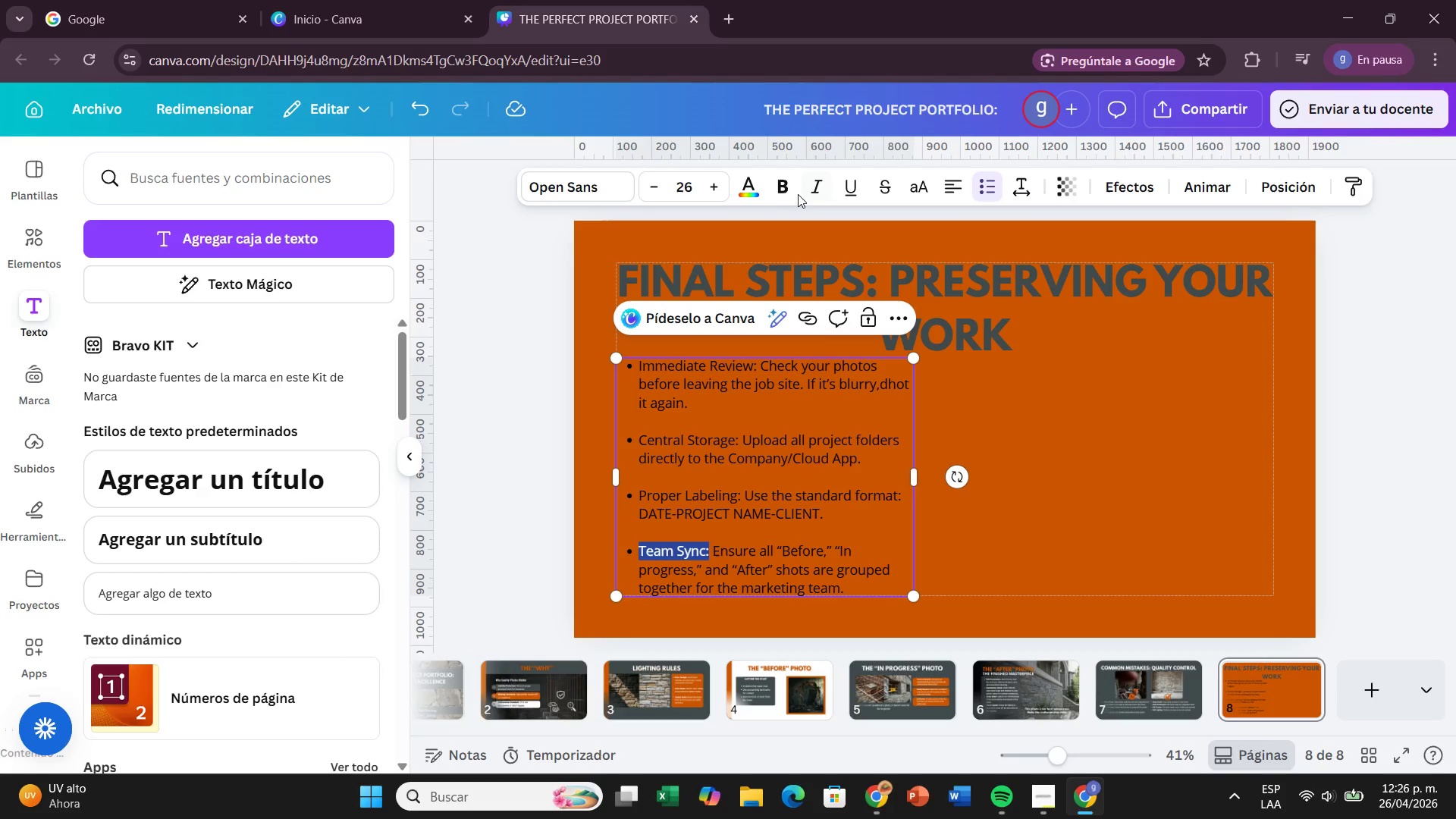 
left_click([784, 197])
 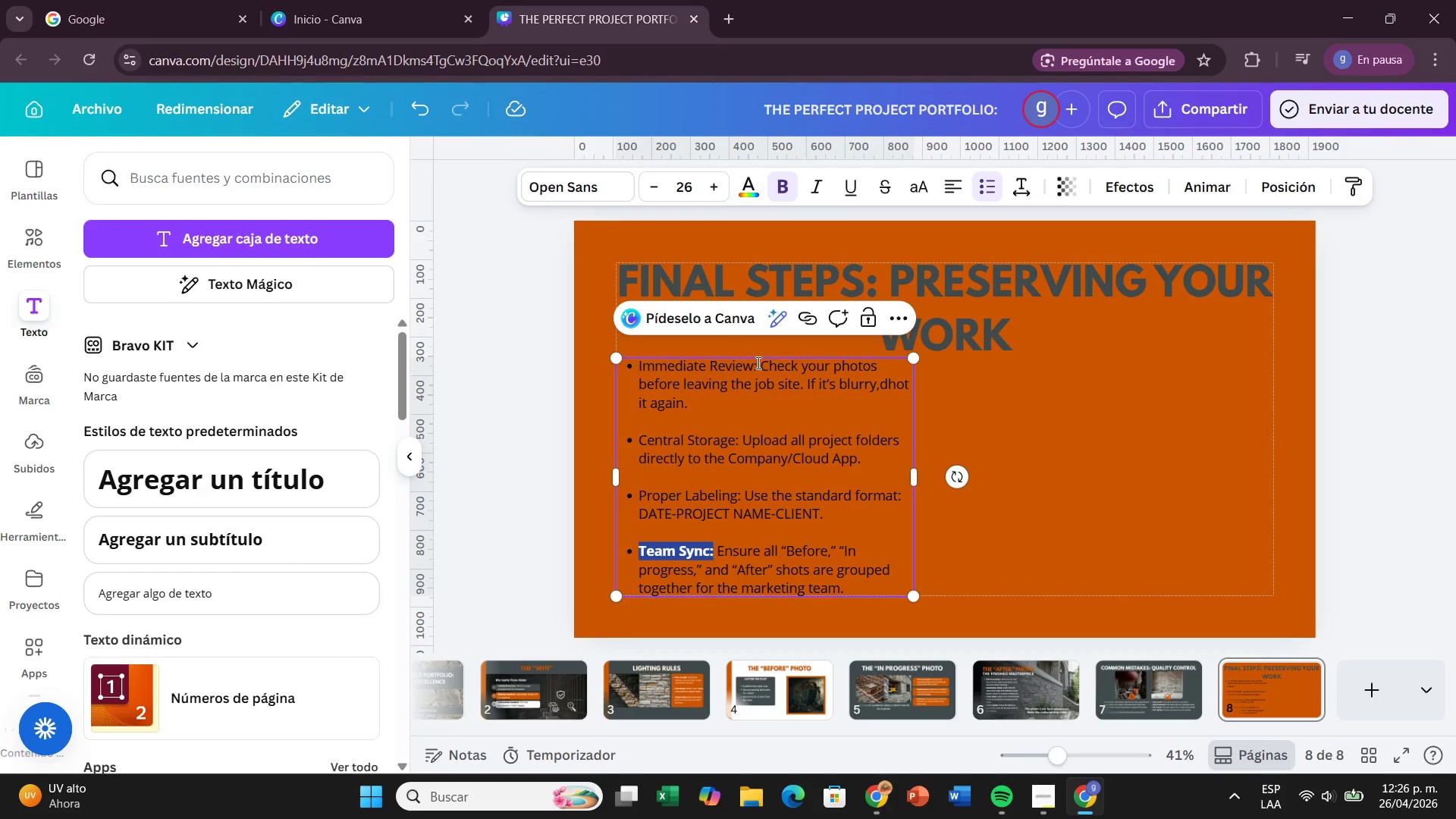 
left_click_drag(start_coordinate=[757, 362], to_coordinate=[619, 358])
 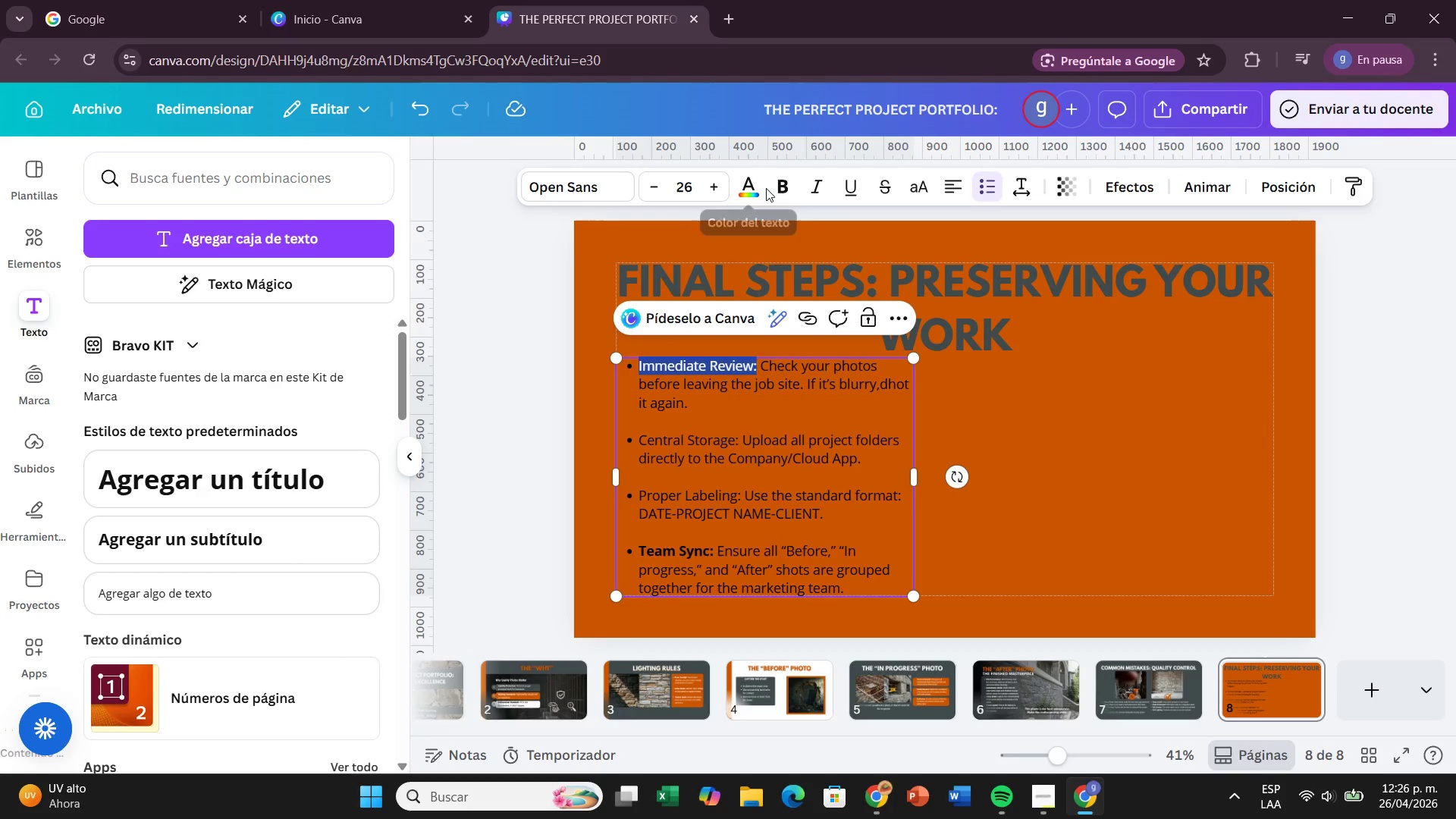 
left_click([774, 191])
 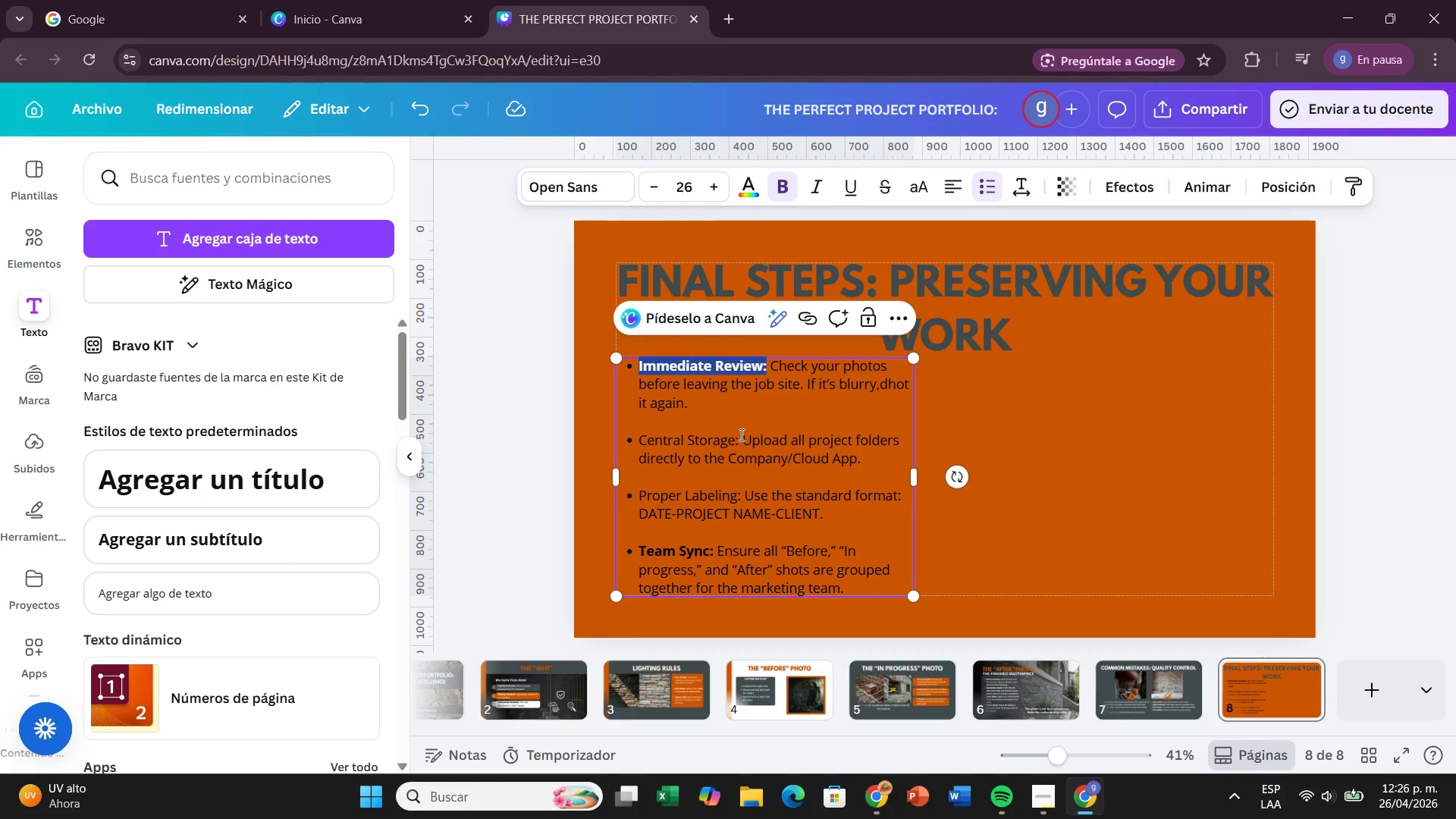 
left_click_drag(start_coordinate=[740, 436], to_coordinate=[641, 444])
 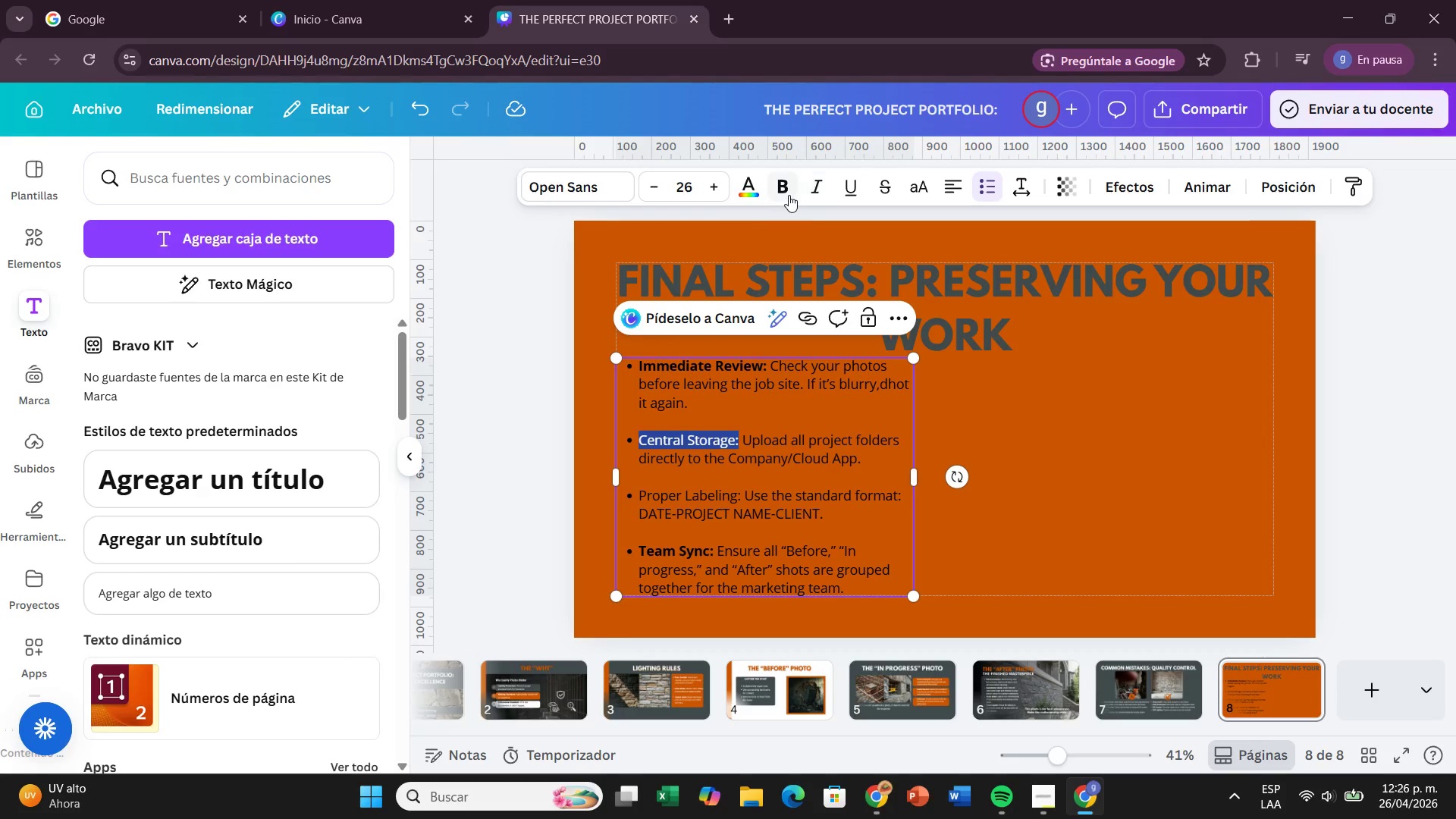 
left_click([787, 195])
 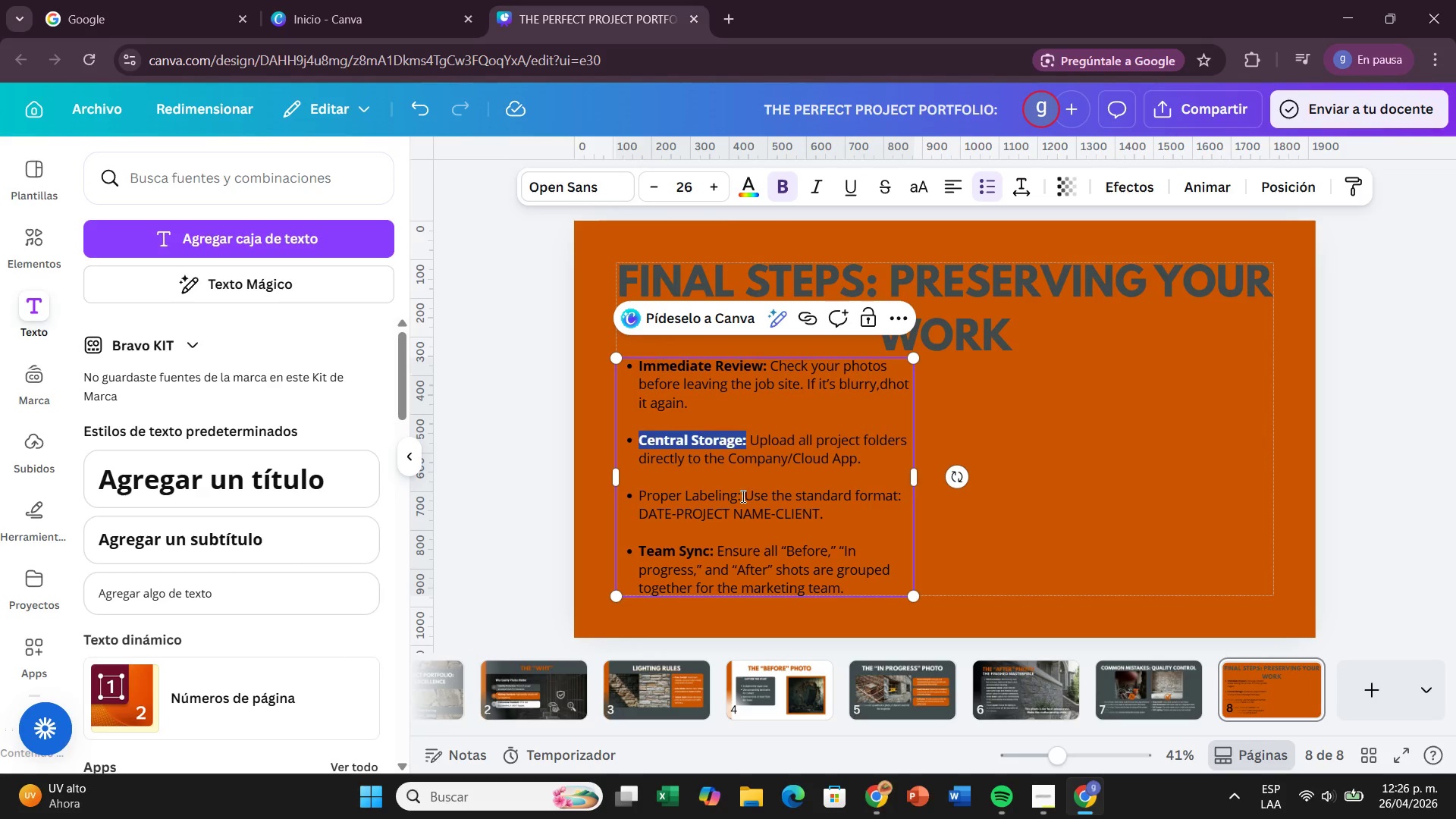 
left_click_drag(start_coordinate=[742, 496], to_coordinate=[632, 497])
 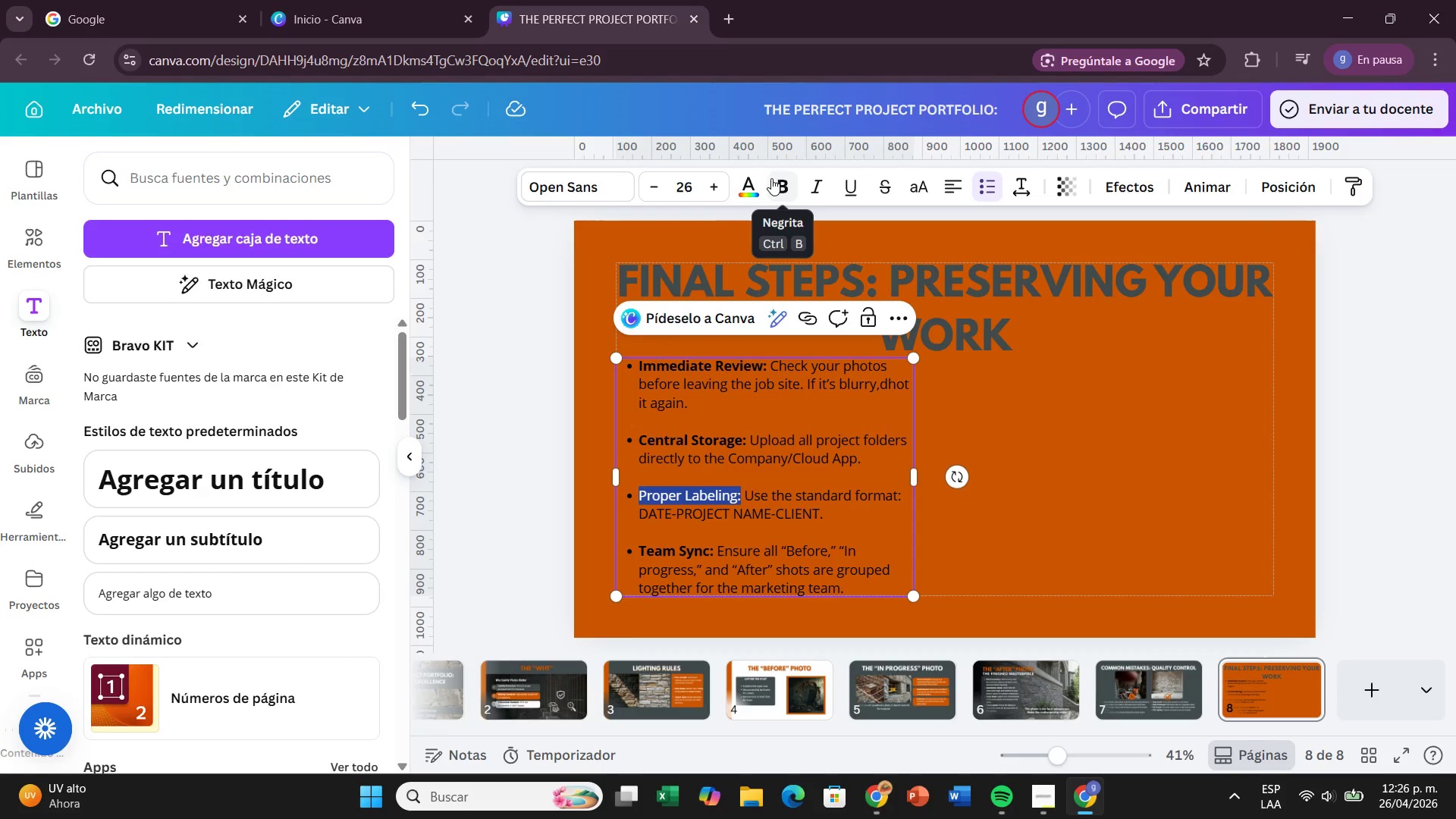 
left_click([771, 178])
 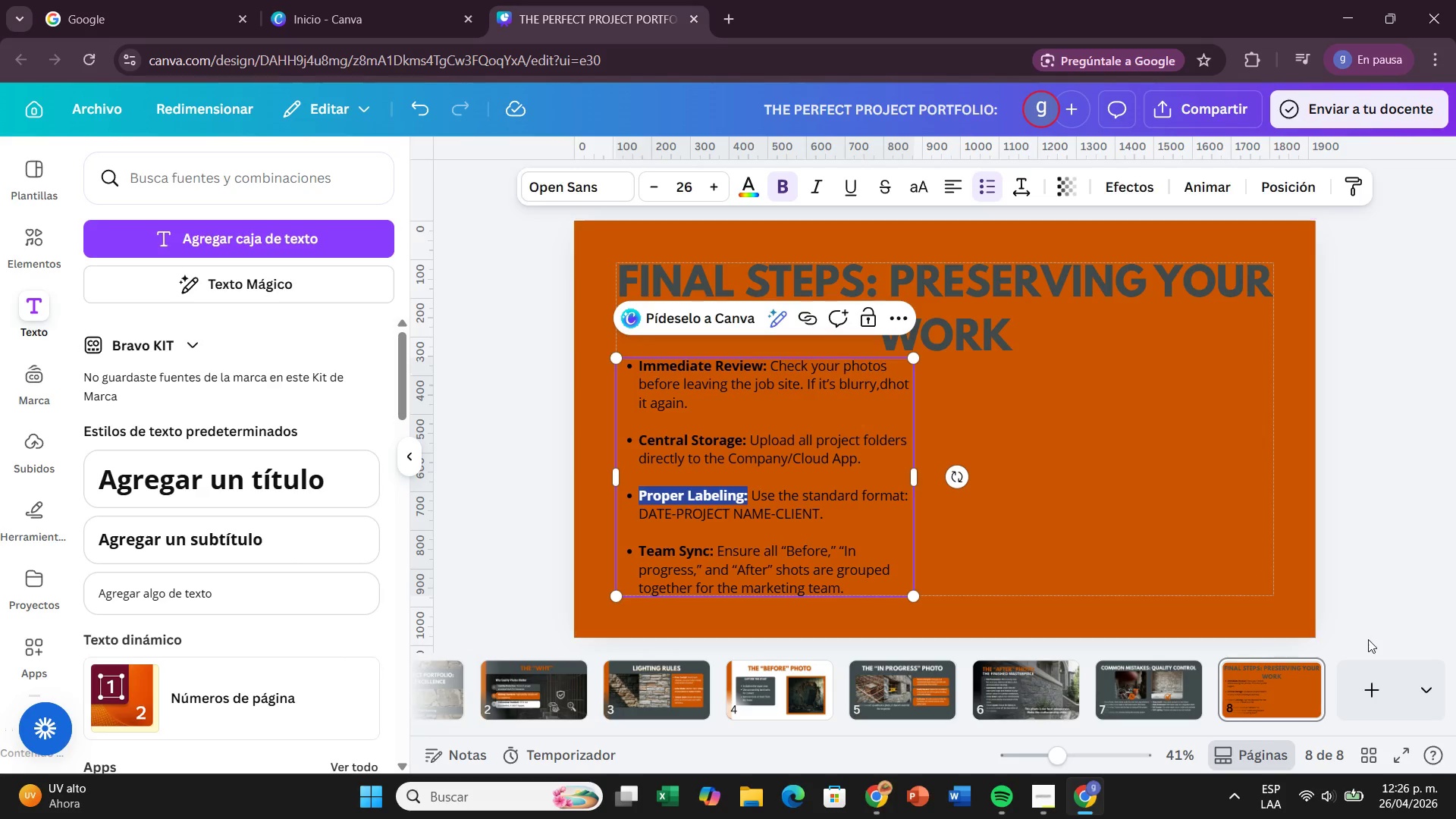 
left_click([1111, 497])
 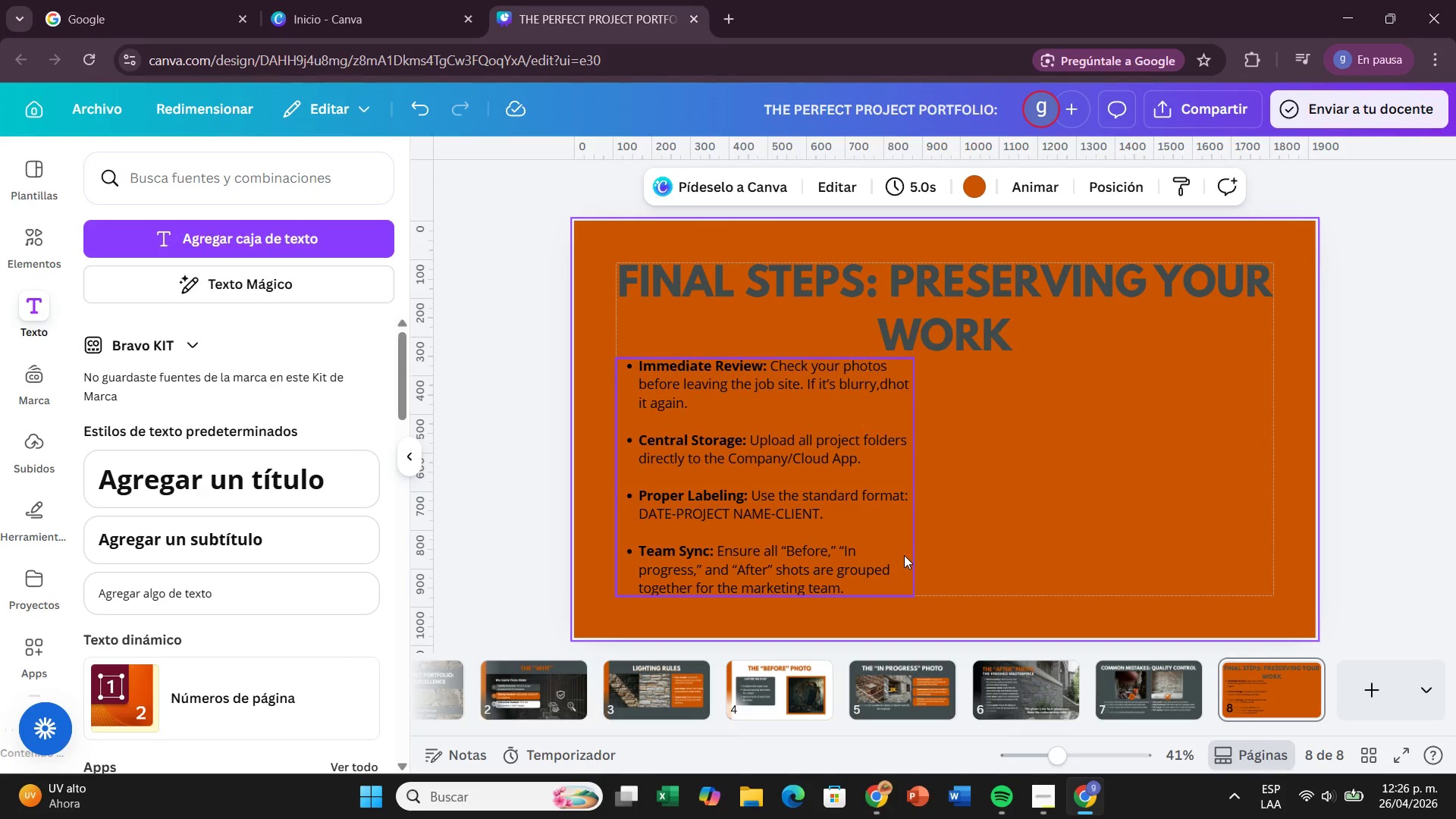 
left_click([886, 505])
 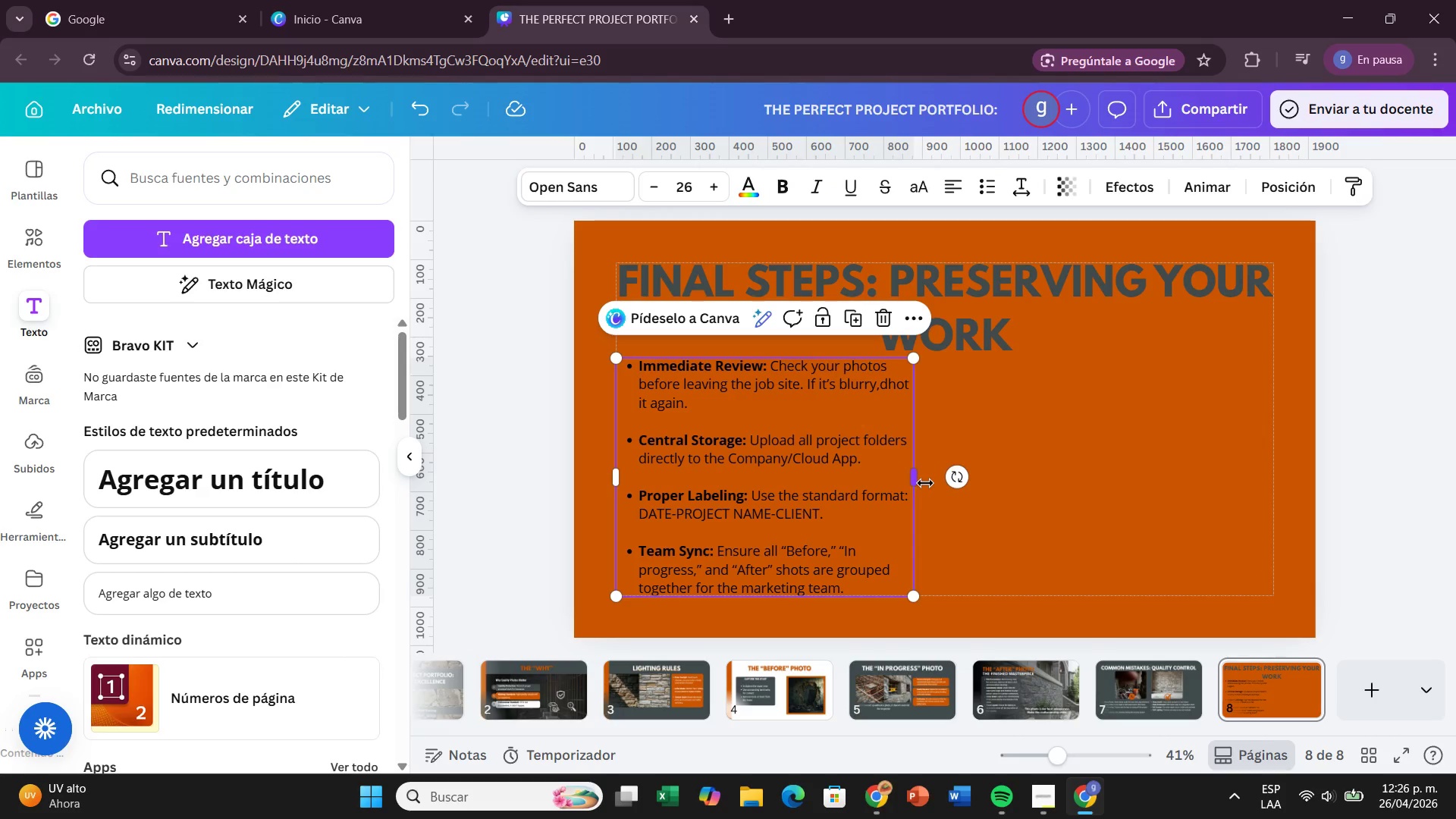 
left_click_drag(start_coordinate=[925, 483], to_coordinate=[965, 477])
 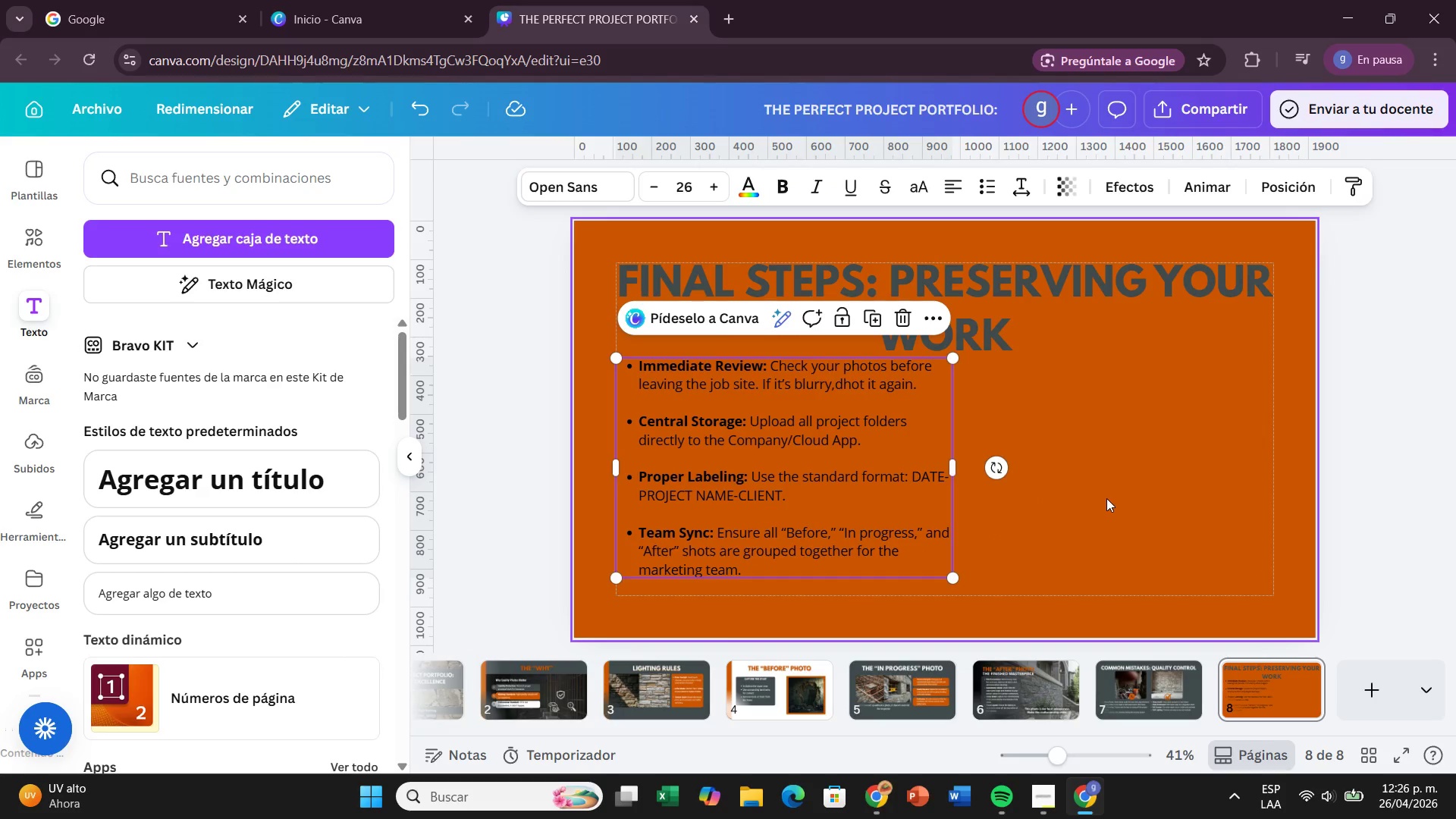 
left_click([1106, 498])
 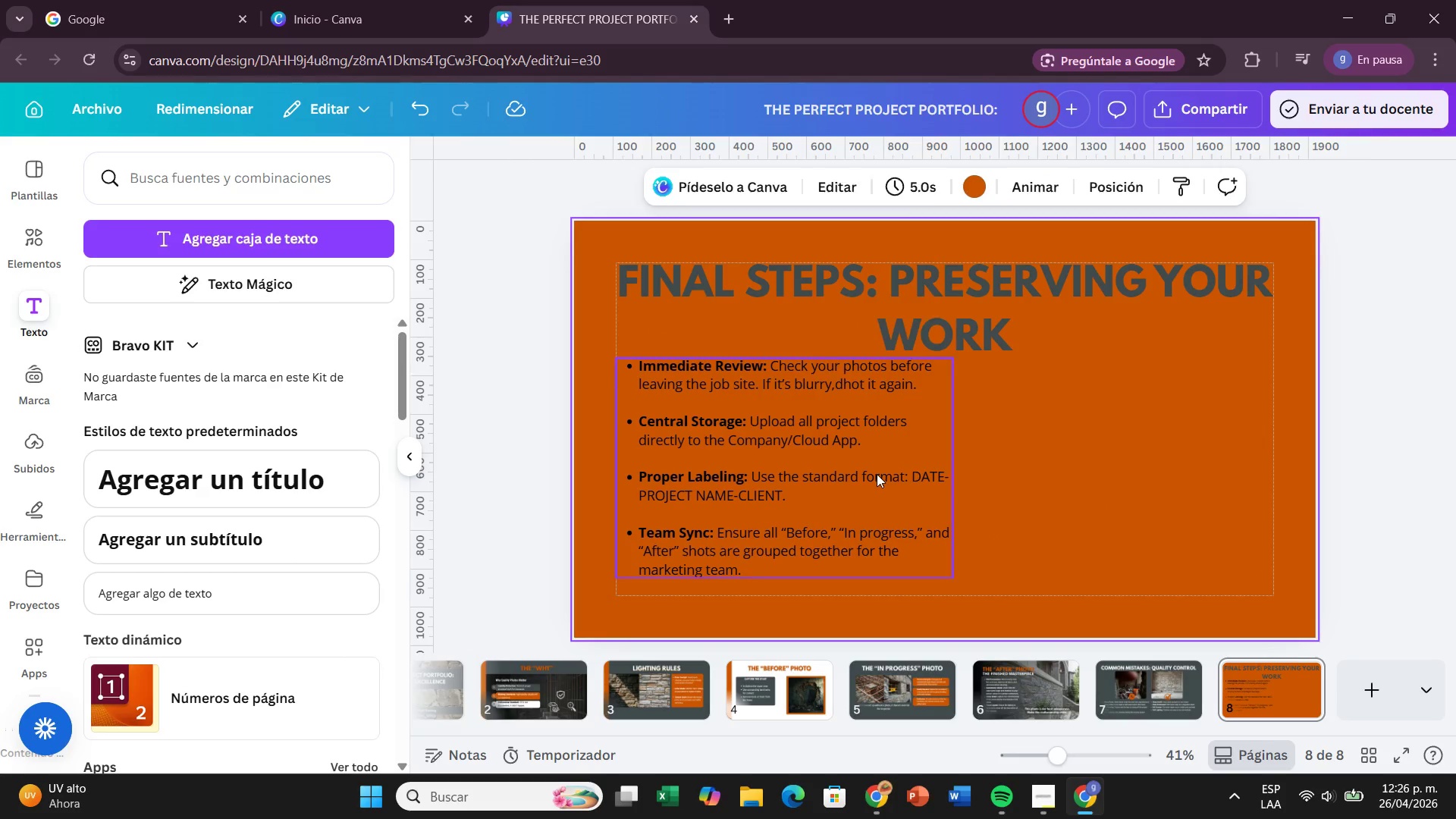 
left_click_drag(start_coordinate=[877, 474], to_coordinate=[880, 479])
 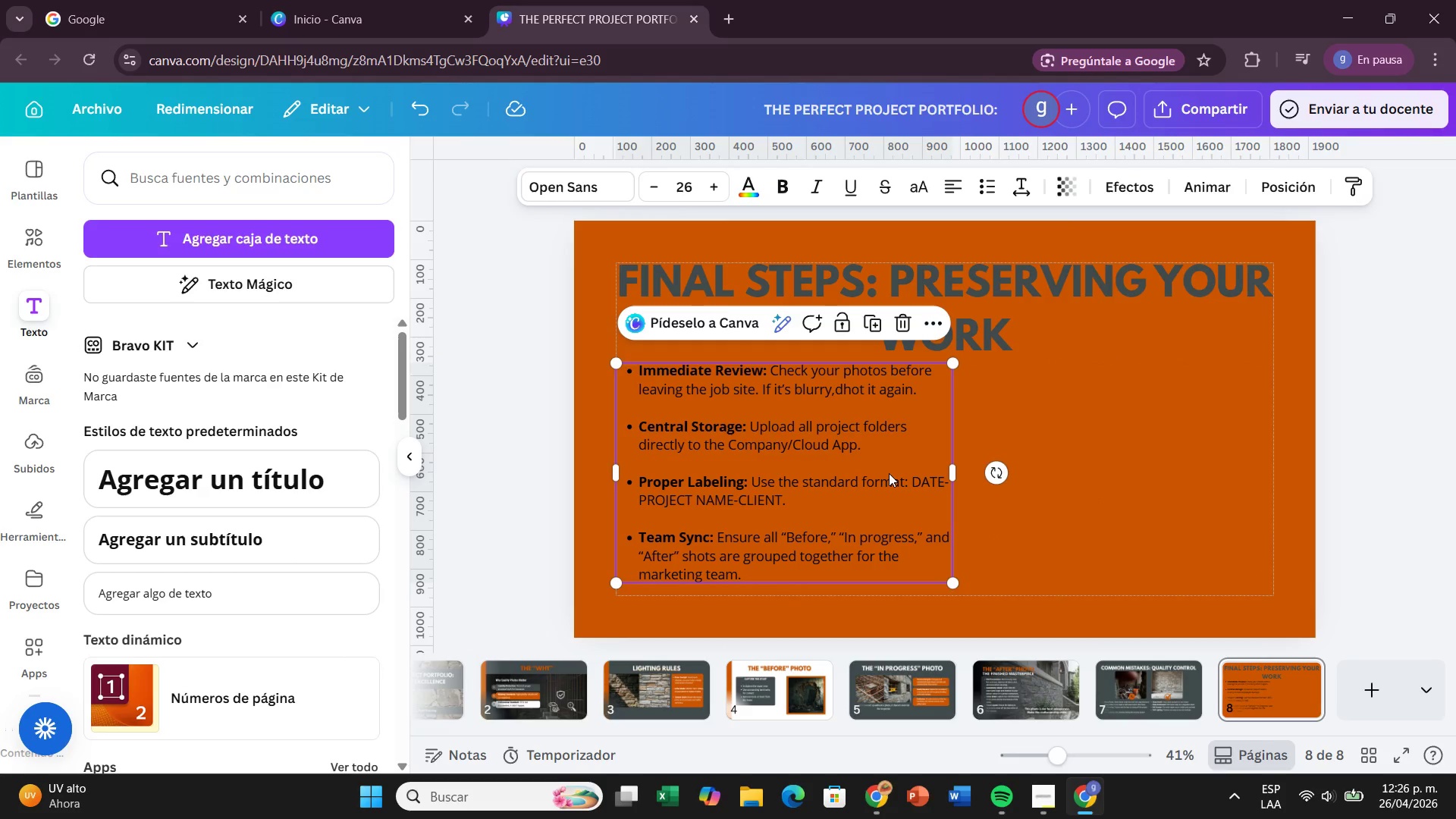 
left_click_drag(start_coordinate=[889, 473], to_coordinate=[893, 484])
 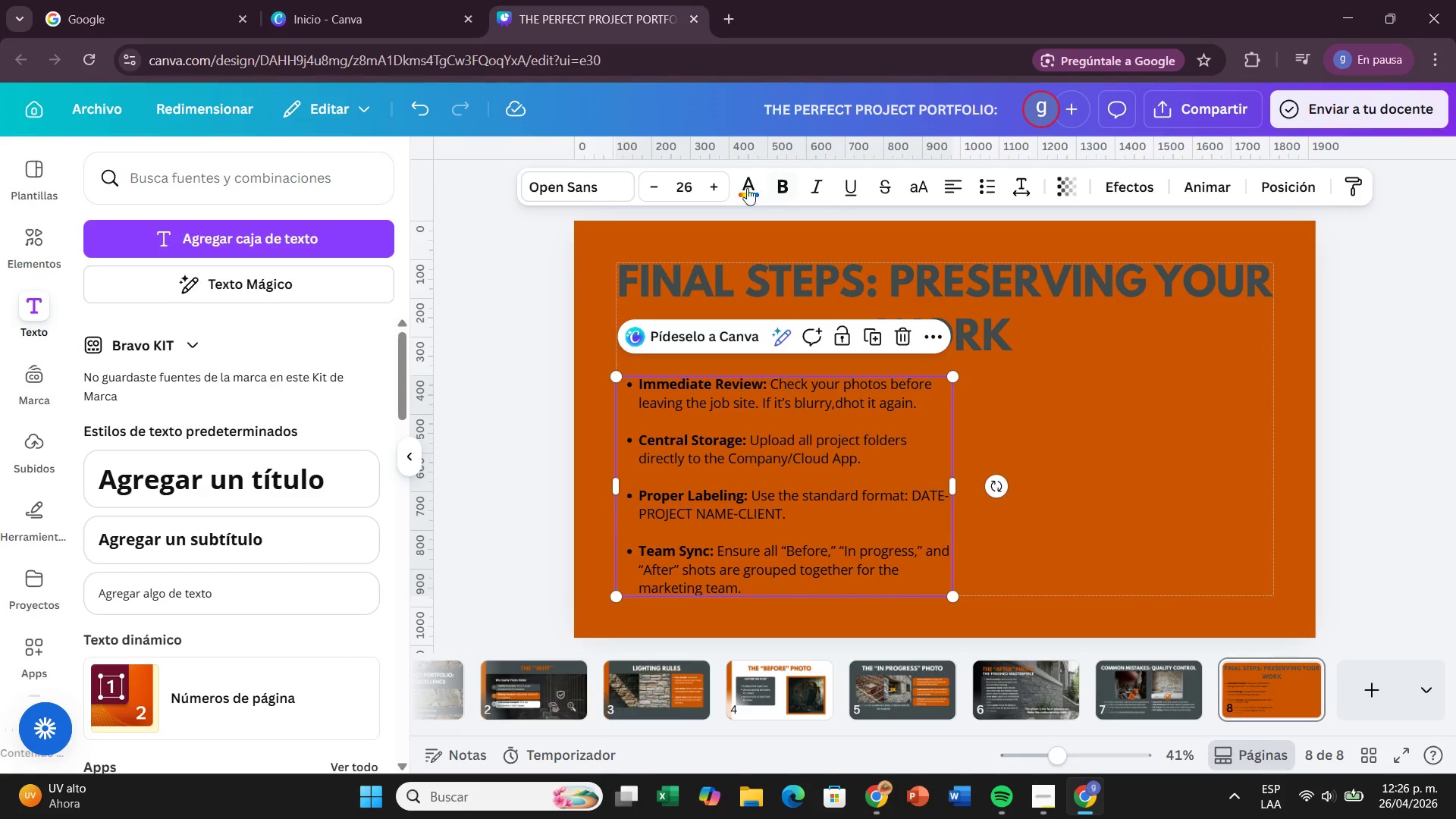 
left_click([745, 188])
 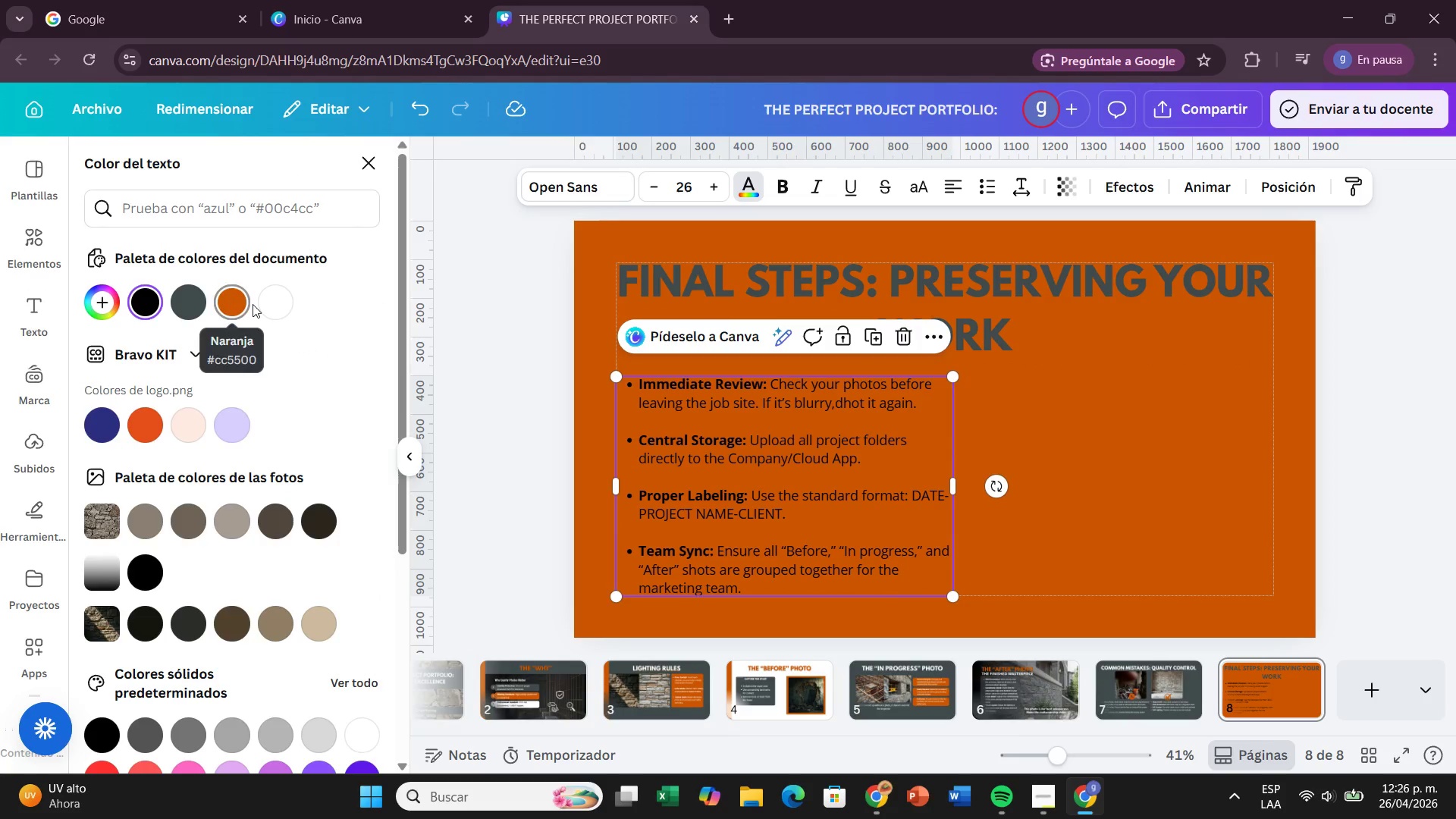 
left_click([256, 304])
 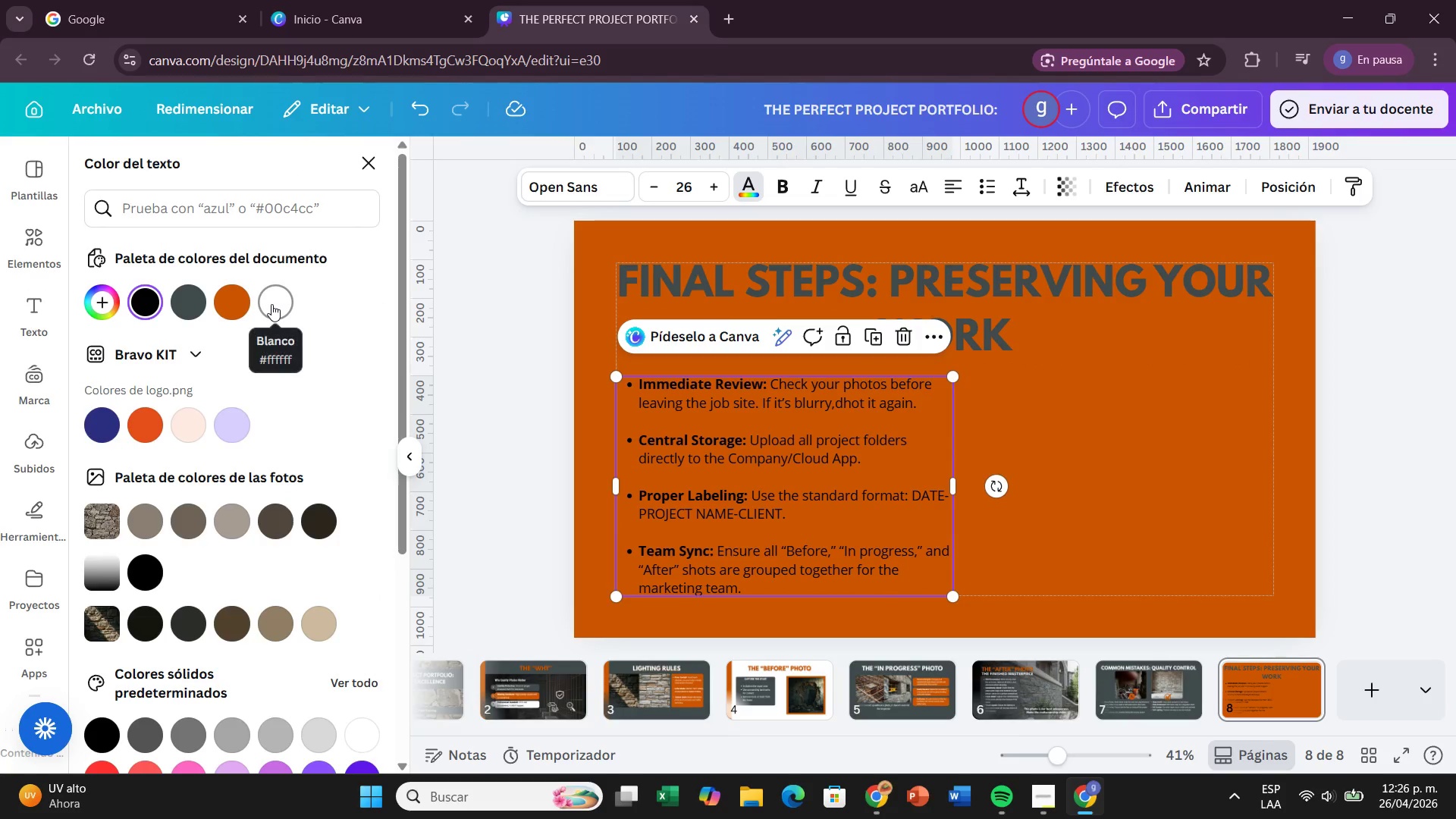 
left_click([271, 304])
 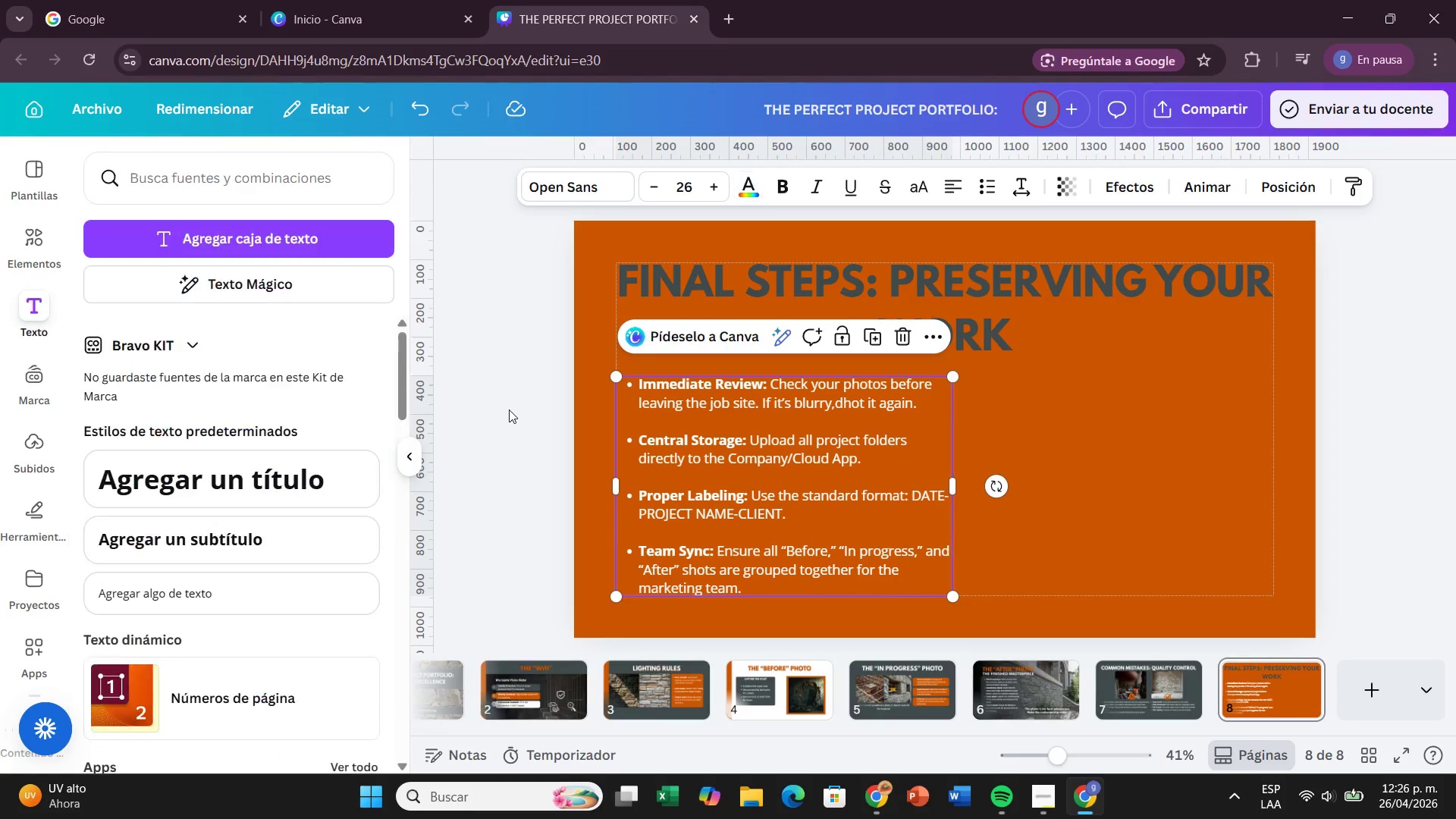 
double_click([509, 410])
 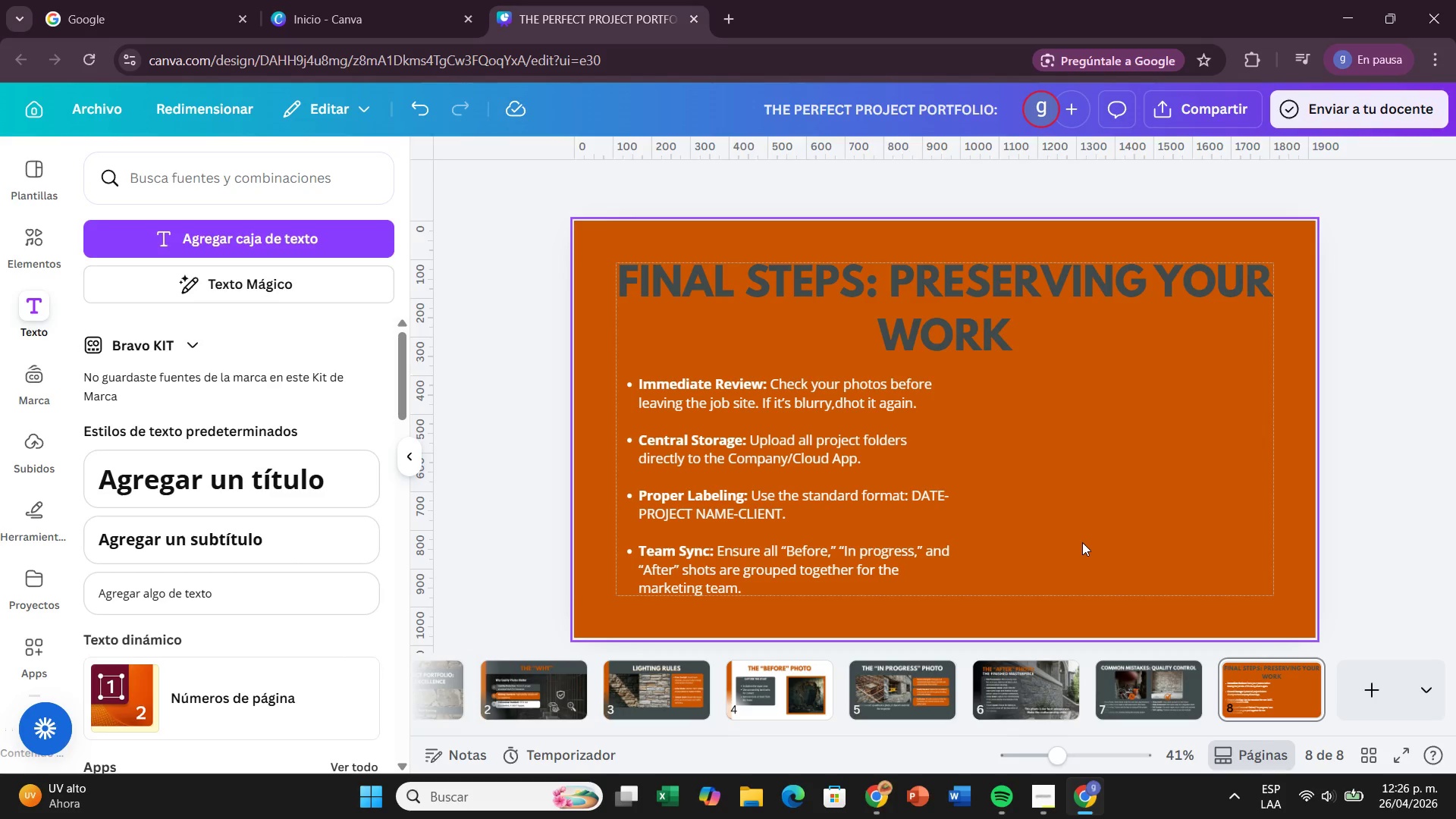 
wait(20.36)
 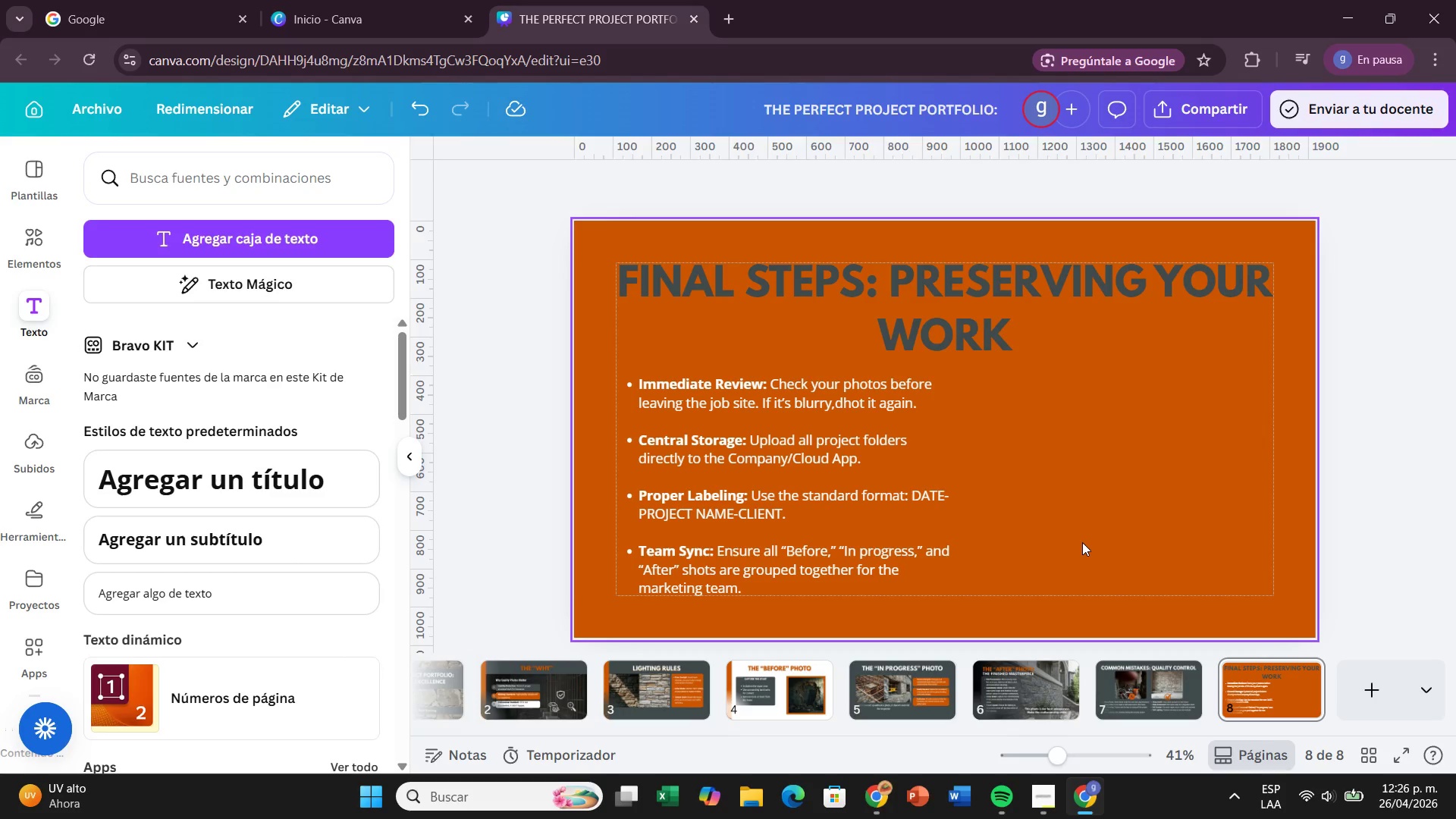 
left_click([1282, 597])
 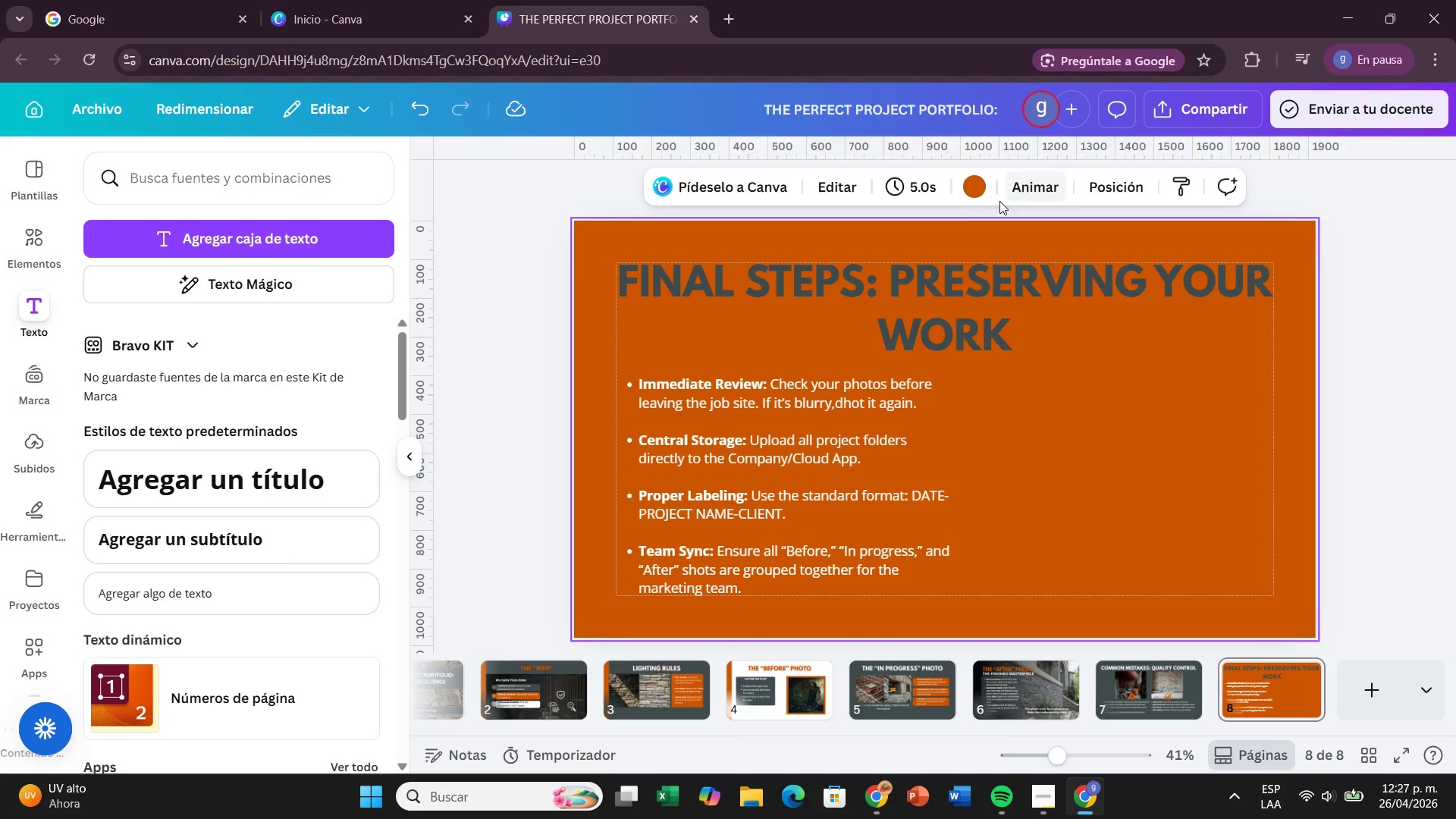 
left_click([981, 196])
 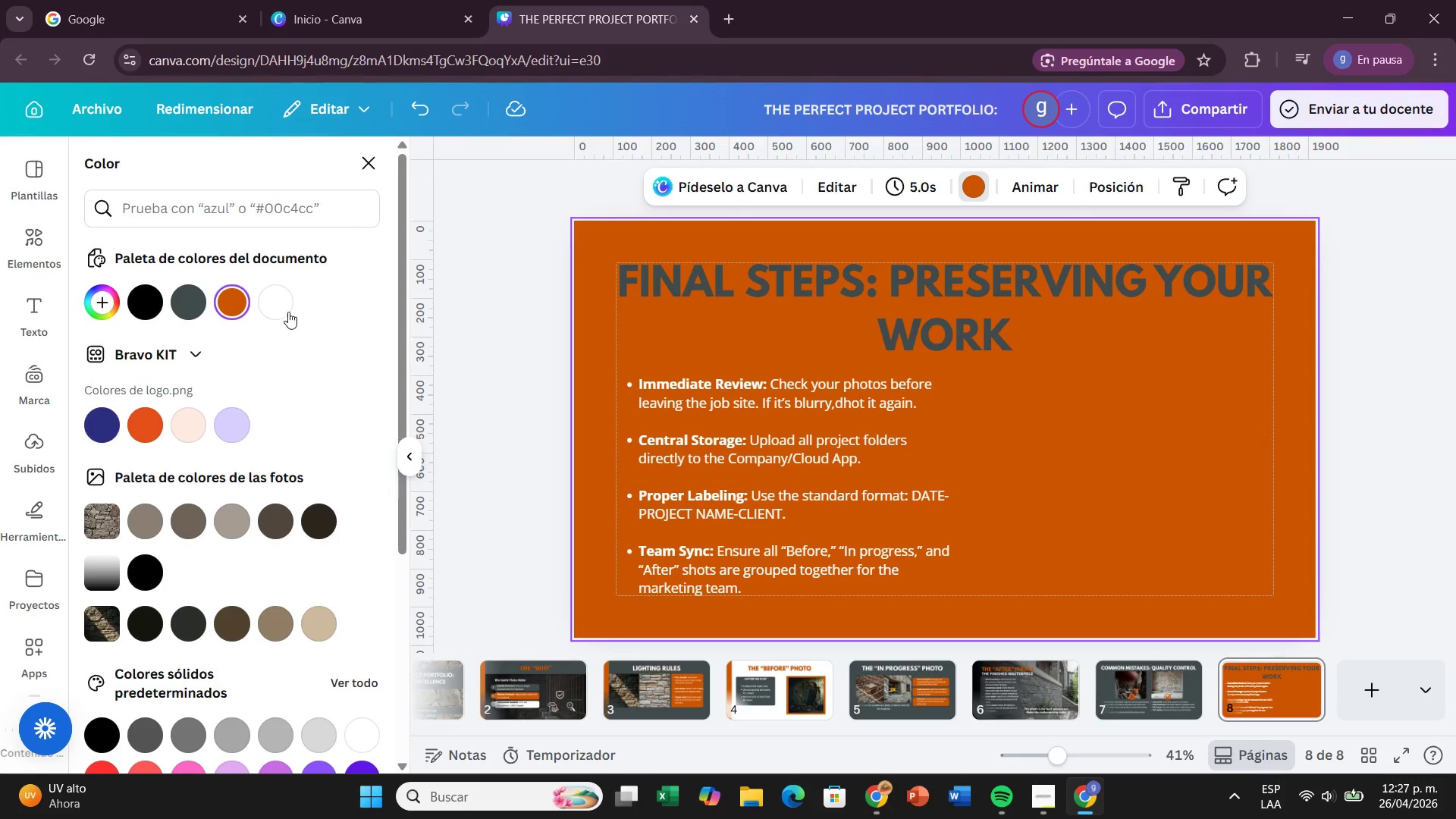 
left_click([286, 311])
 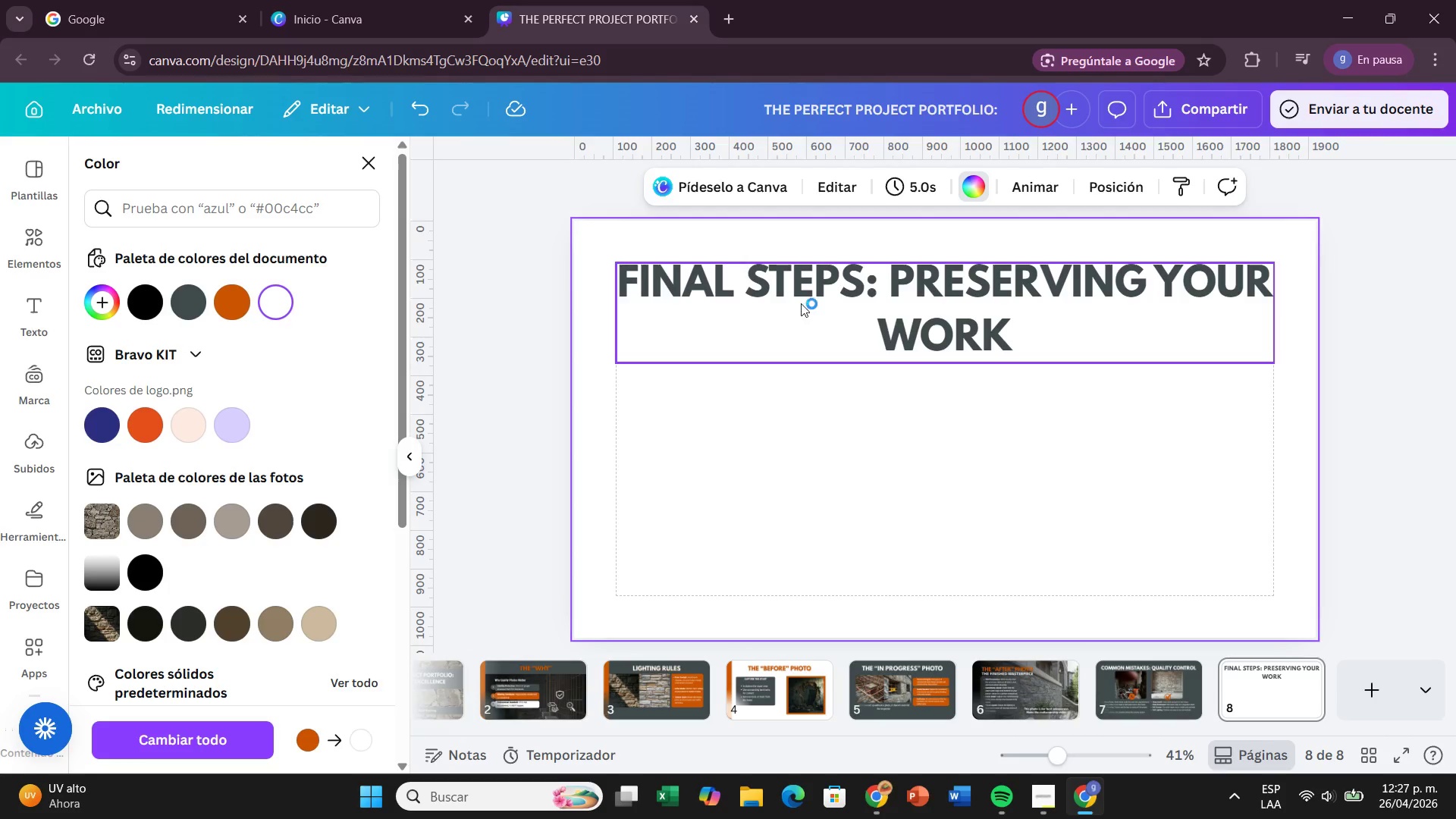 
left_click([801, 303])
 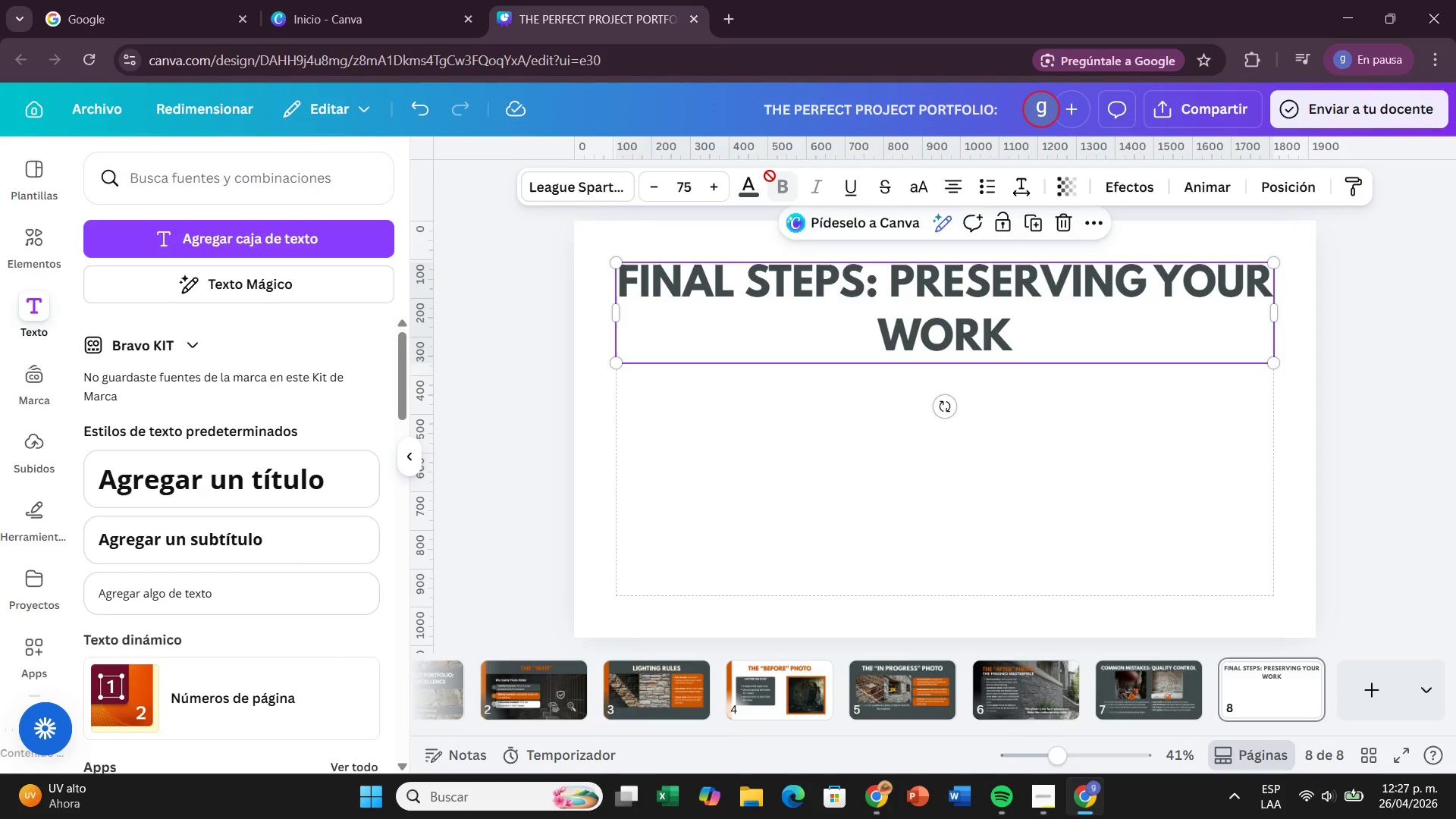 
left_click([755, 184])
 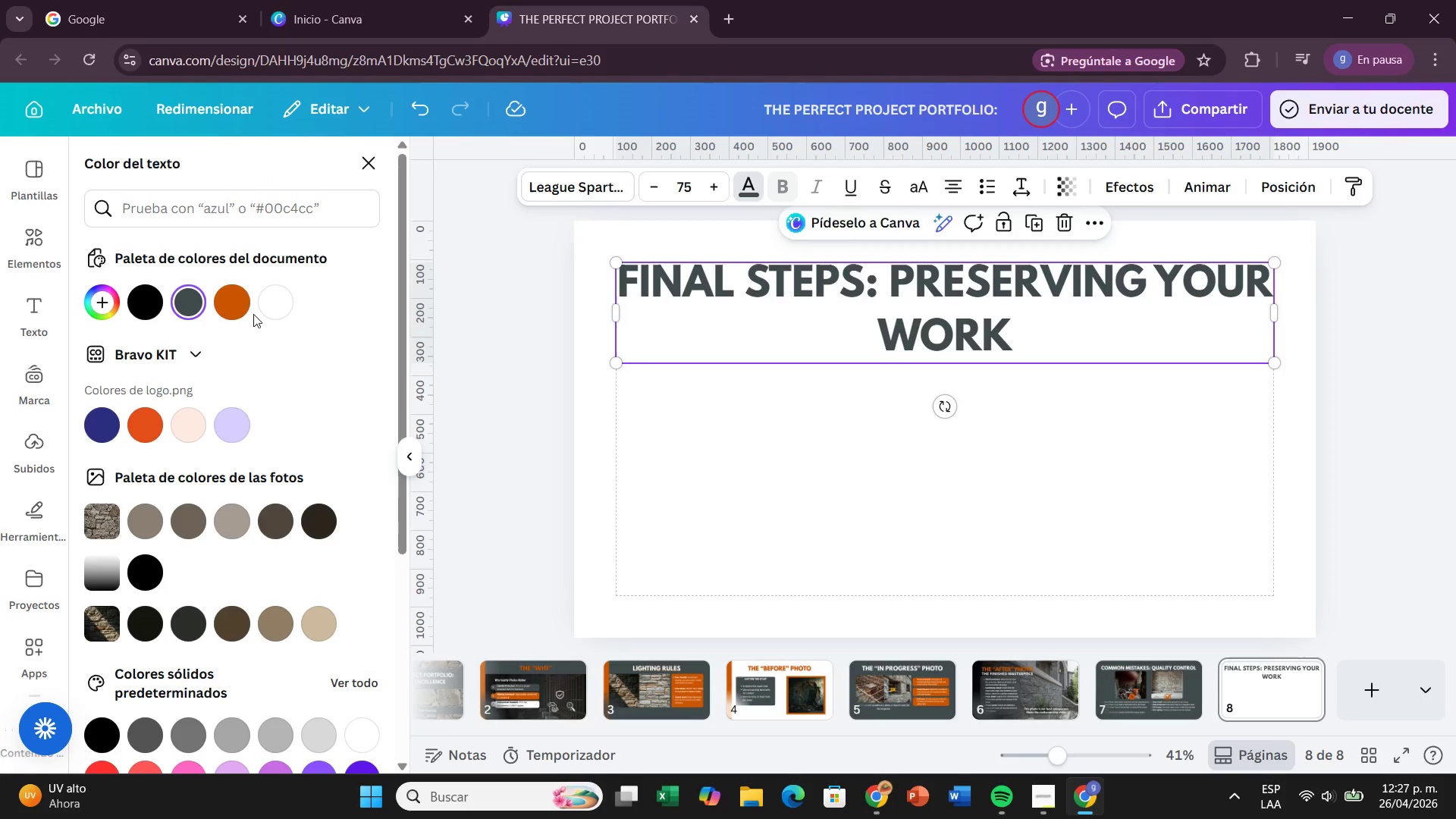 
left_click([218, 313])
 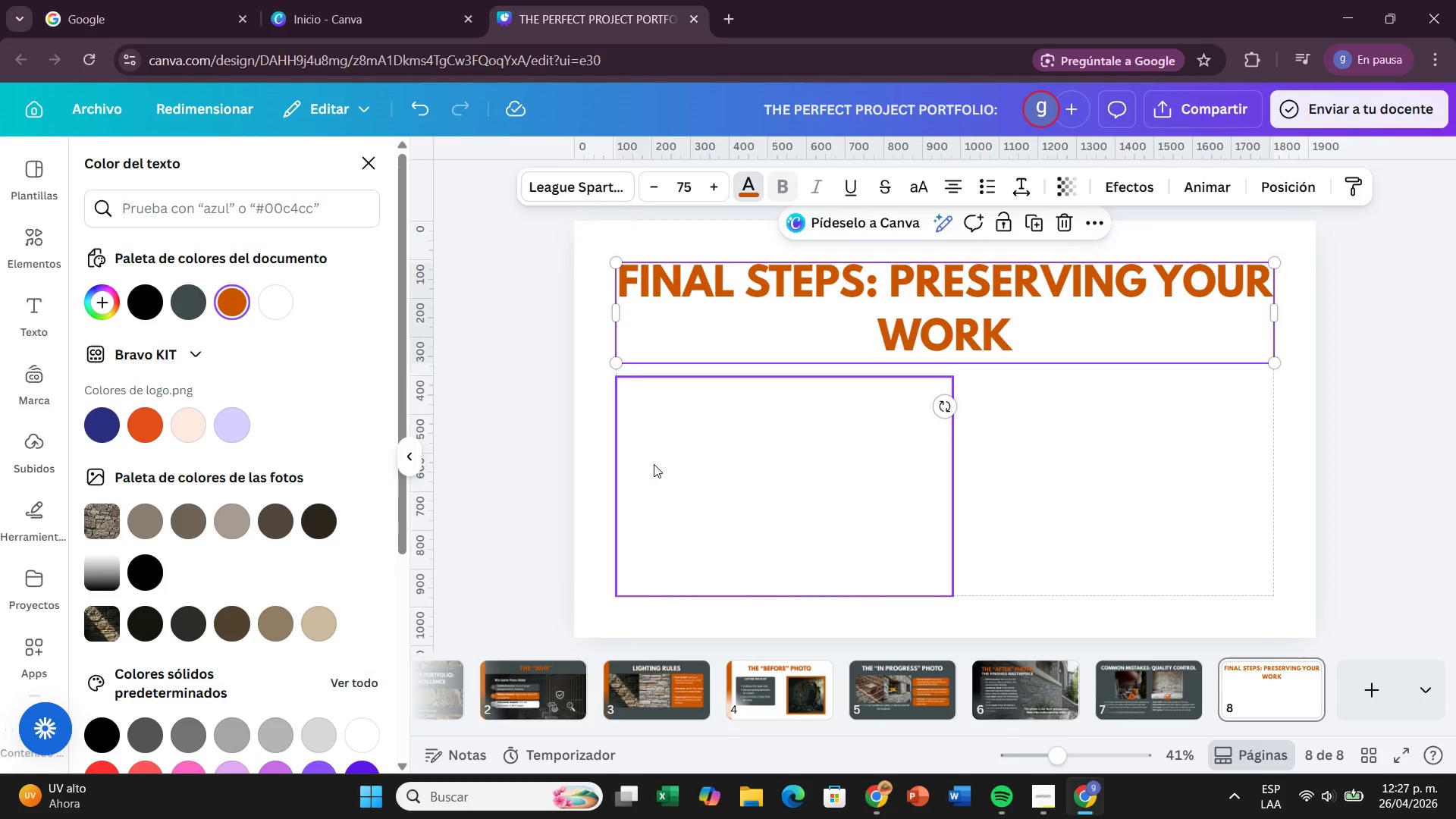 
left_click([655, 464])
 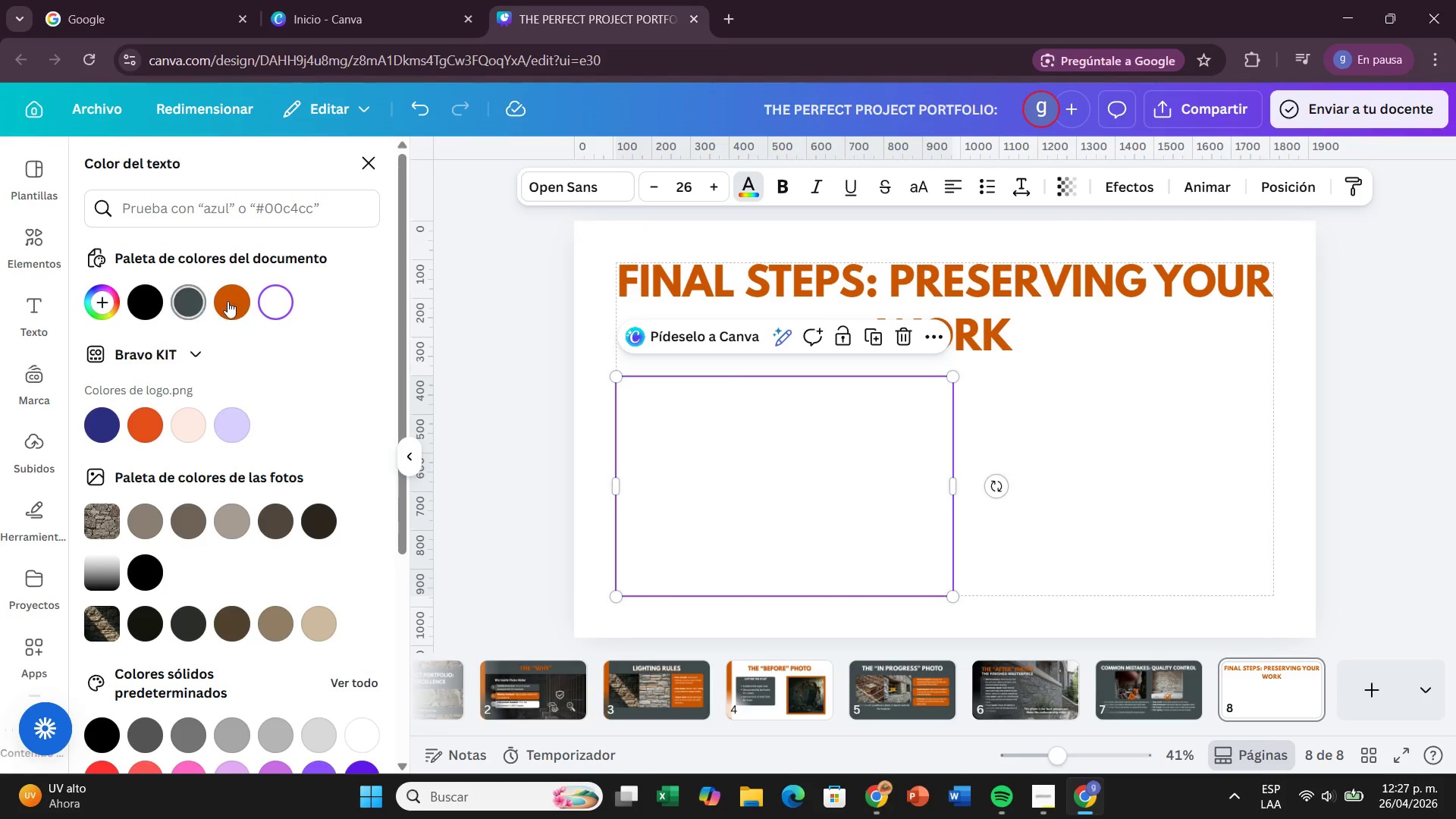 
left_click([239, 299])
 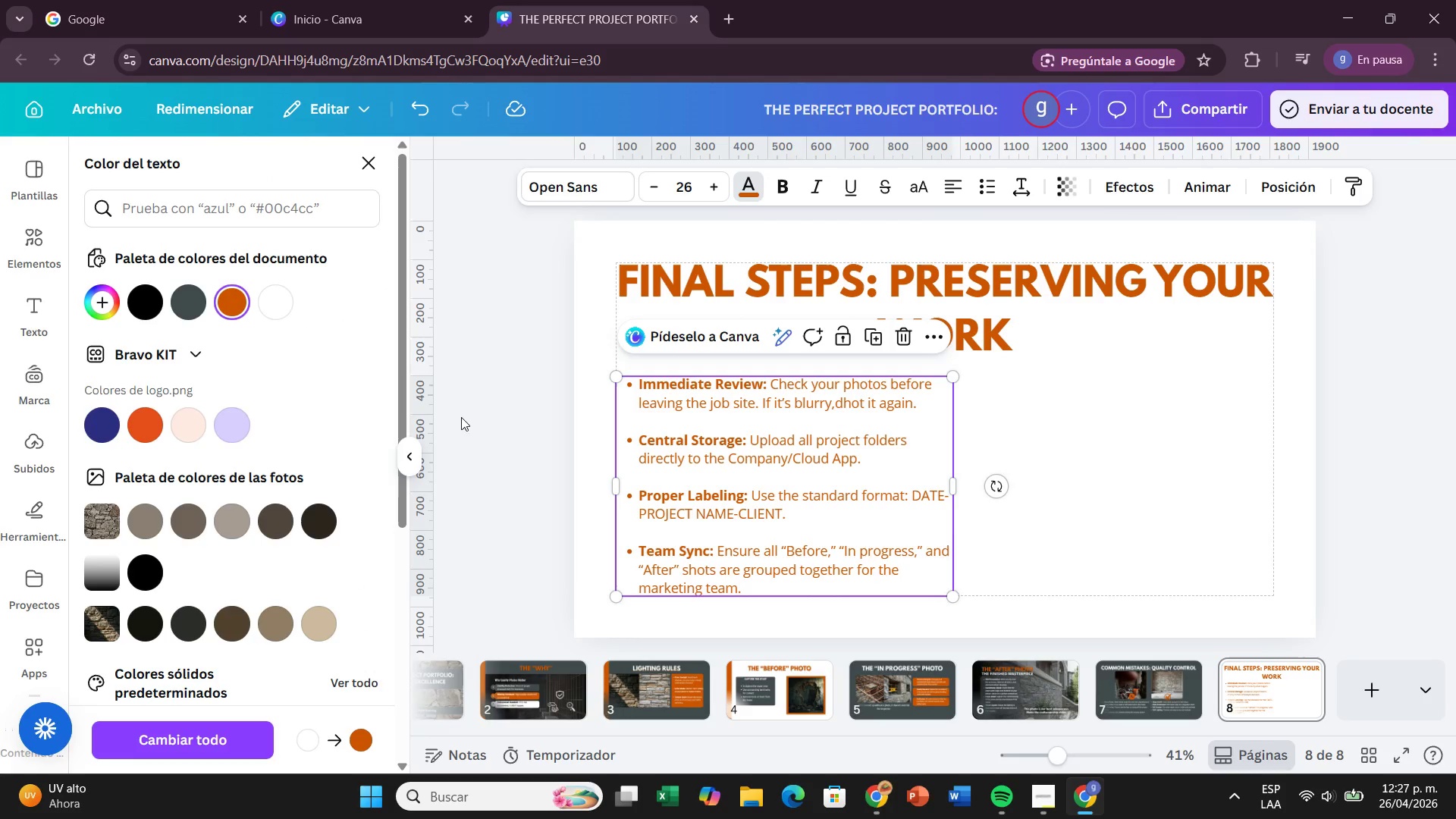 
left_click([465, 417])
 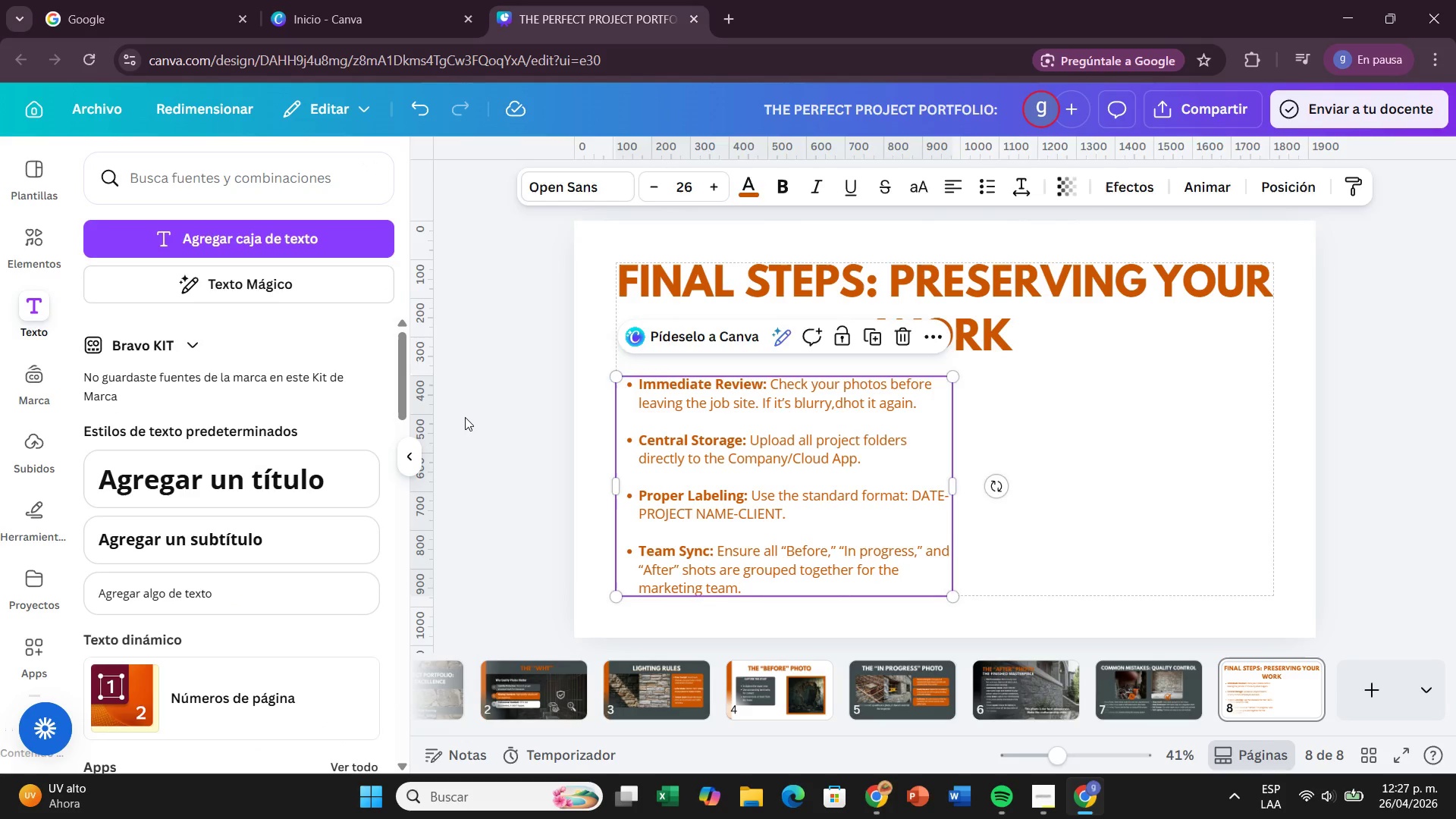 
left_click([465, 417])
 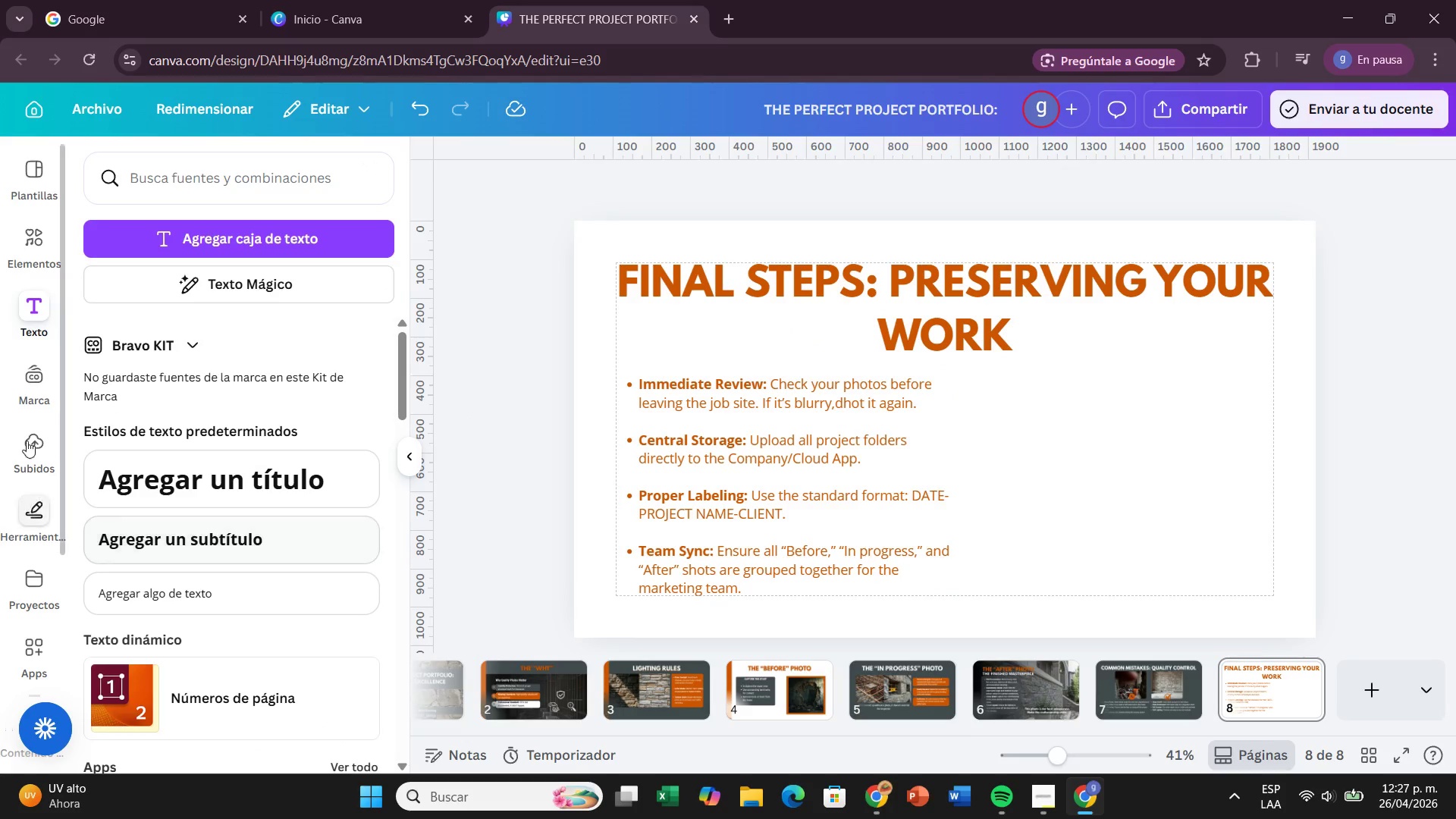 
left_click([39, 231])
 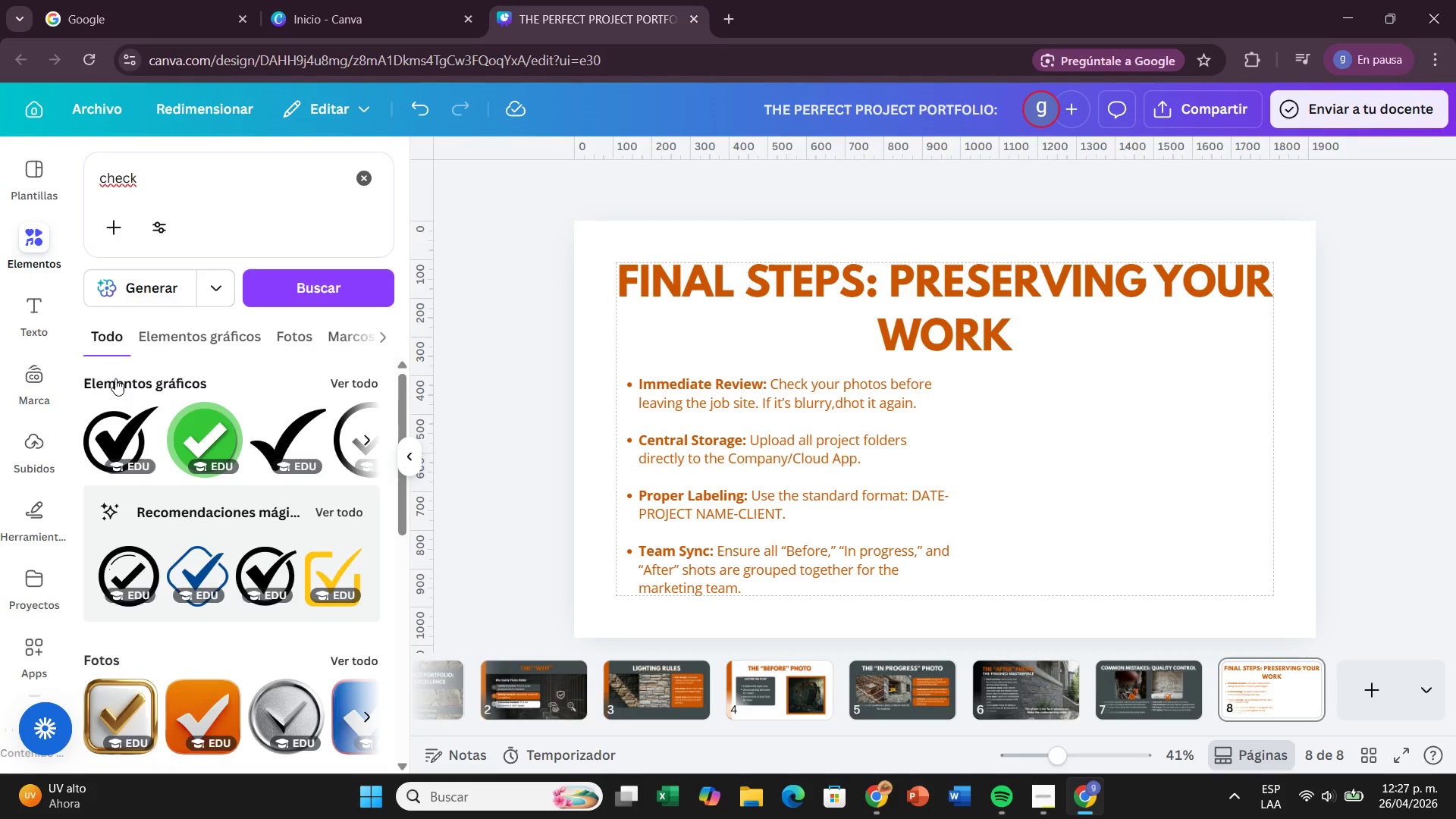 
left_click_drag(start_coordinate=[360, 192], to_coordinate=[360, 198])
 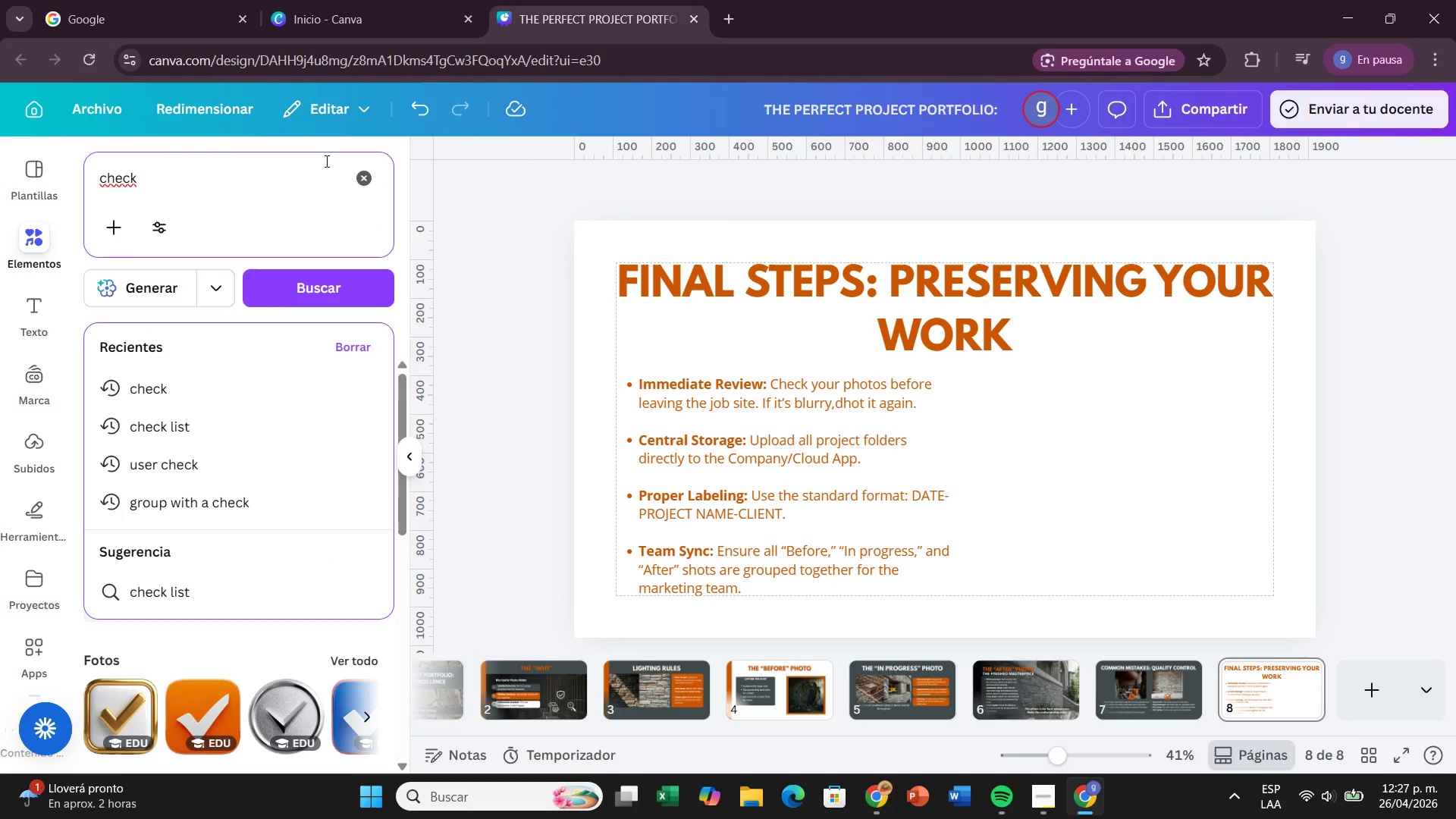 
left_click([372, 183])
 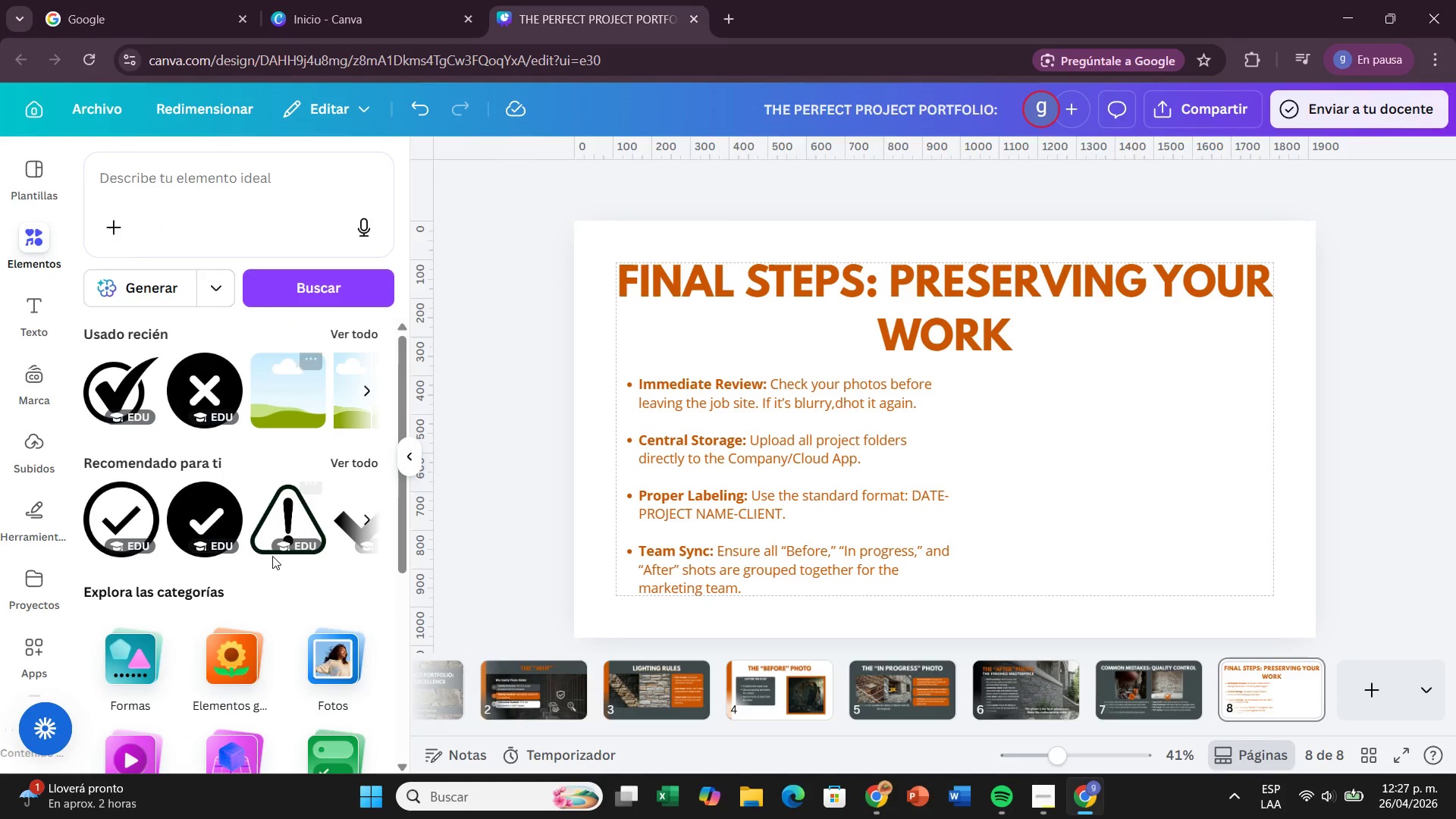 
left_click([99, 662])
 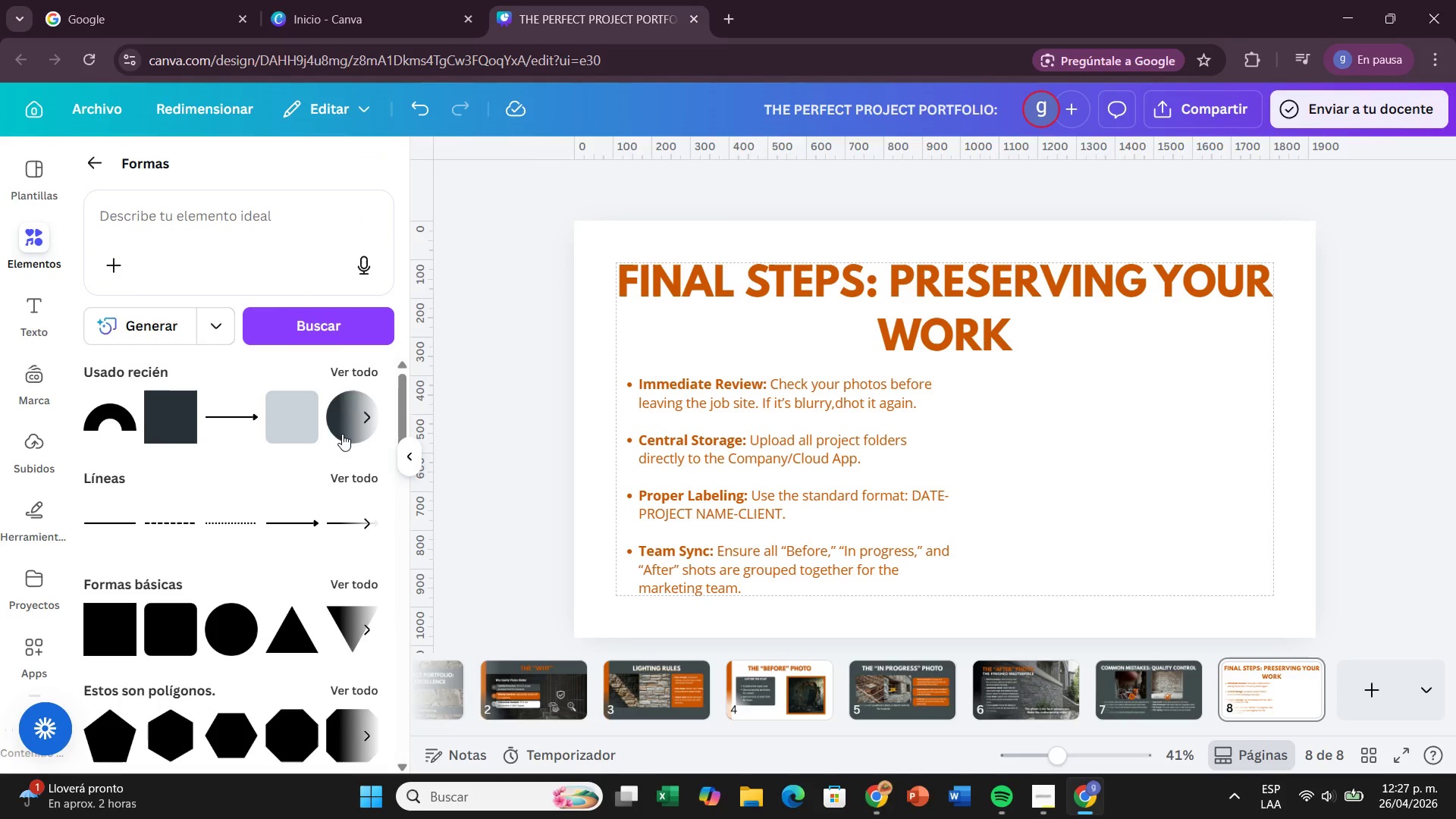 
left_click_drag(start_coordinate=[303, 423], to_coordinate=[1012, 509])
 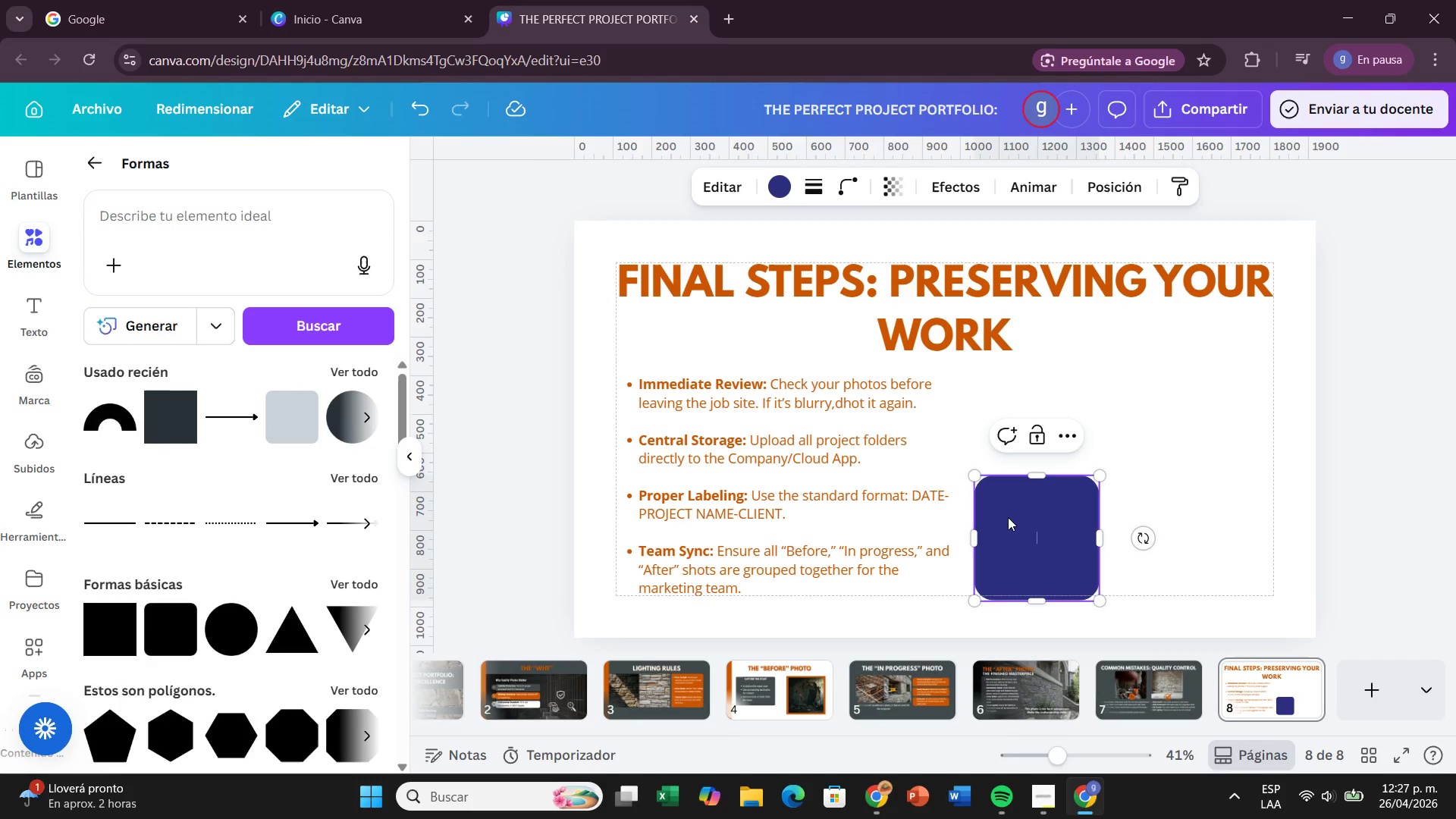 
type(YOUR DOCUMENTATION PROTECTS OUR REPUTATION)
 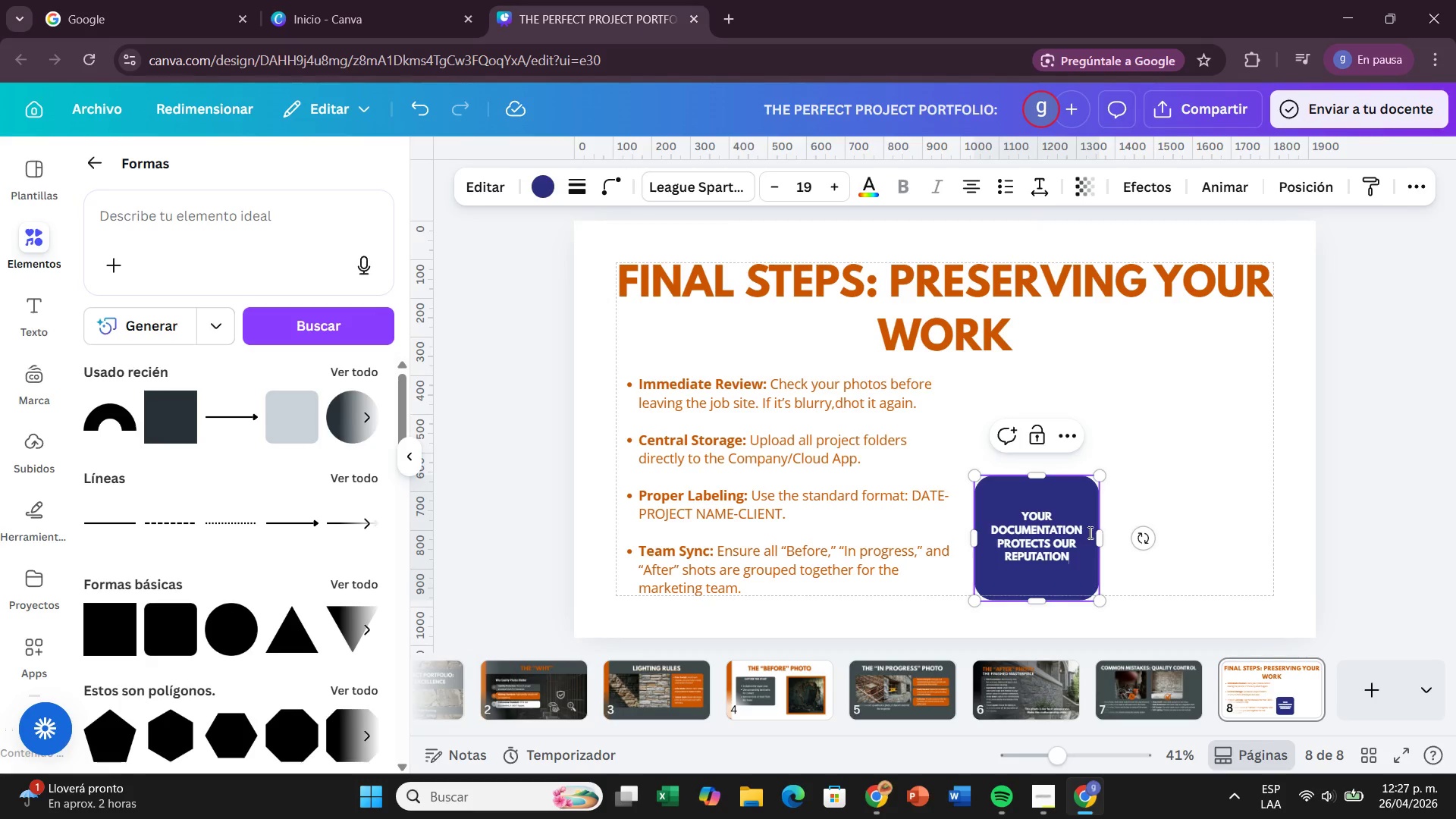 
left_click_drag(start_coordinate=[1099, 531], to_coordinate=[1250, 529])
 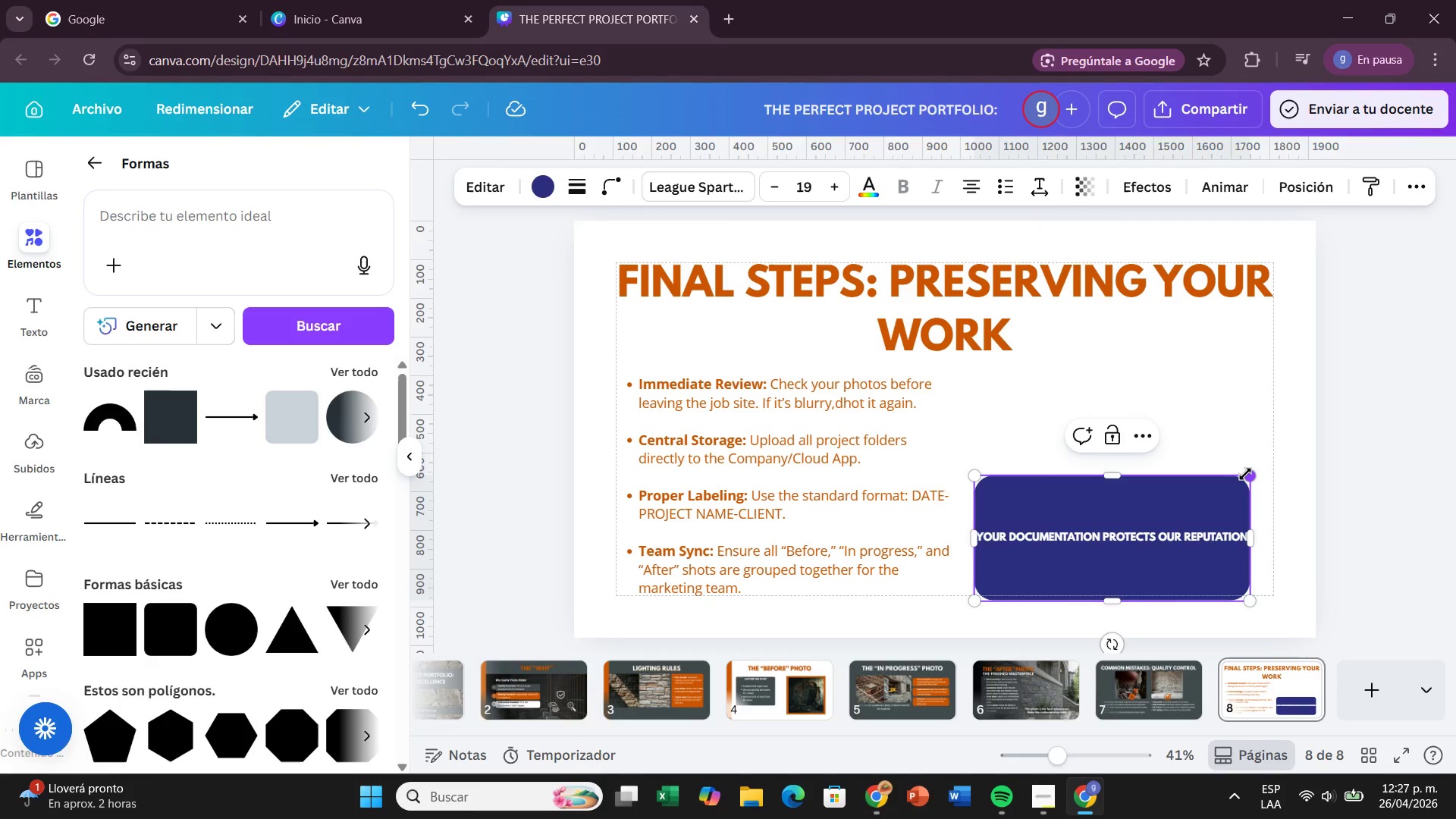 
left_click_drag(start_coordinate=[1245, 474], to_coordinate=[1209, 549])
 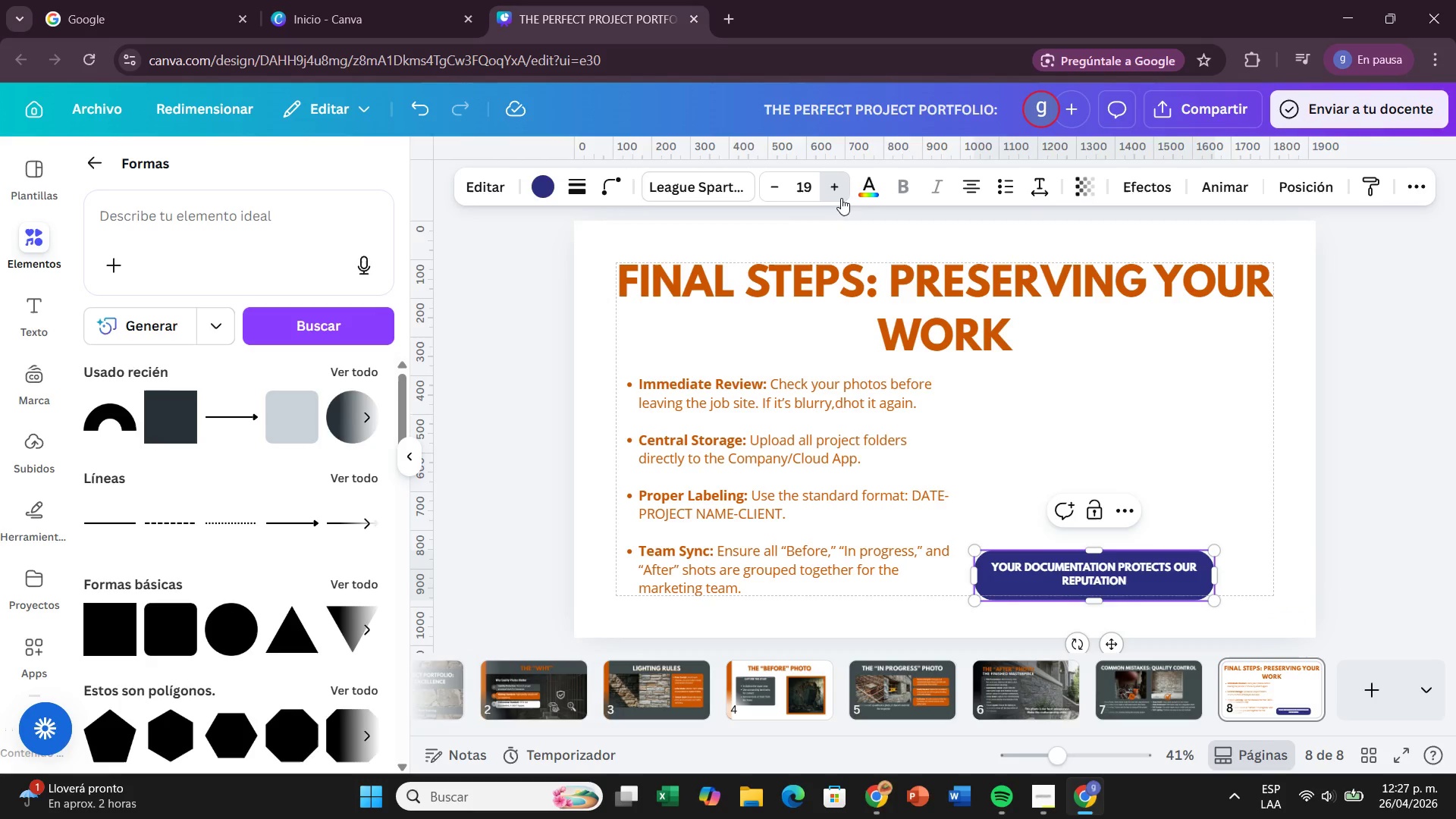 
left_click([841, 198])
 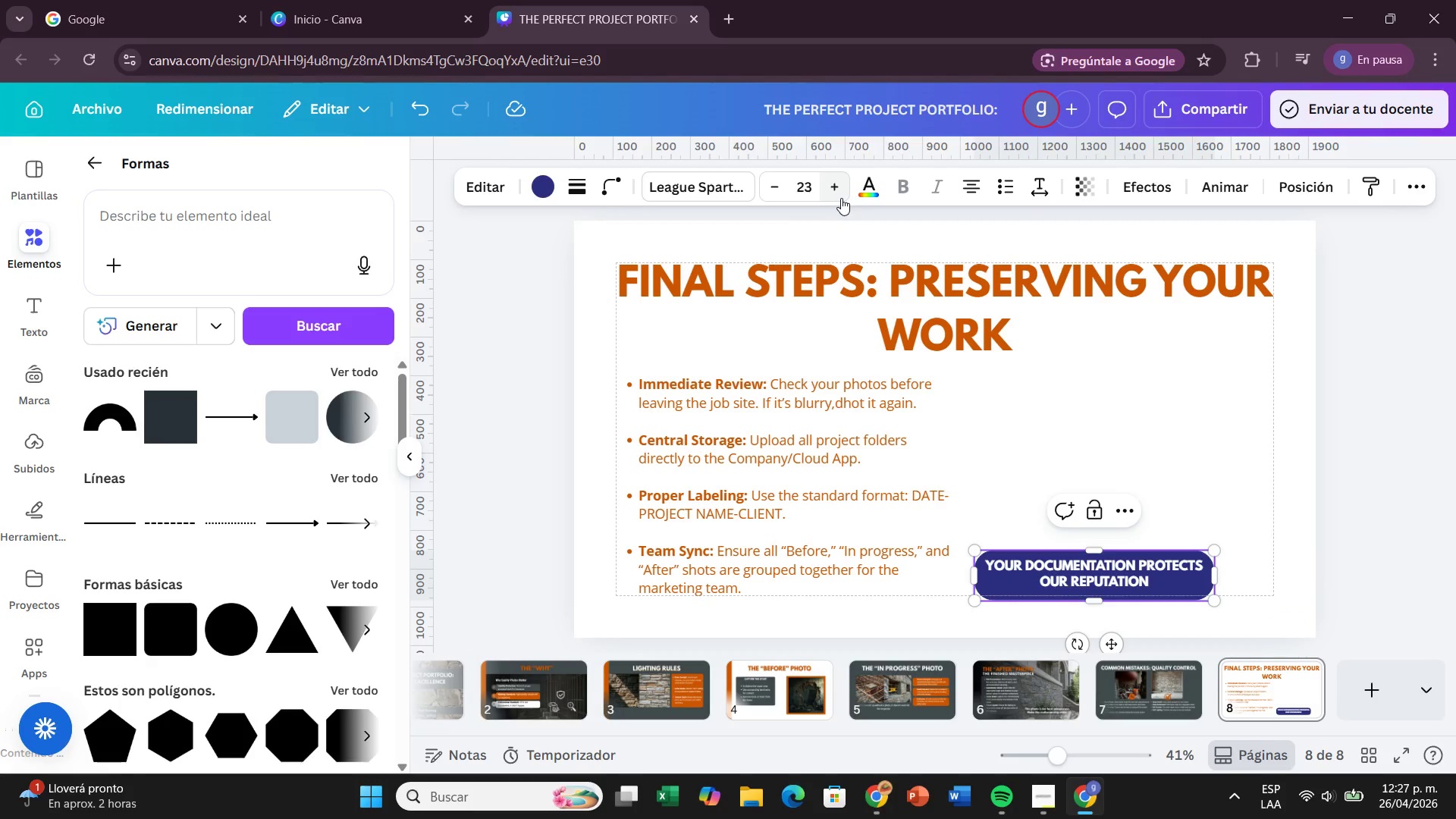 
left_click([841, 198])
 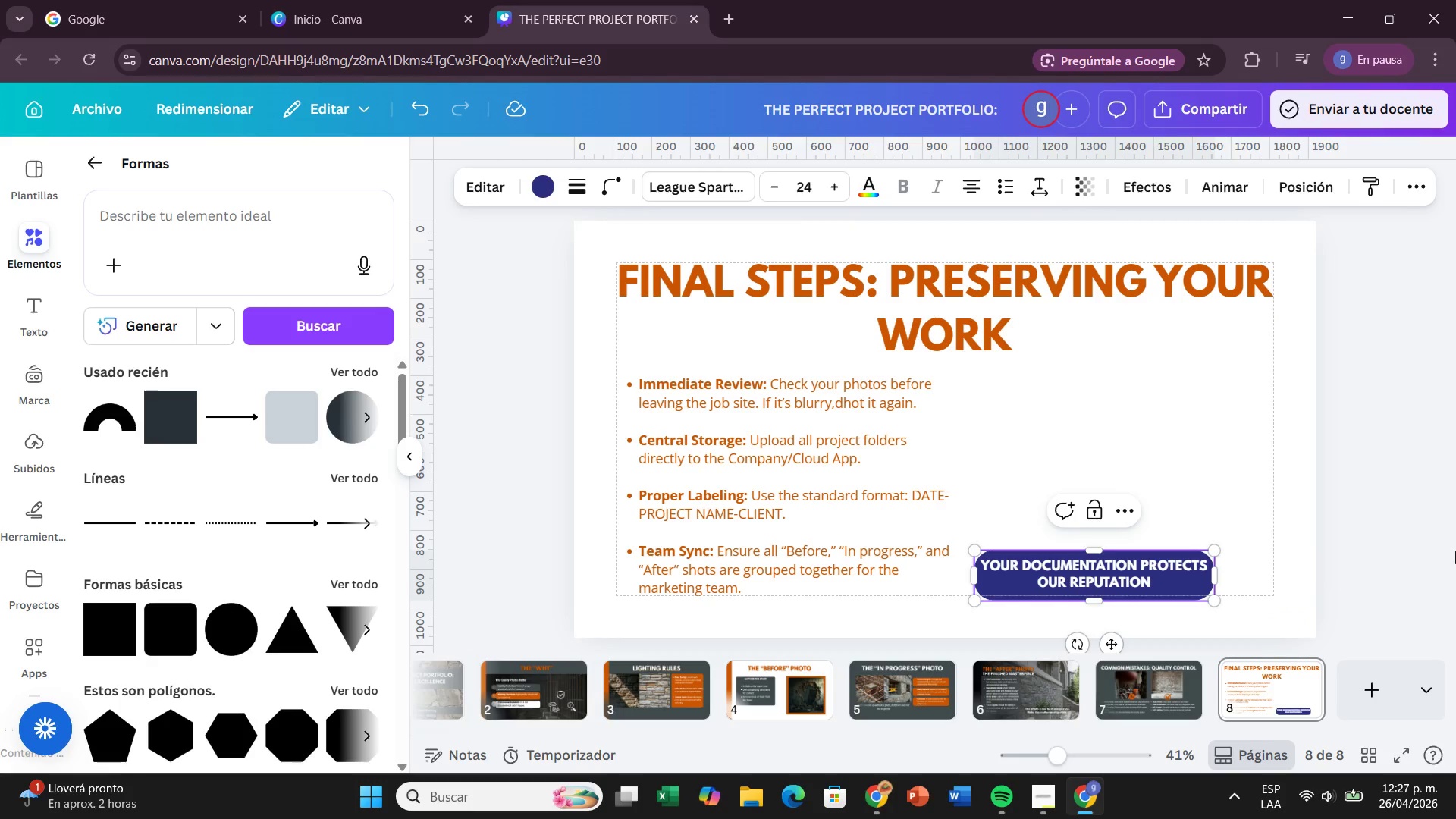 
left_click([1455, 551])
 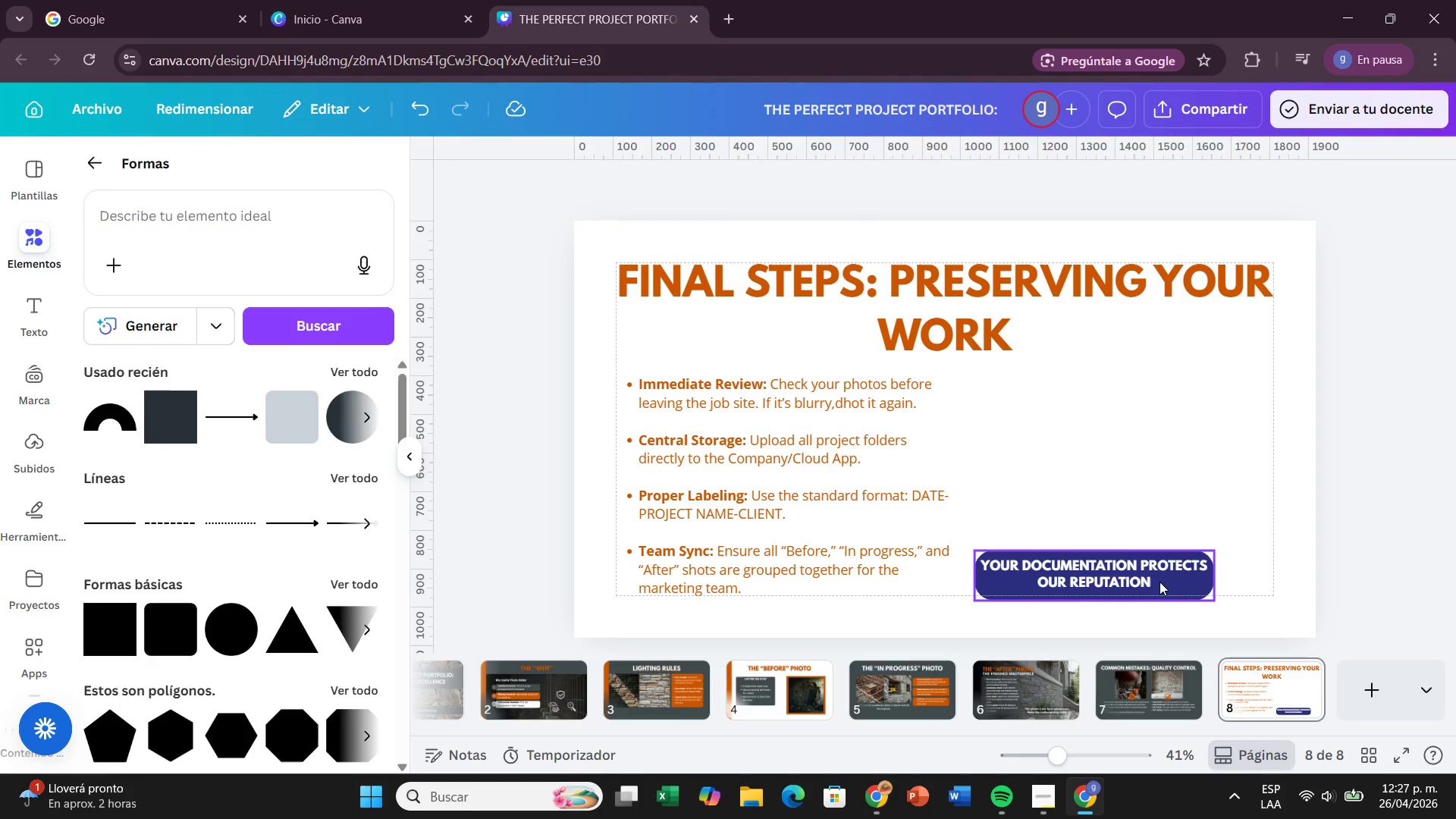 
left_click_drag(start_coordinate=[1159, 579], to_coordinate=[1191, 575])
 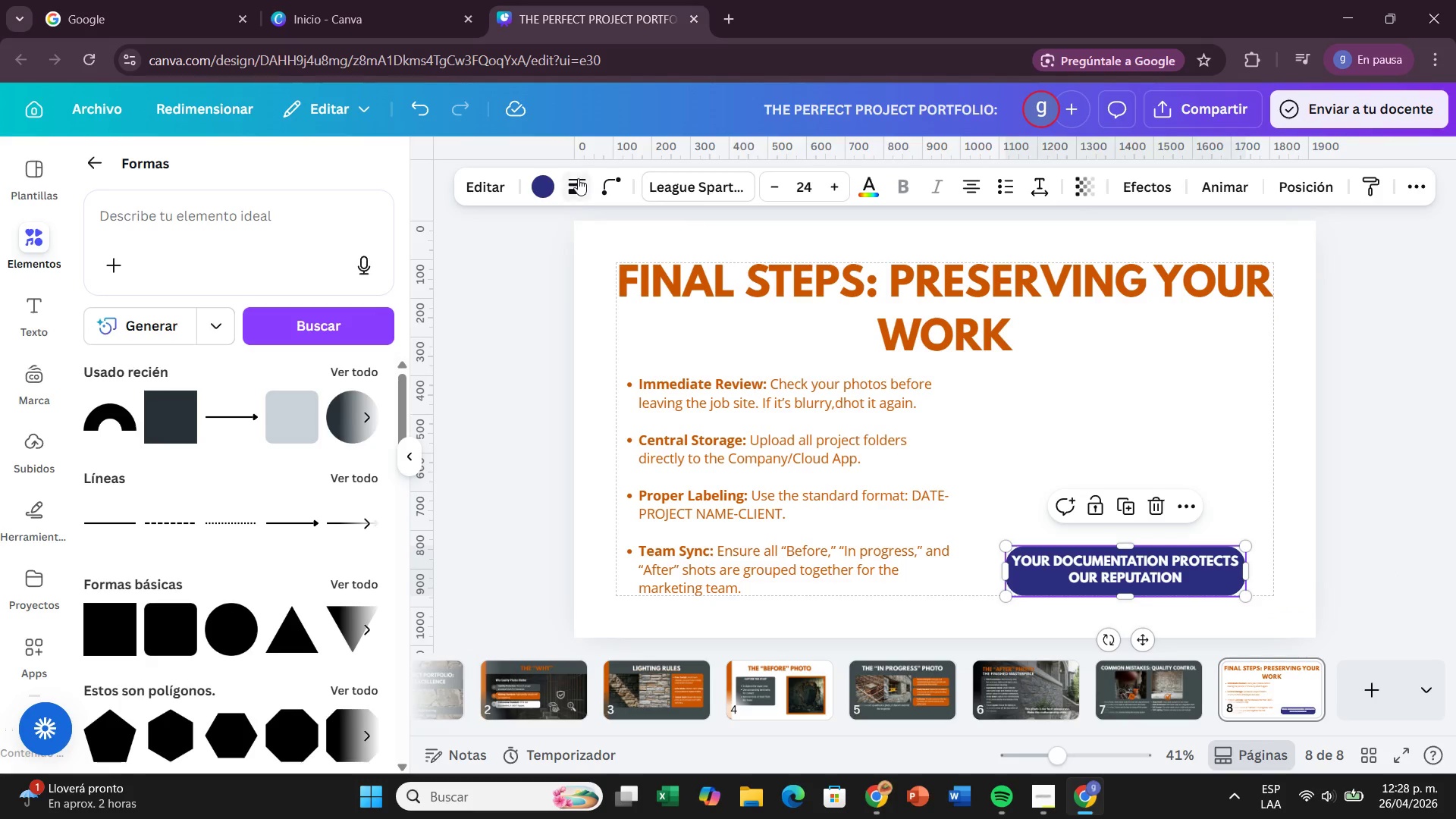 
left_click([601, 174])
 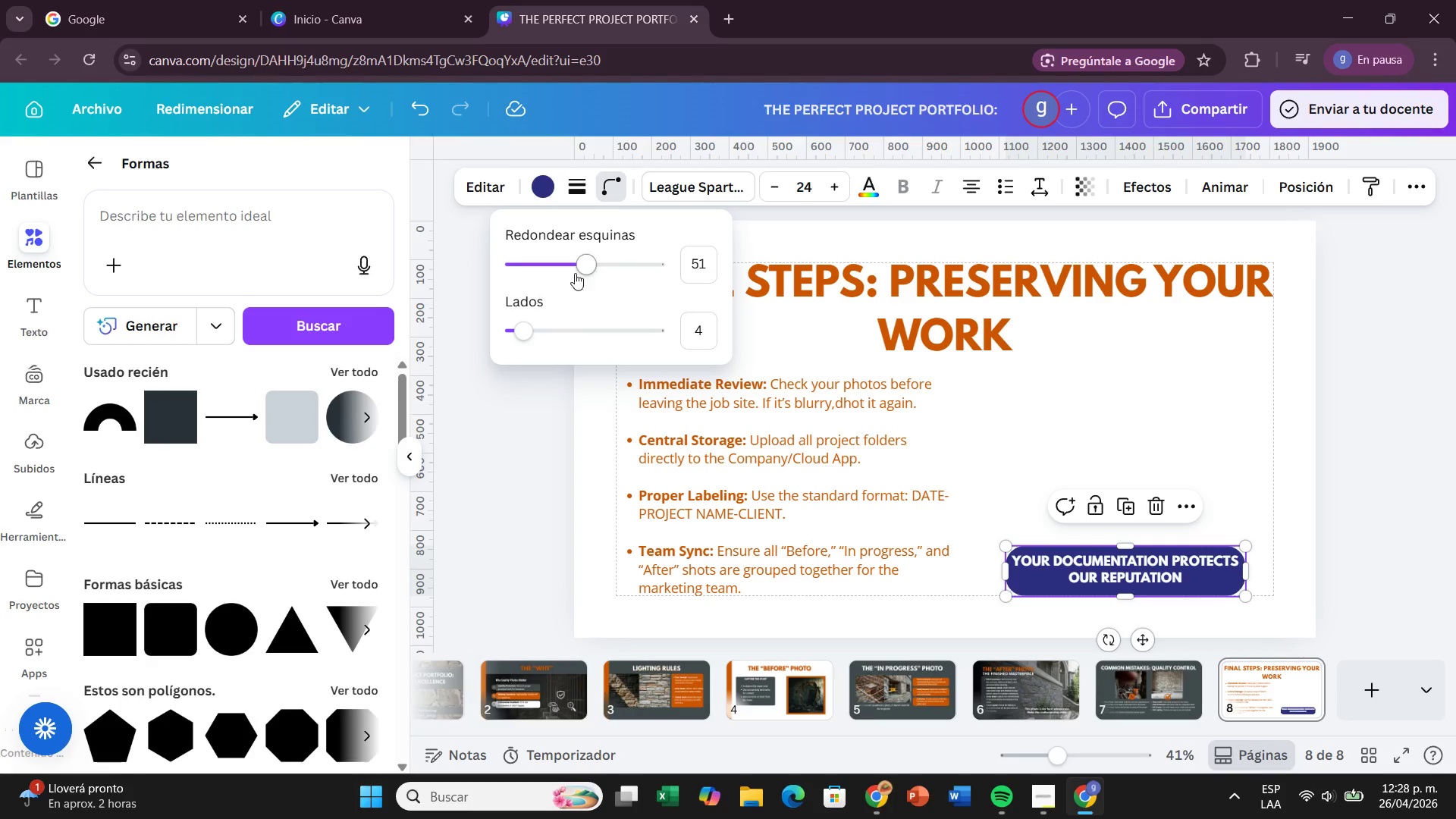 
left_click_drag(start_coordinate=[581, 268], to_coordinate=[545, 292])
 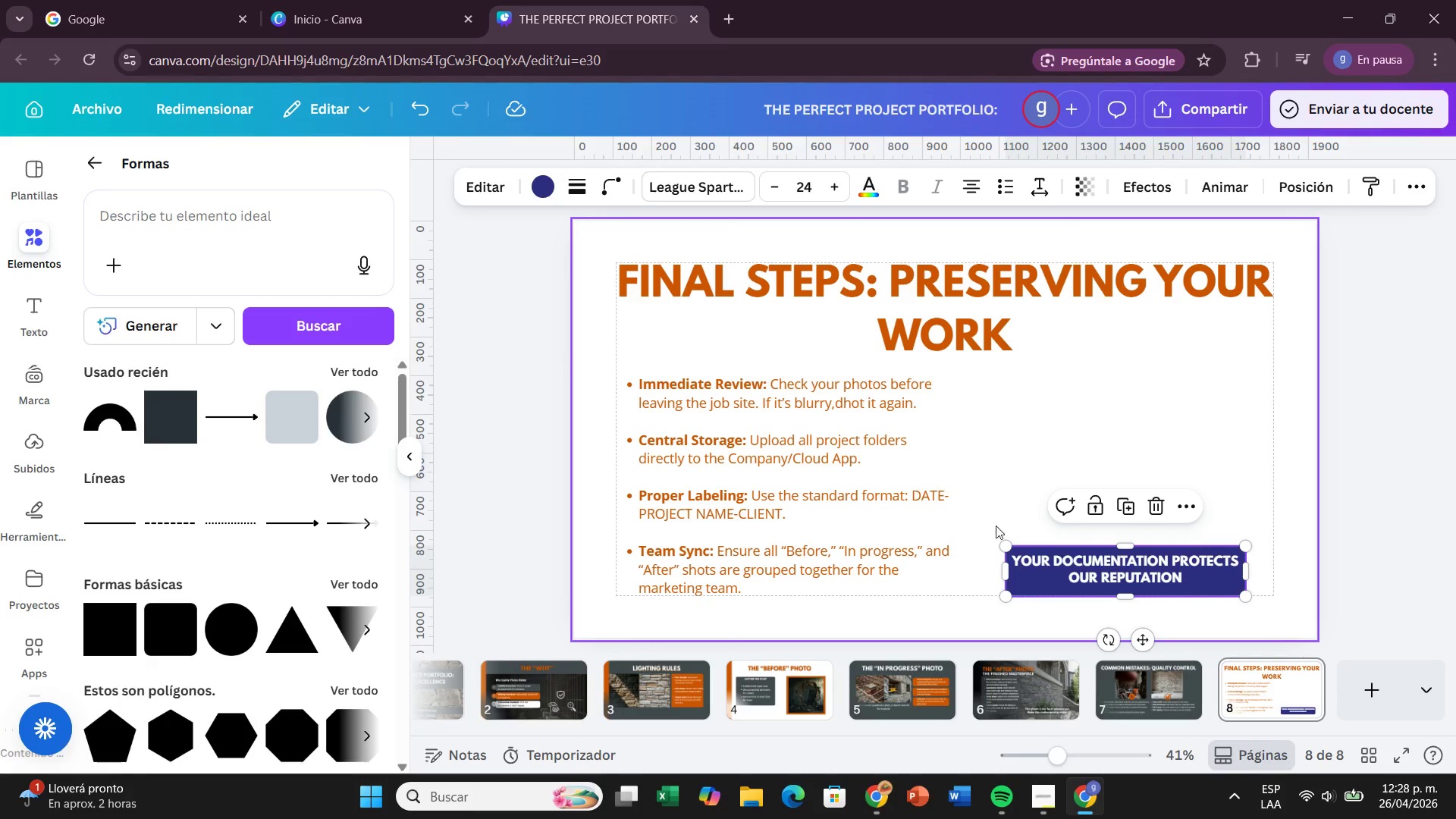 
left_click_drag(start_coordinate=[1011, 545], to_coordinate=[974, 548])
 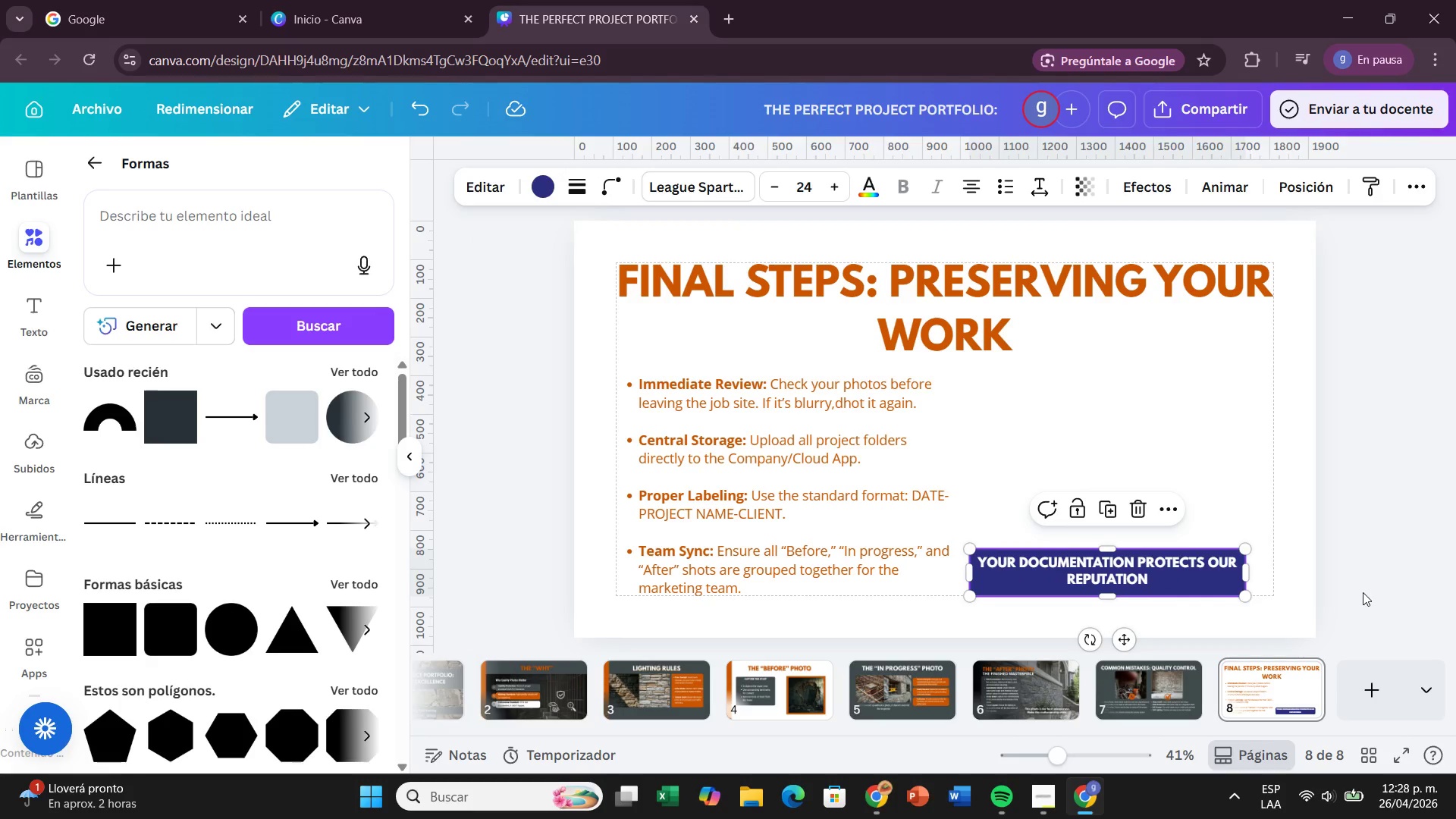 
left_click([1363, 592])
 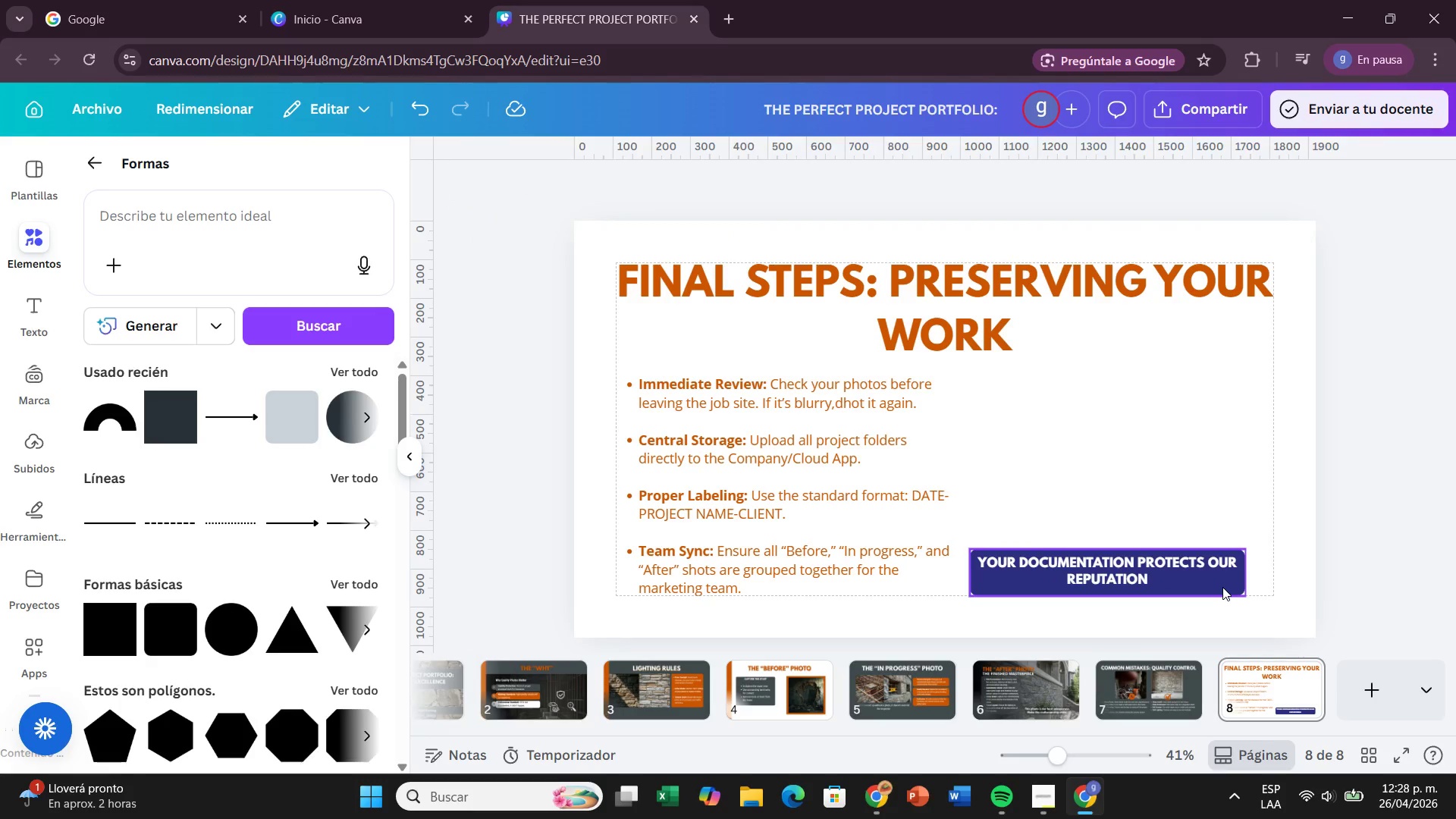 
left_click_drag(start_coordinate=[1222, 587], to_coordinate=[1248, 585])
 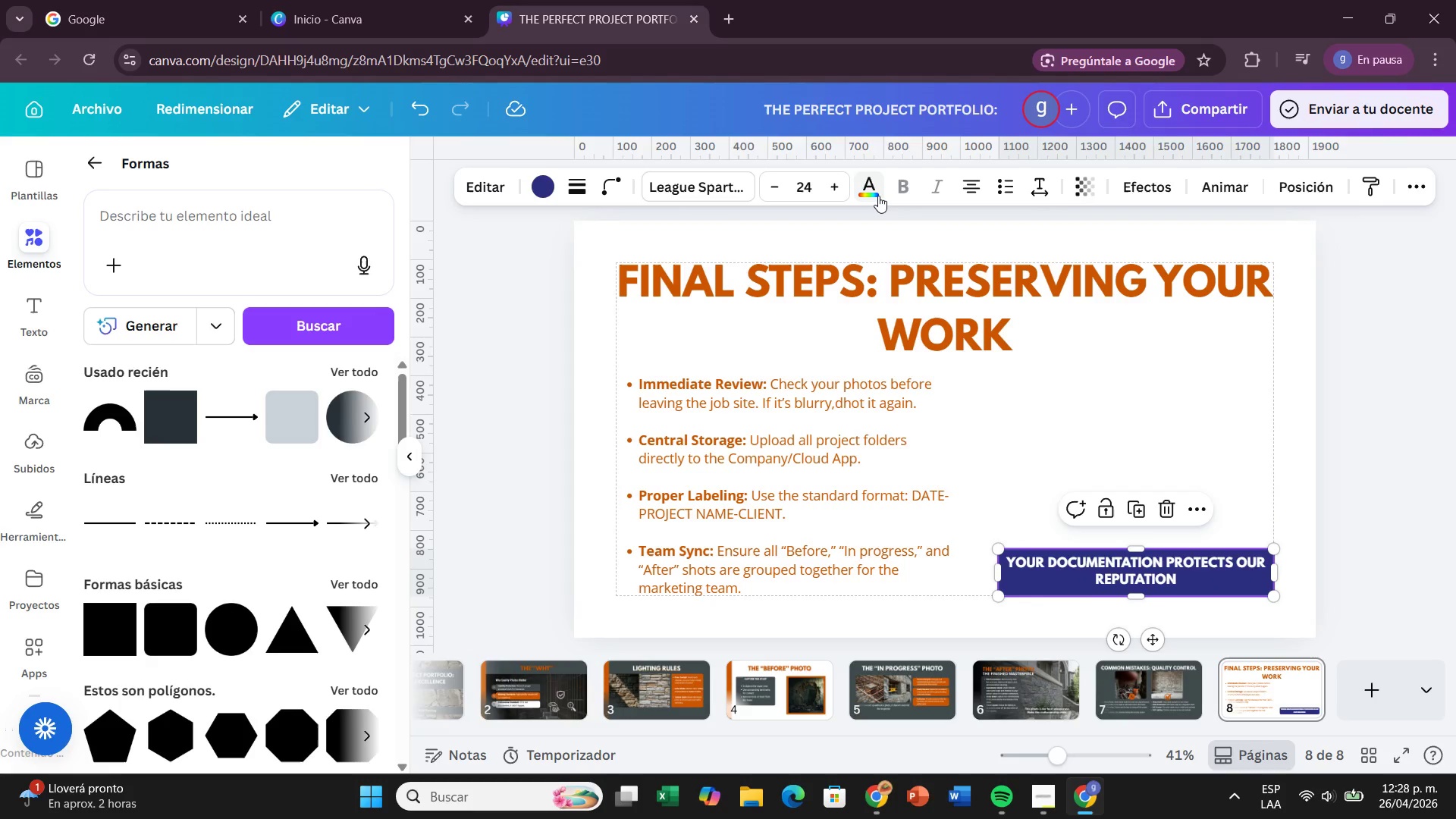 
left_click([878, 196])
 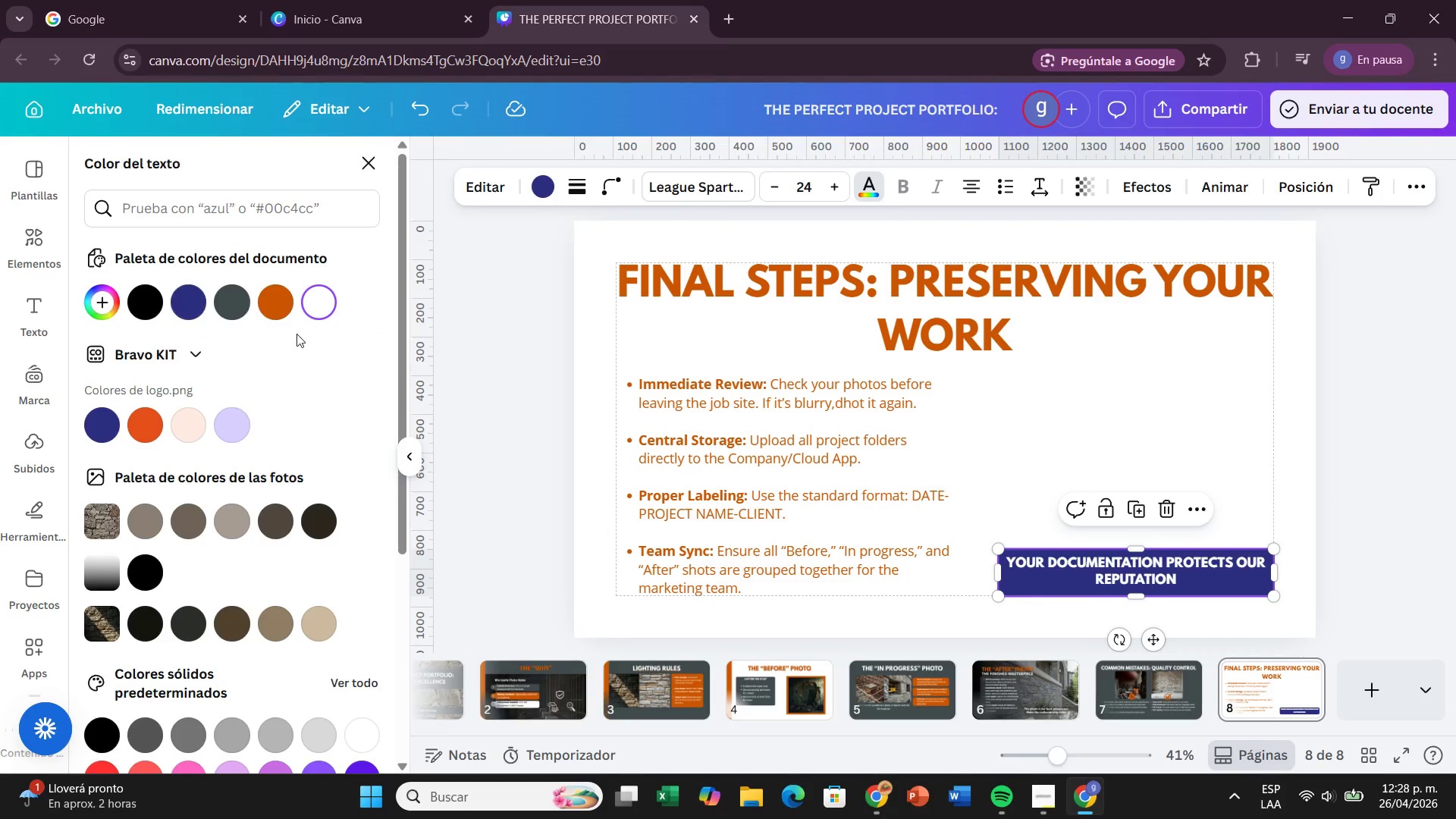 
left_click([284, 315])
 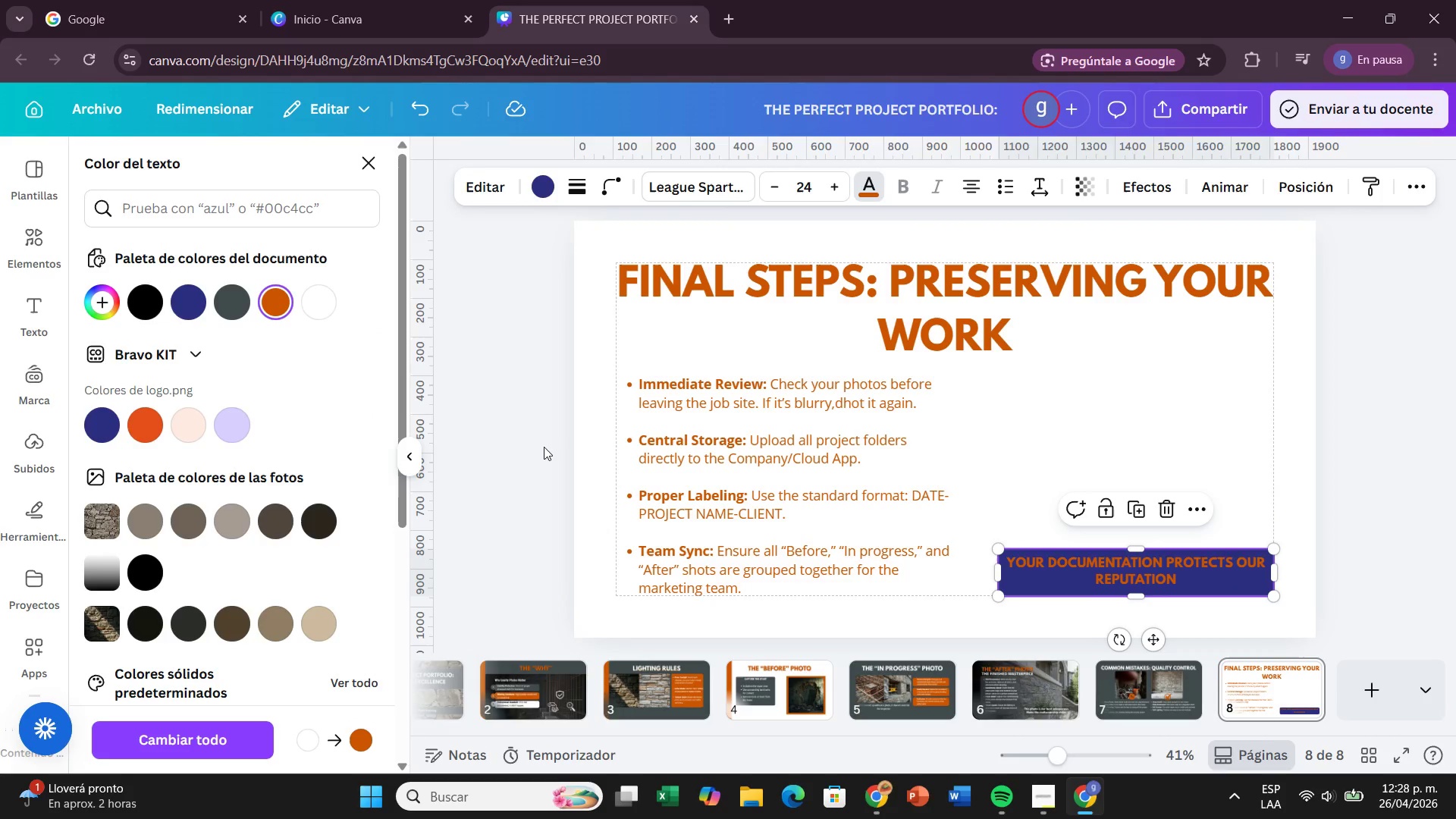 
left_click([544, 447])
 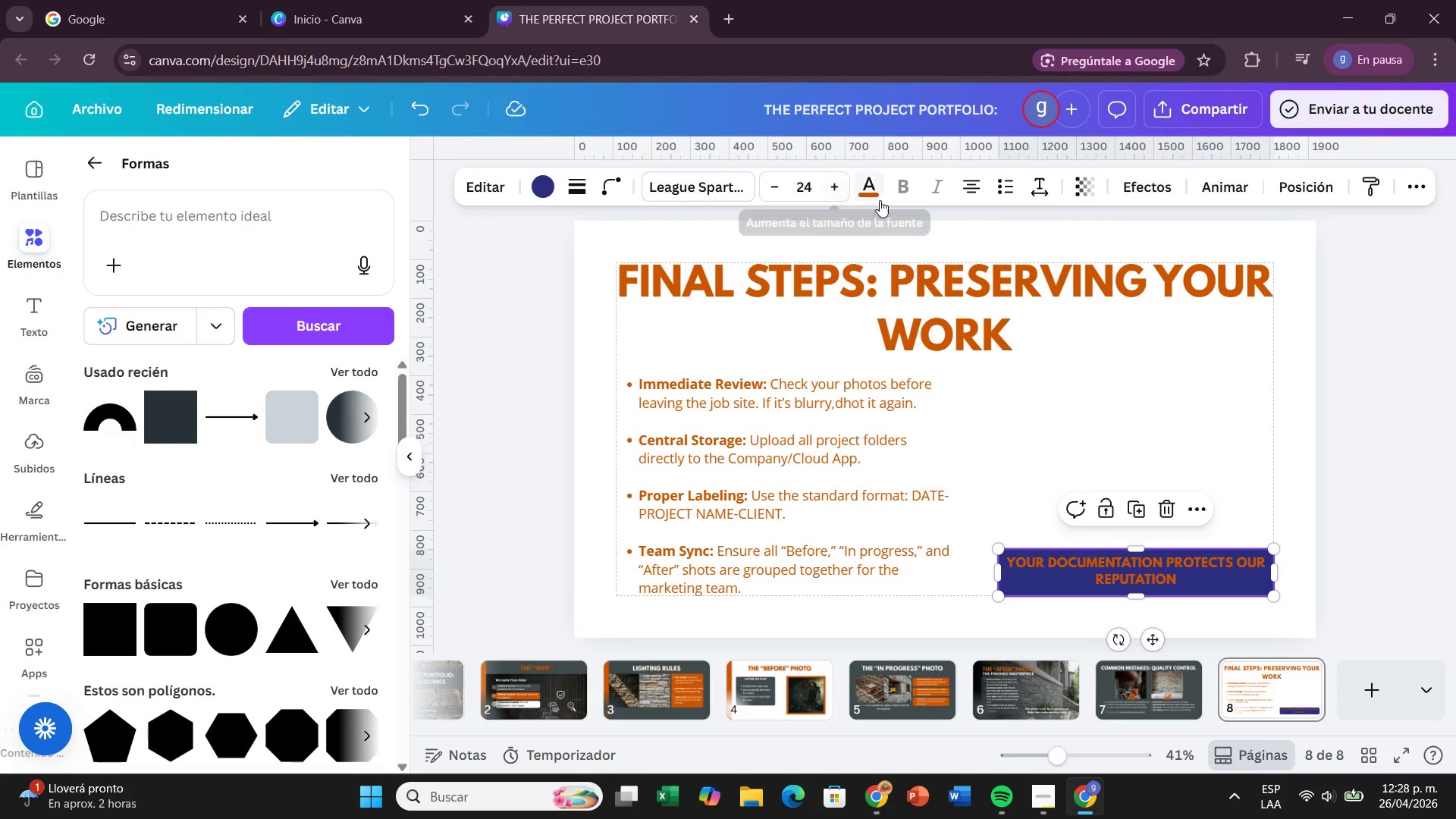 
left_click([869, 199])
 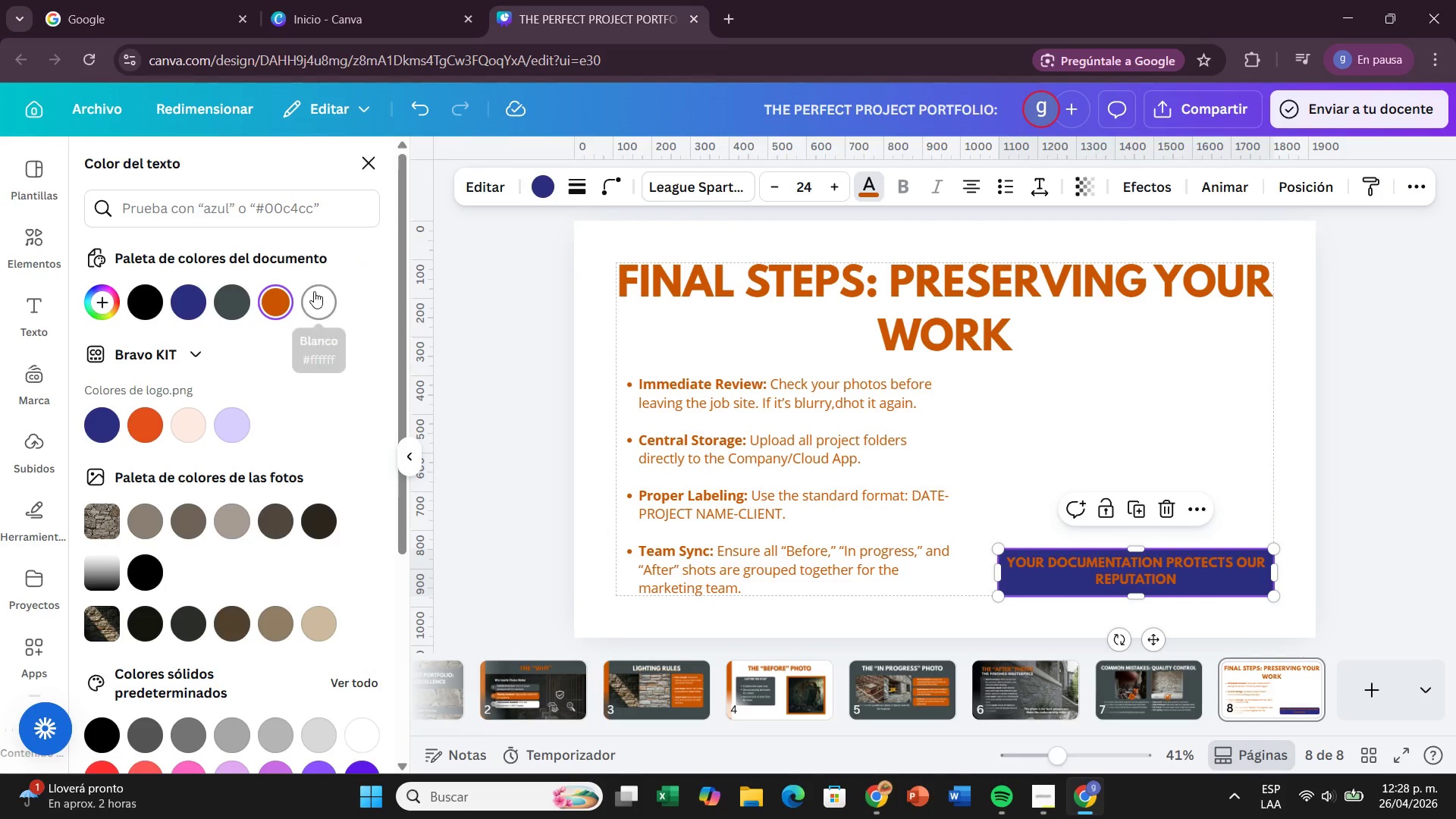 
left_click([314, 291])
 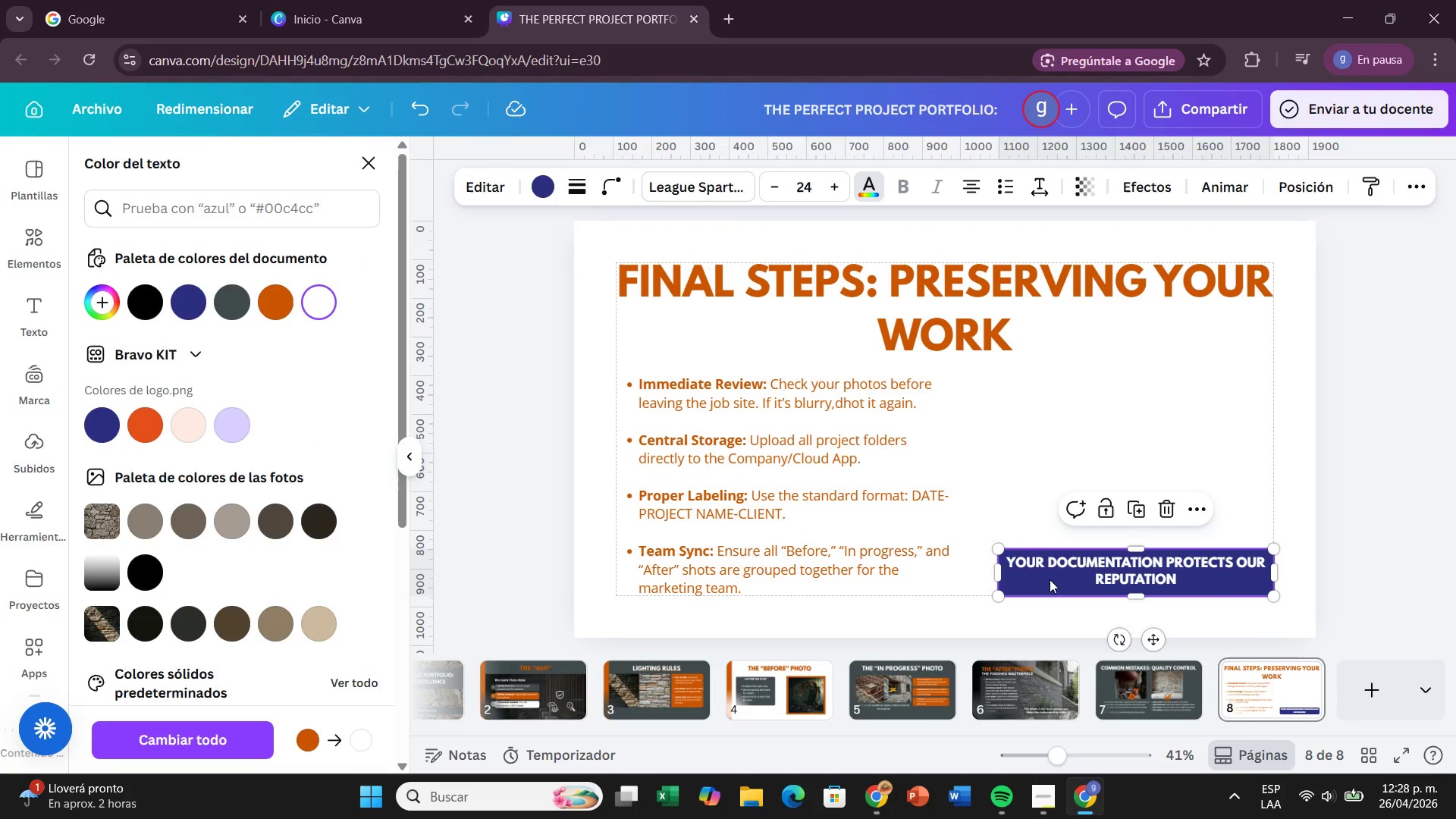 
left_click([1050, 588])
 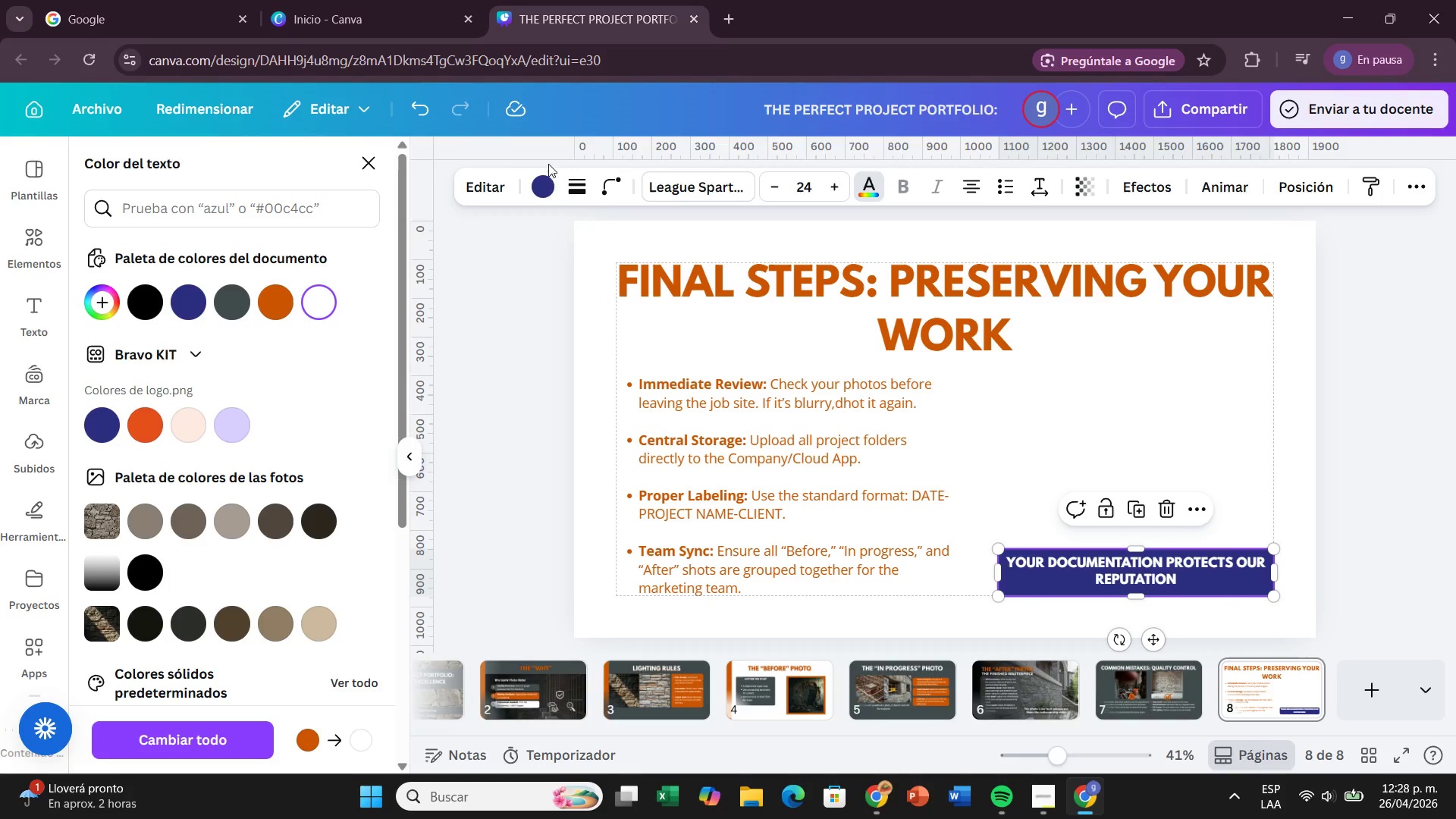 
left_click([548, 177])
 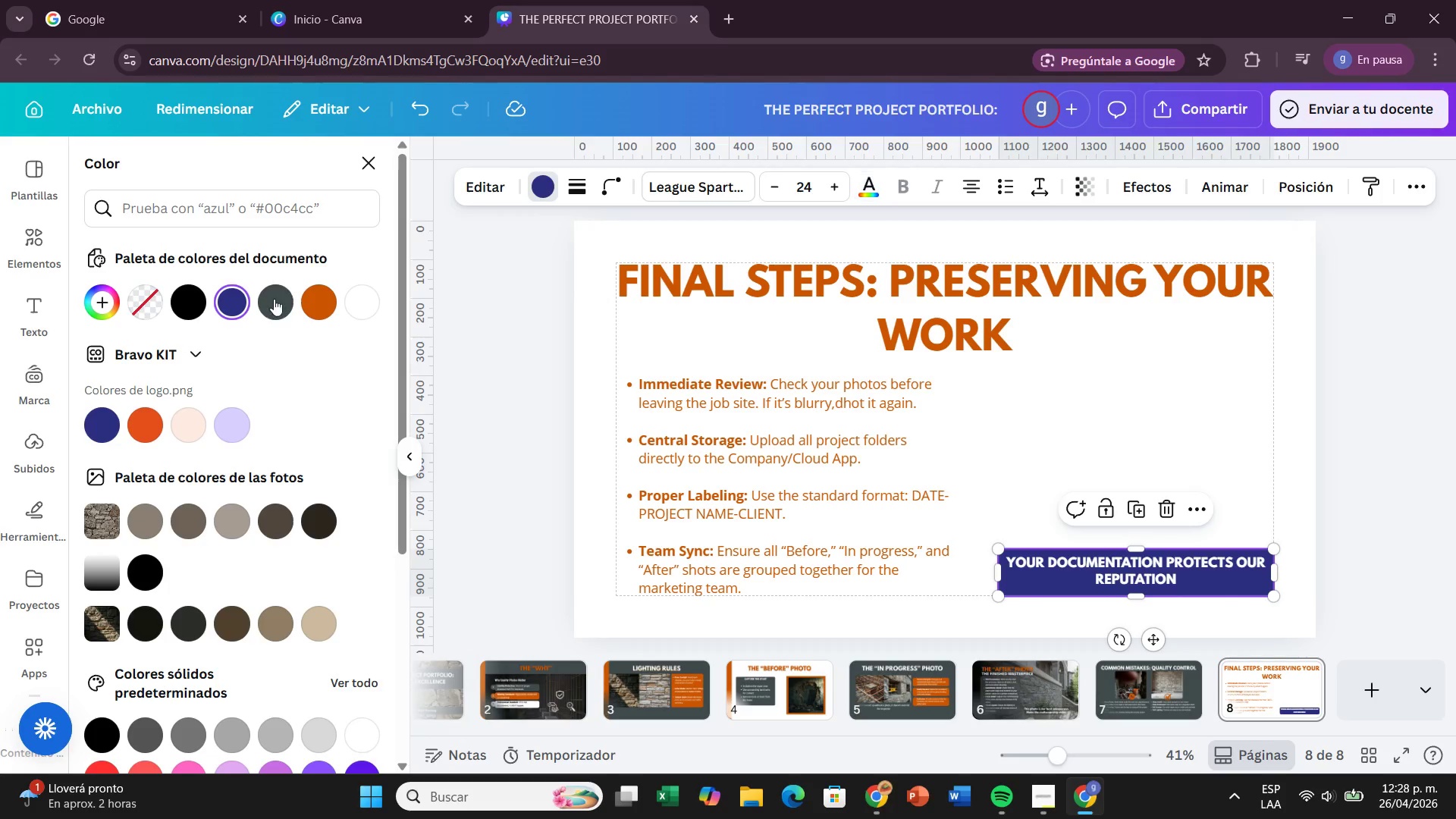 
left_click([270, 300])
 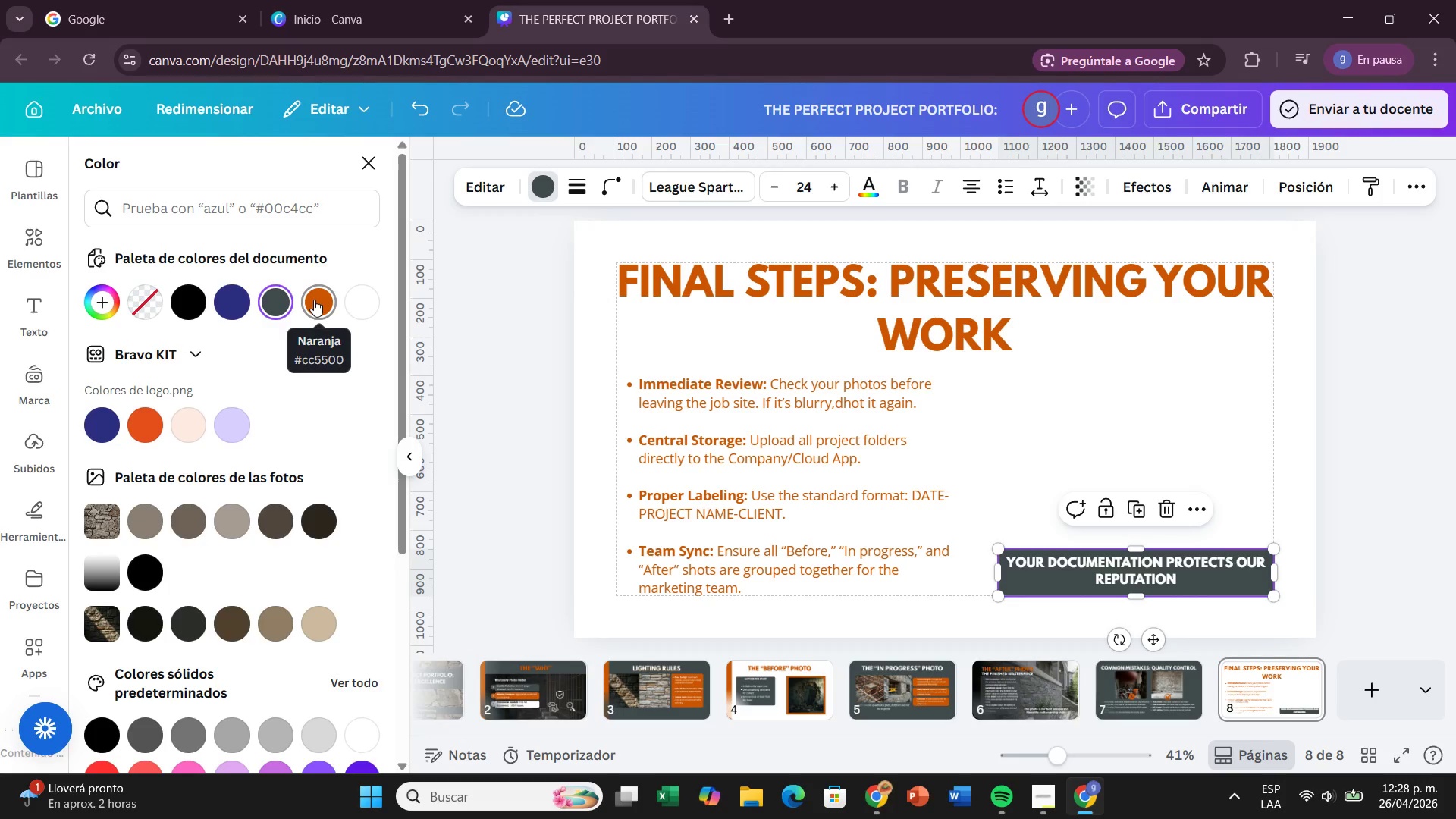 
left_click([314, 300])
 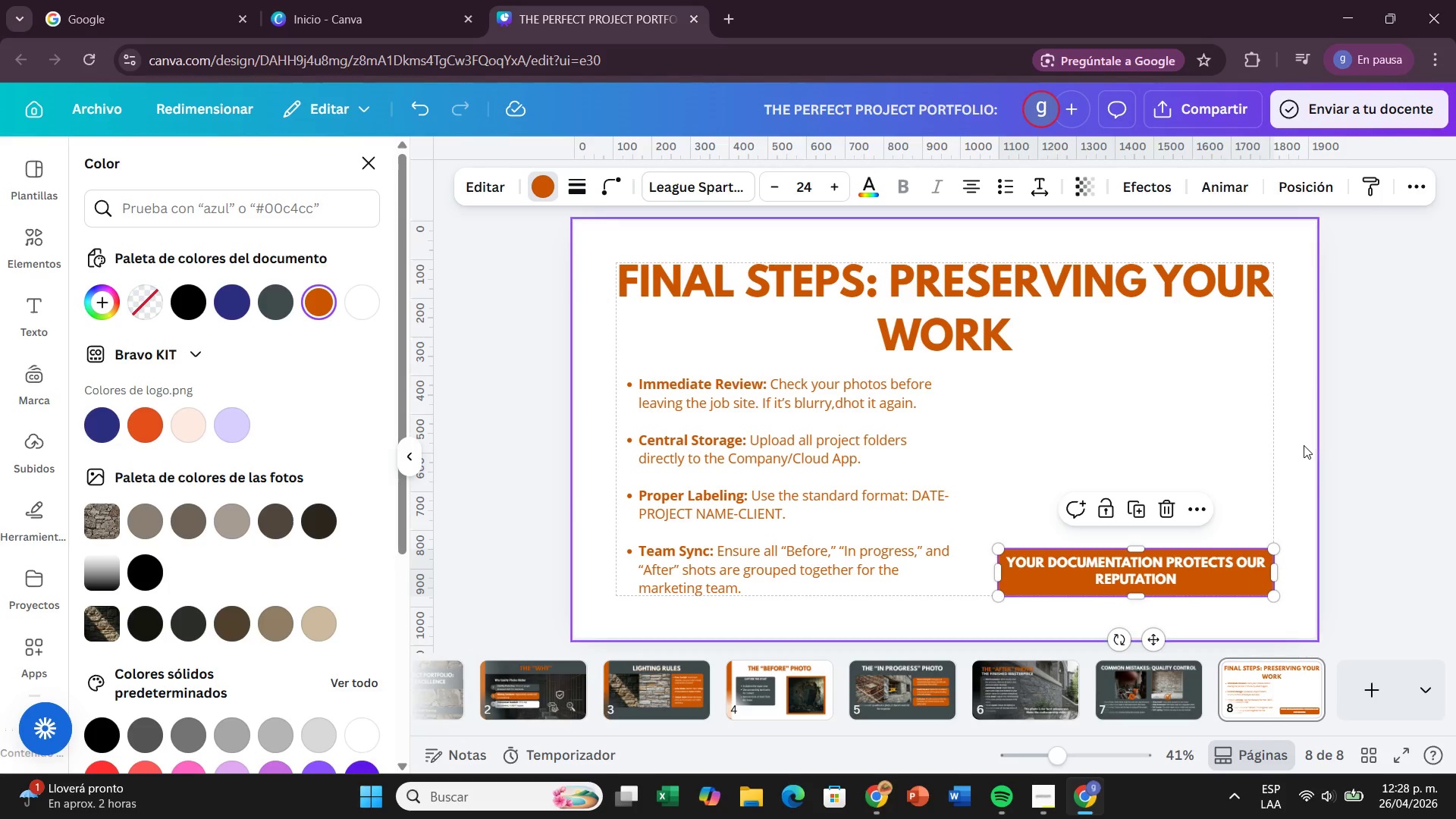 
left_click([1324, 441])
 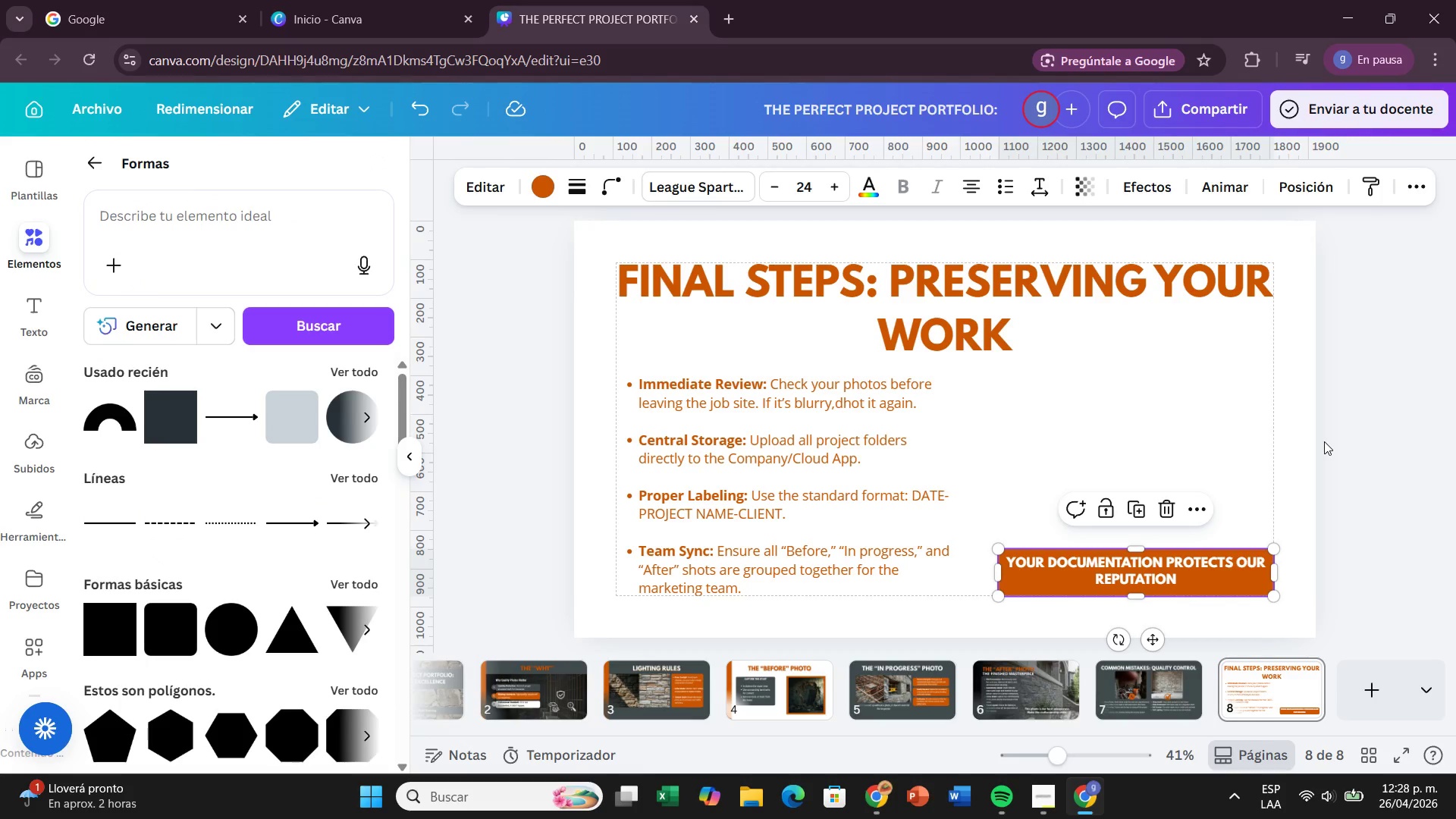 
left_click([1324, 441])
 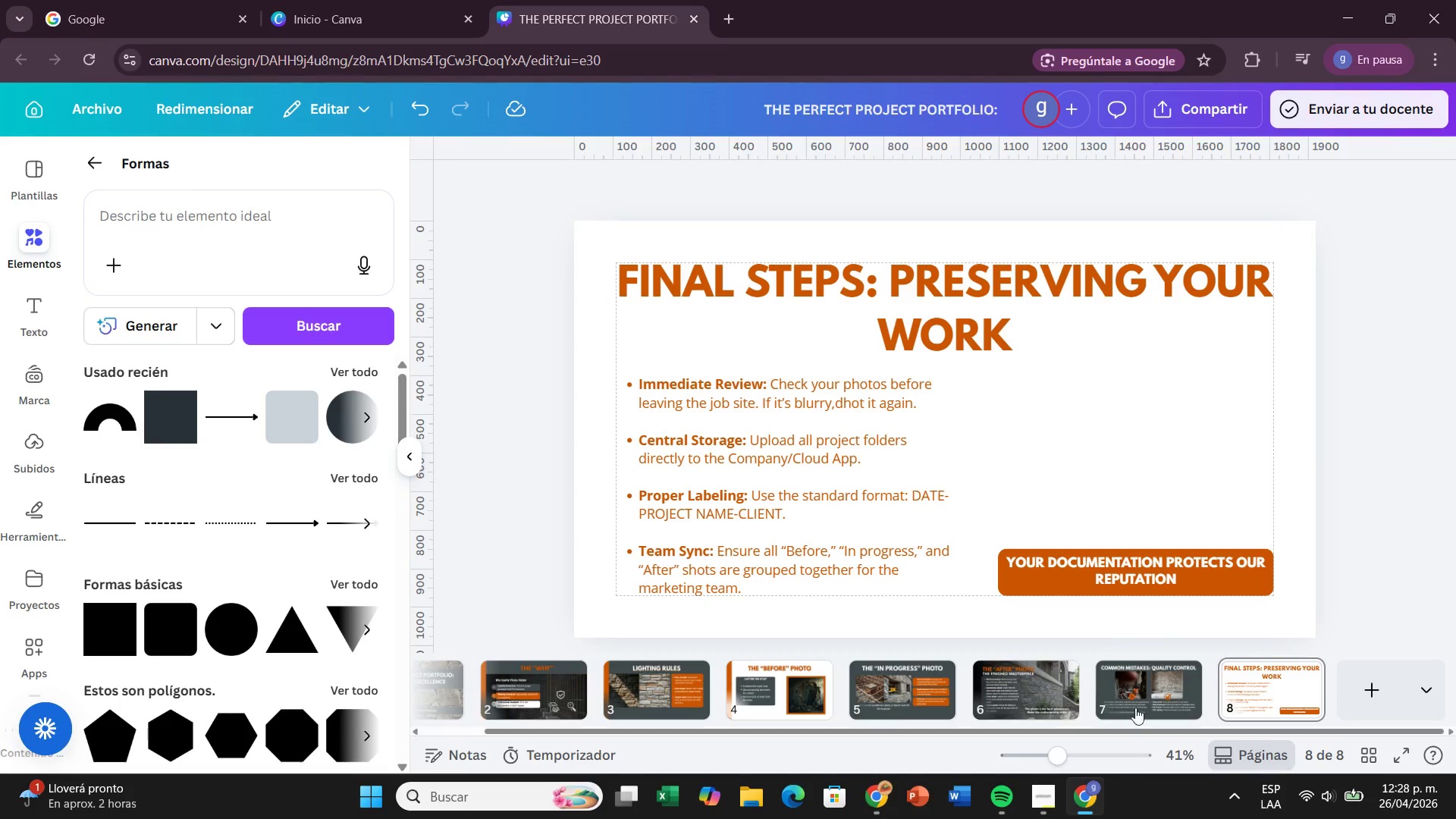 
left_click([1125, 736])
 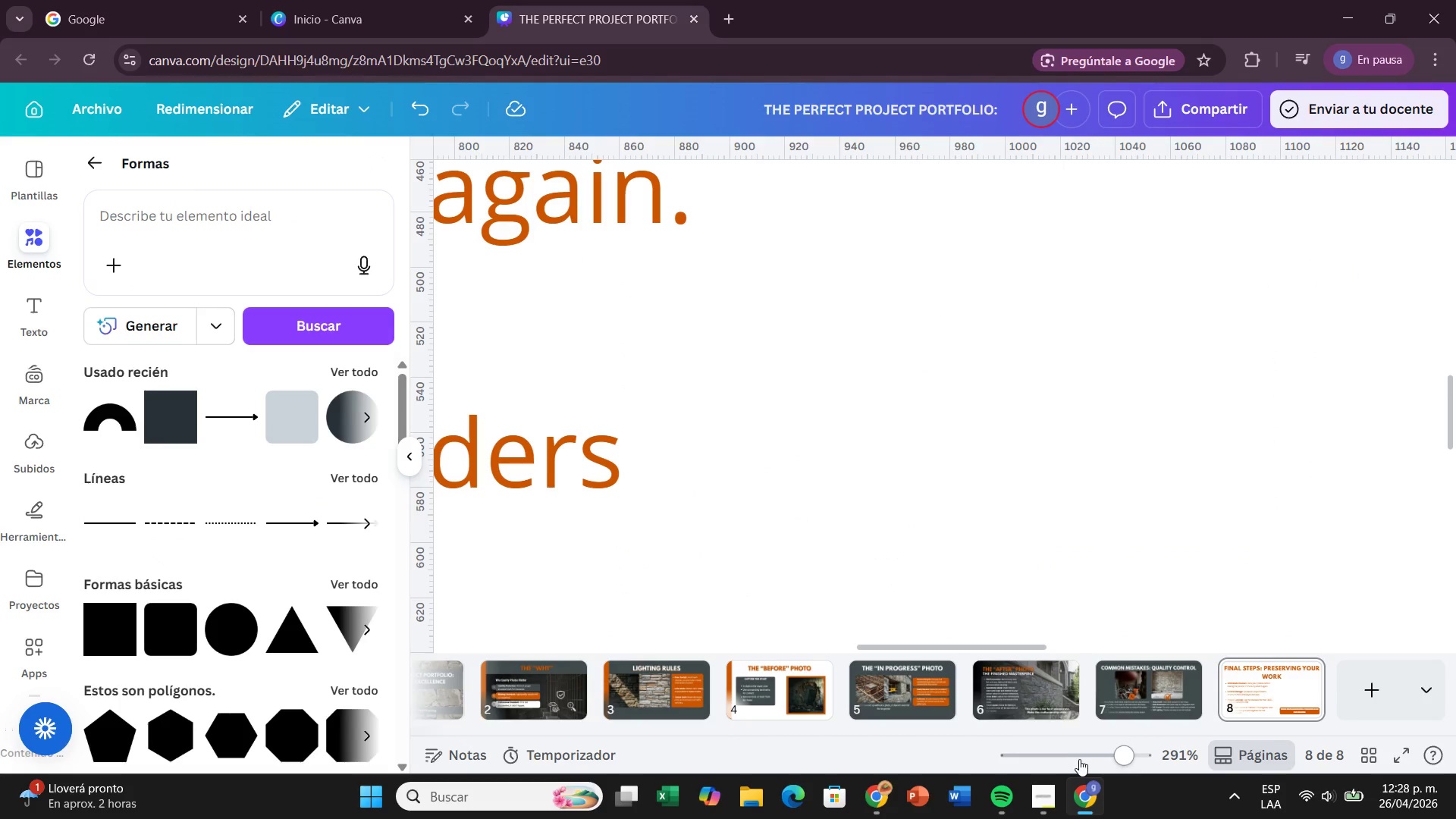 
left_click([1073, 757])
 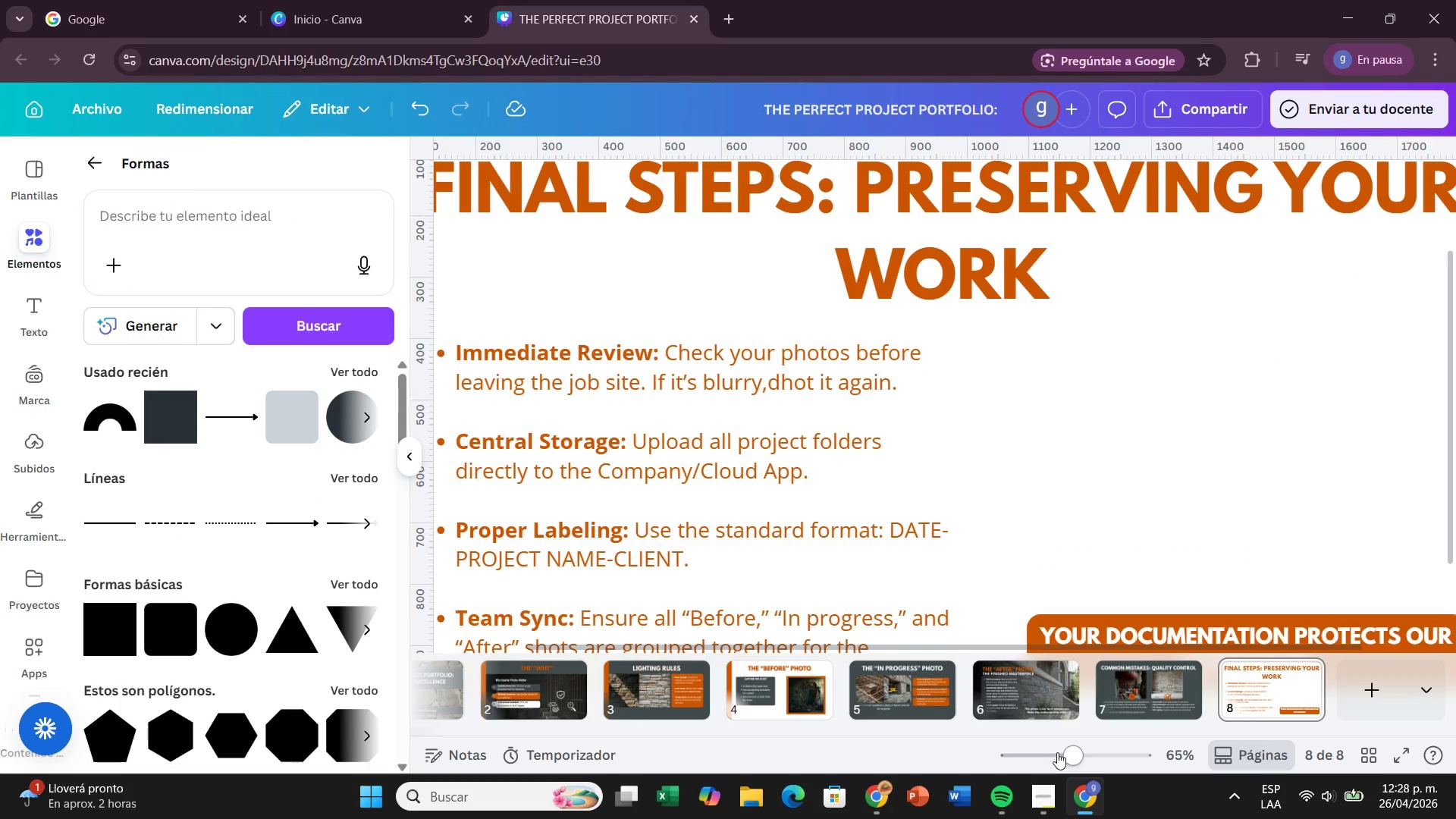 
left_click([1056, 752])
 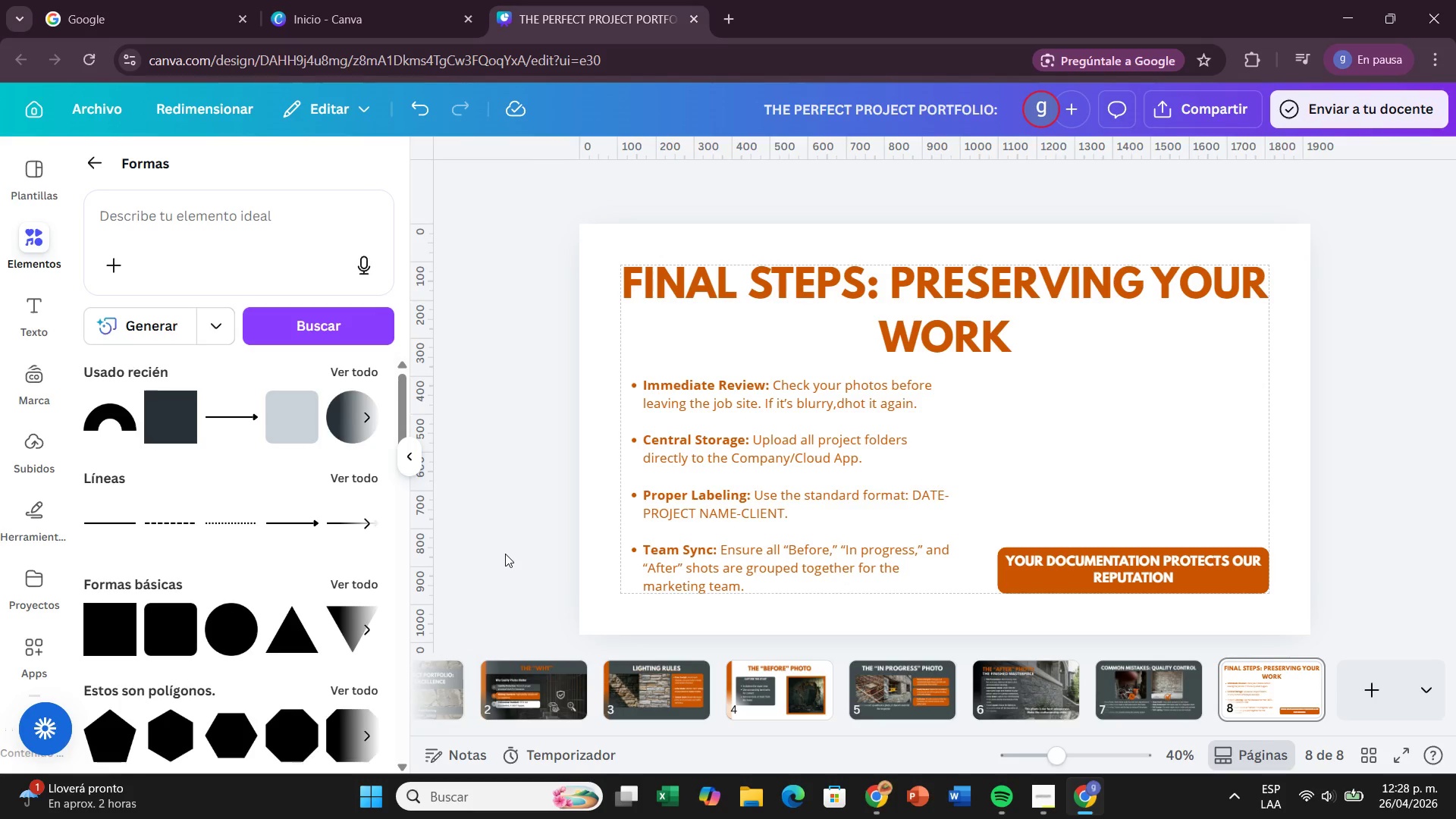 
double_click([823, 535])
 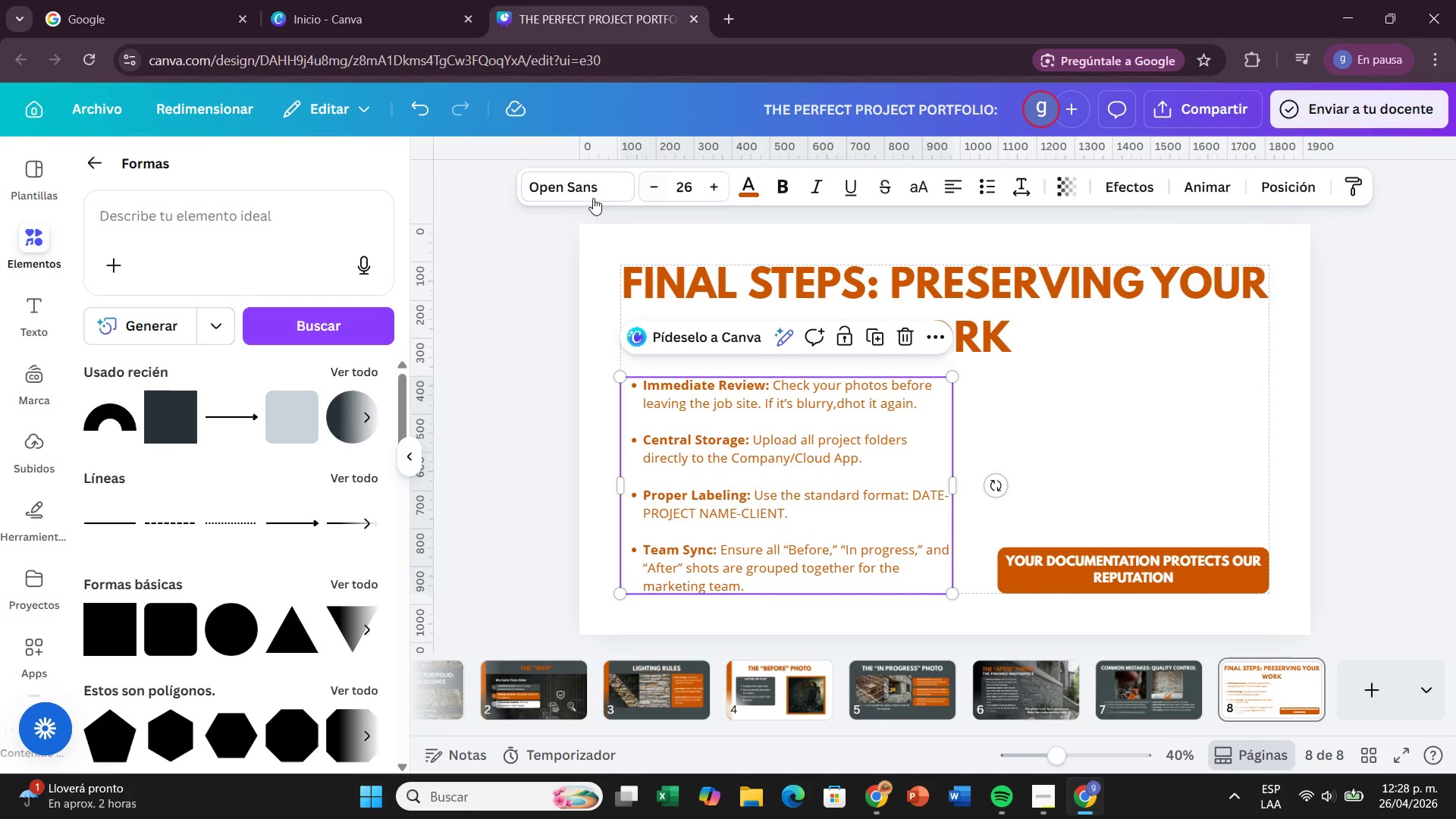 
left_click([591, 198])
 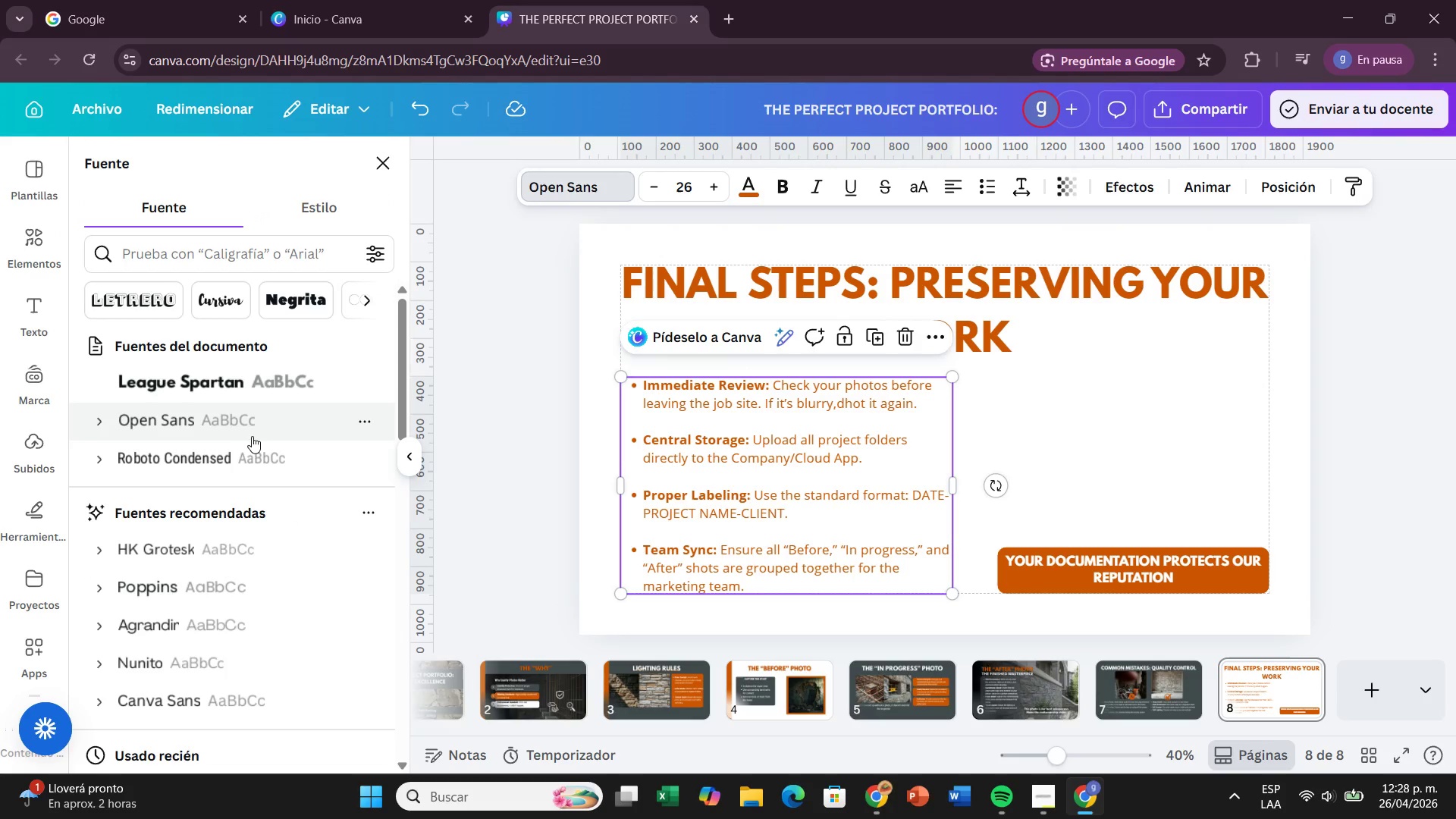 
left_click([247, 445])
 